 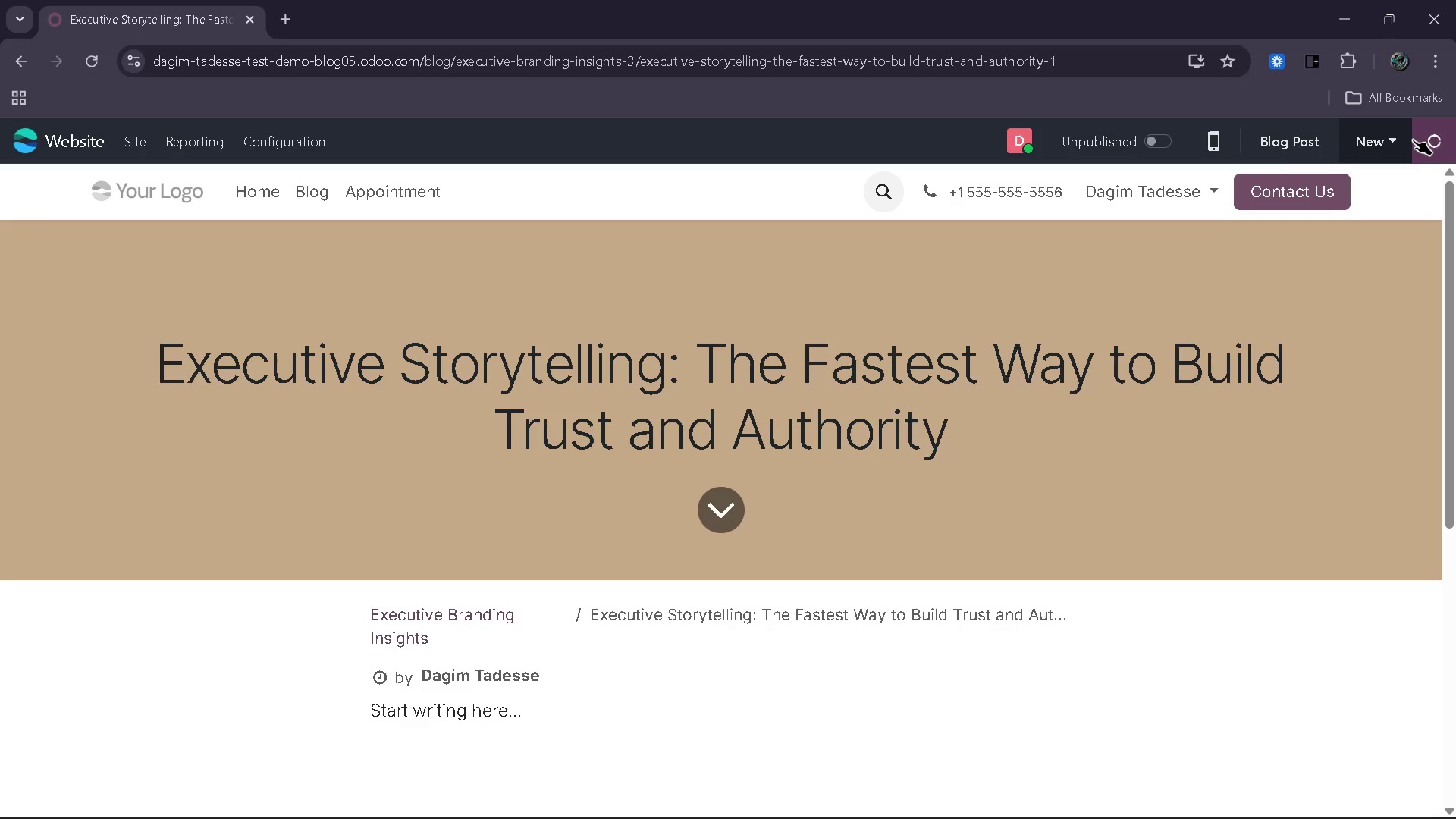 
left_click([620, 438])
 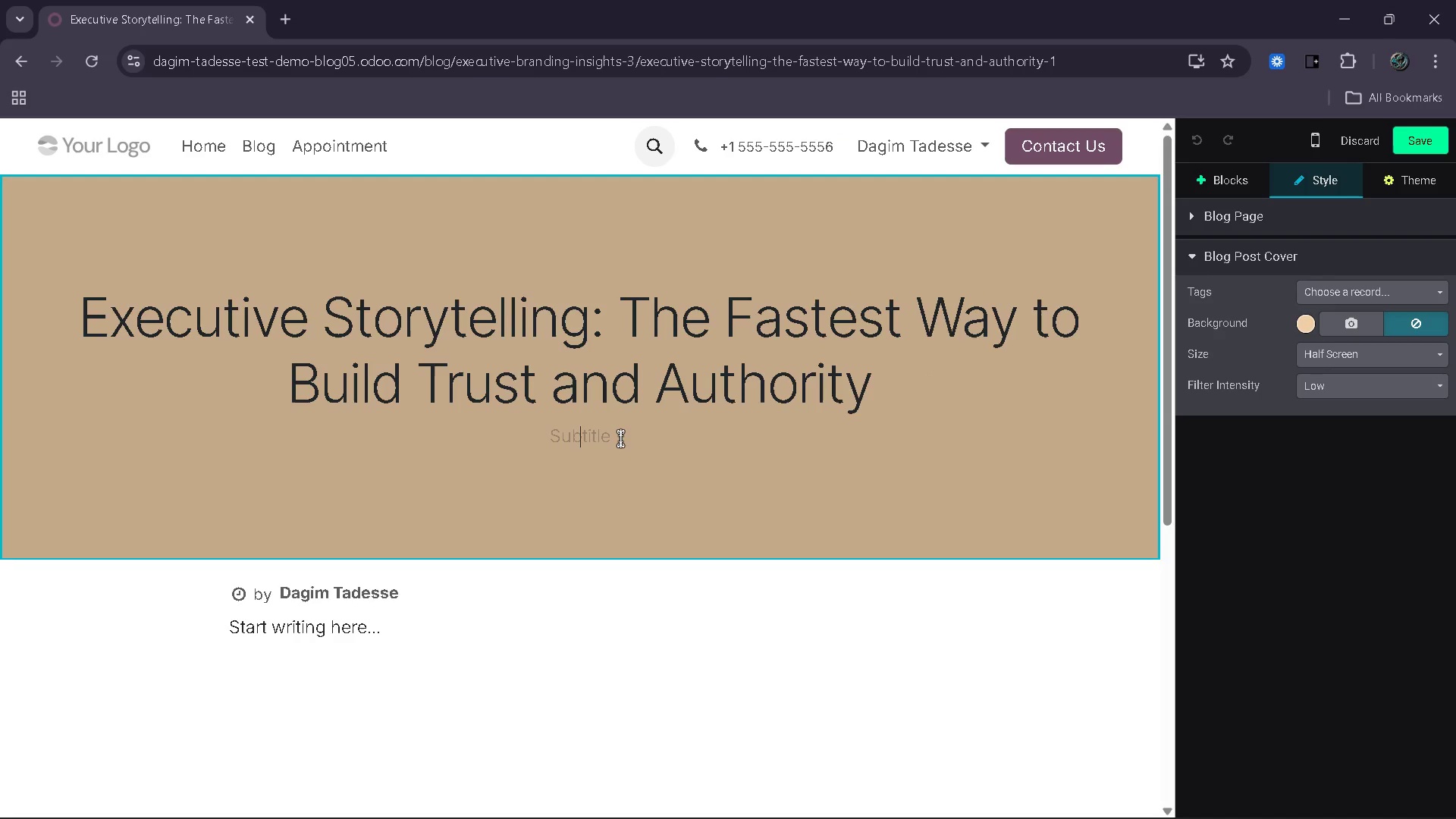 
type(Why nat)
key(Backspace)
type(rrative)
 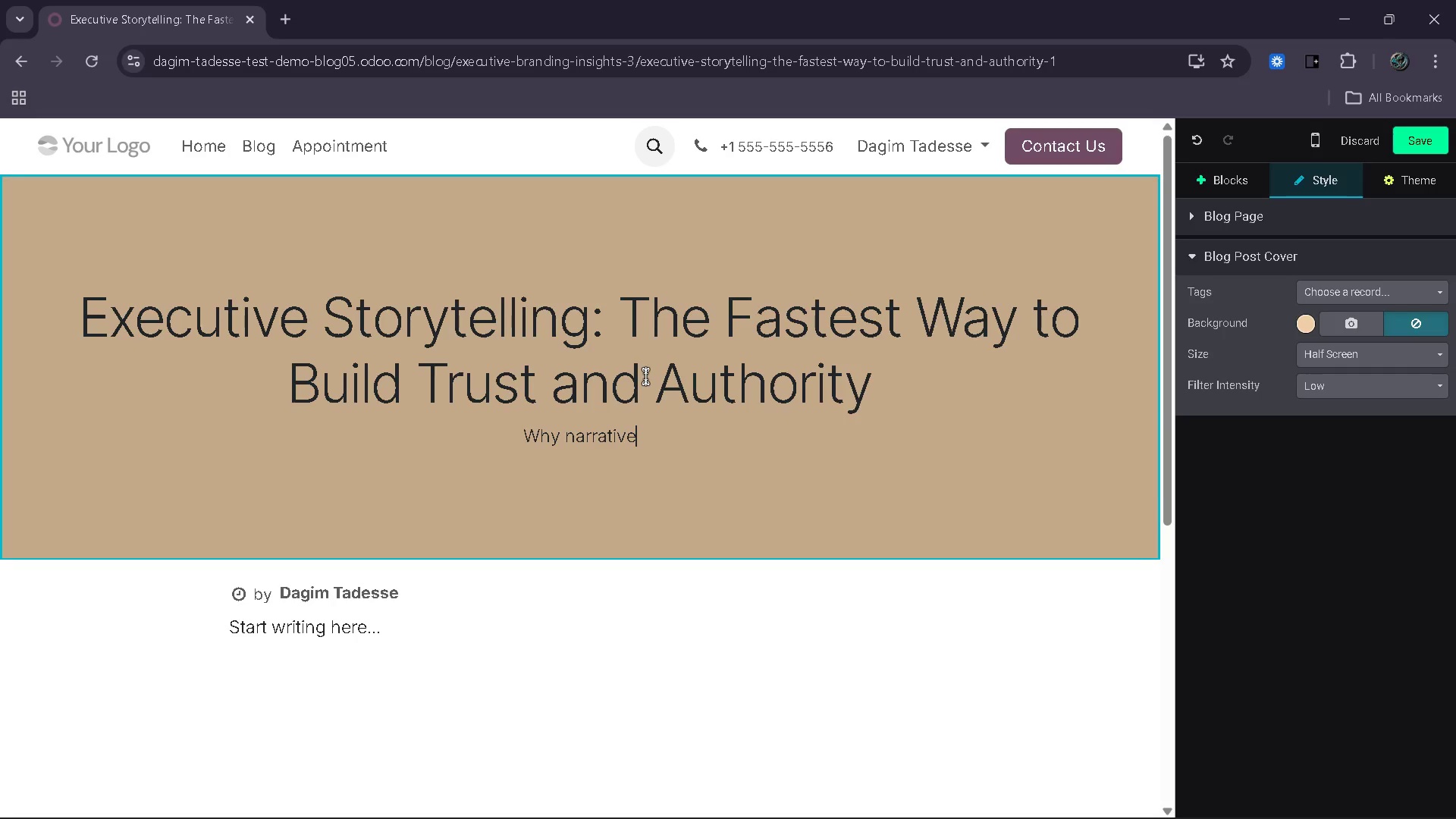 
type(-driven conteent outperforms tras)
key(Backspace)
type(ditional executive branding strategies)
 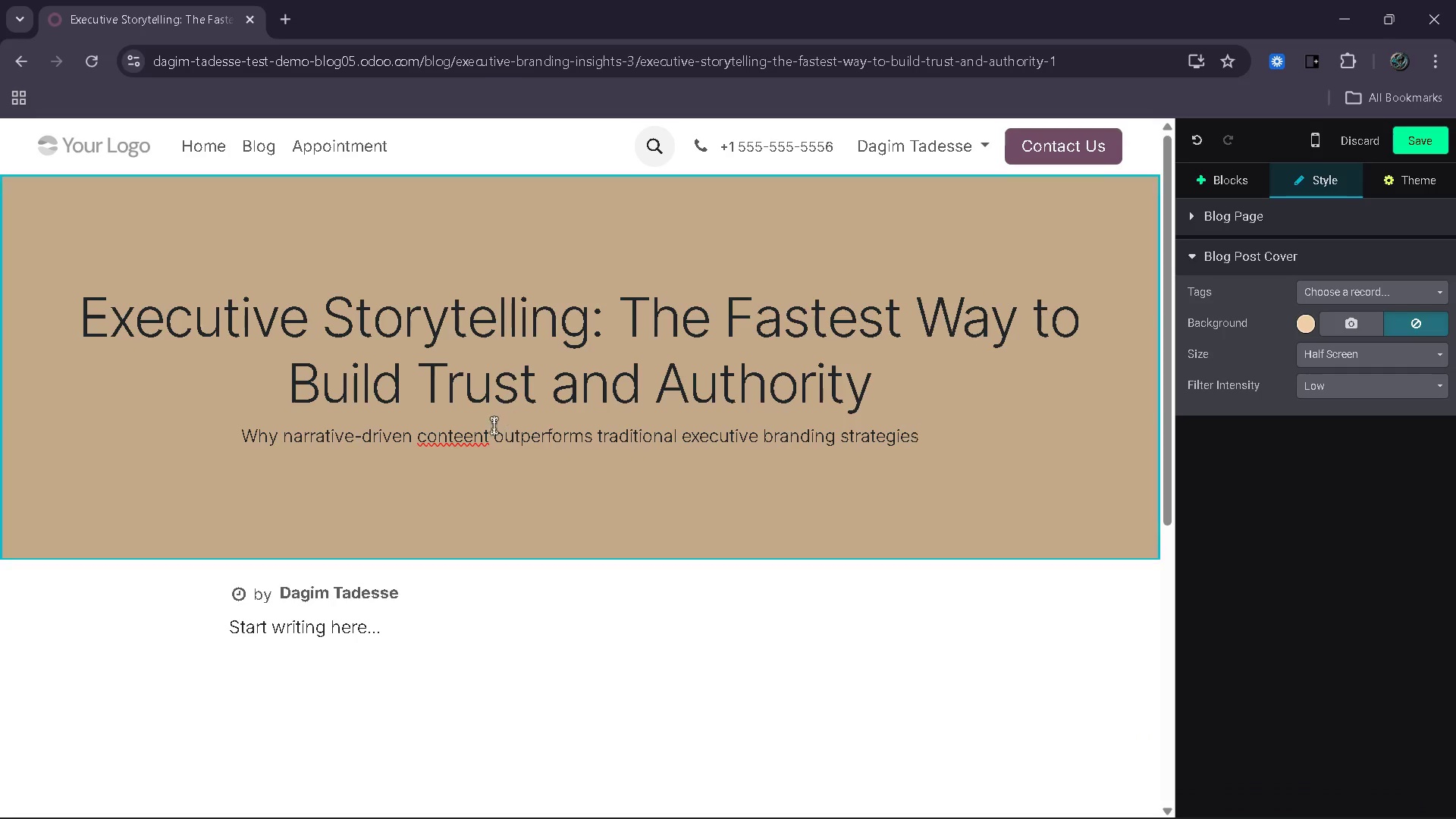 
left_click([470, 441])
 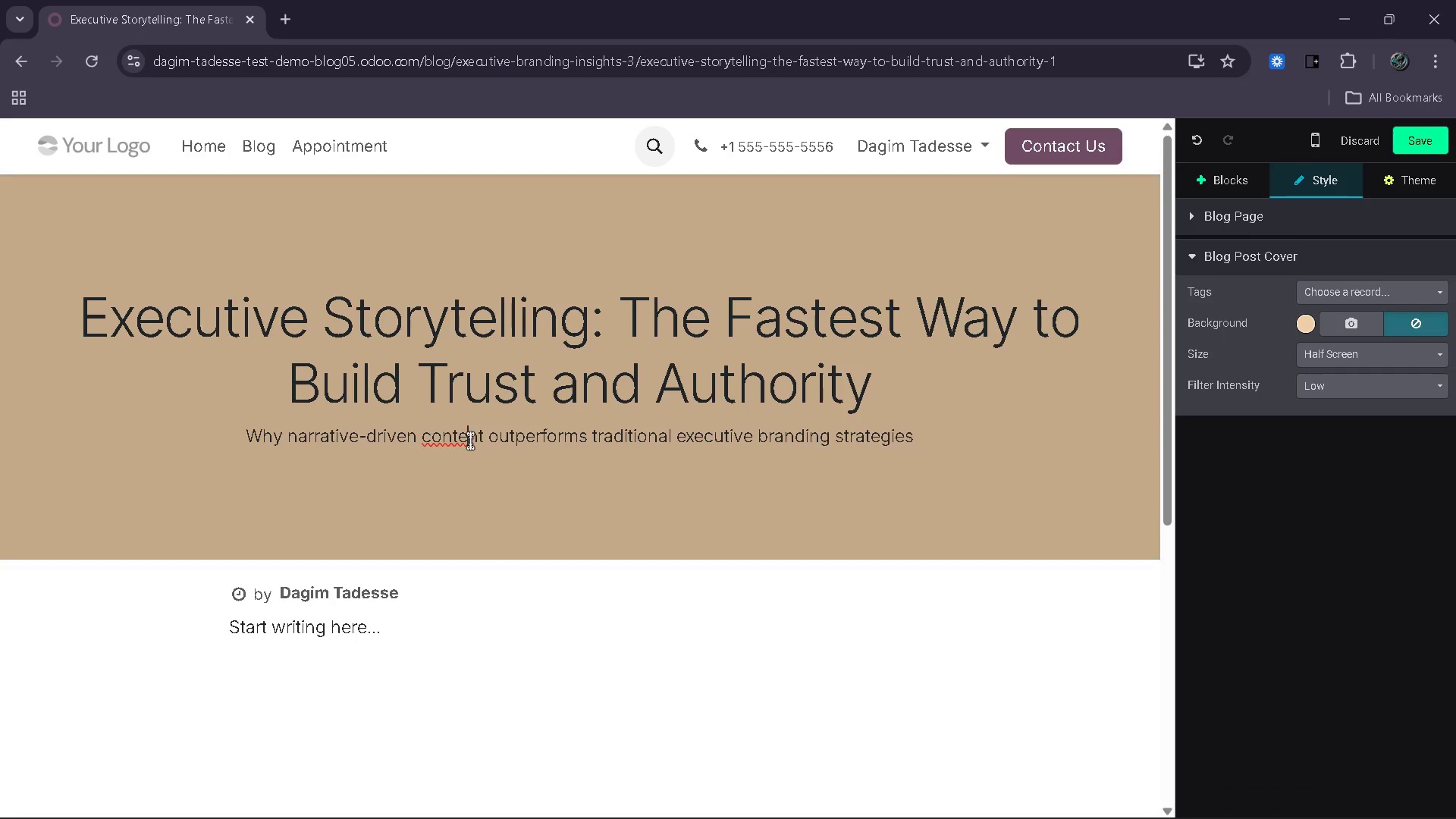 
key(Backspace)
 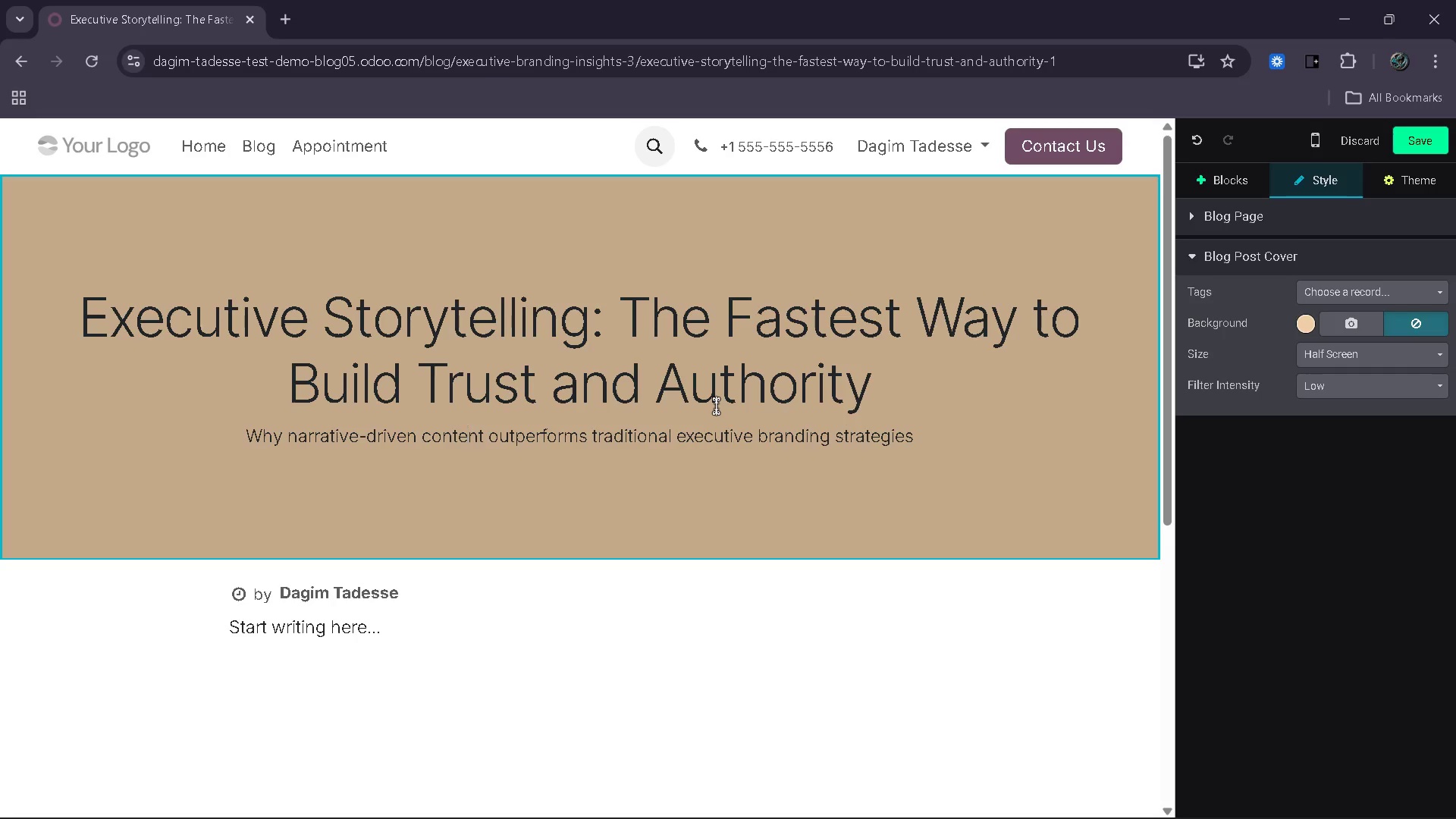 
wait(10.73)
 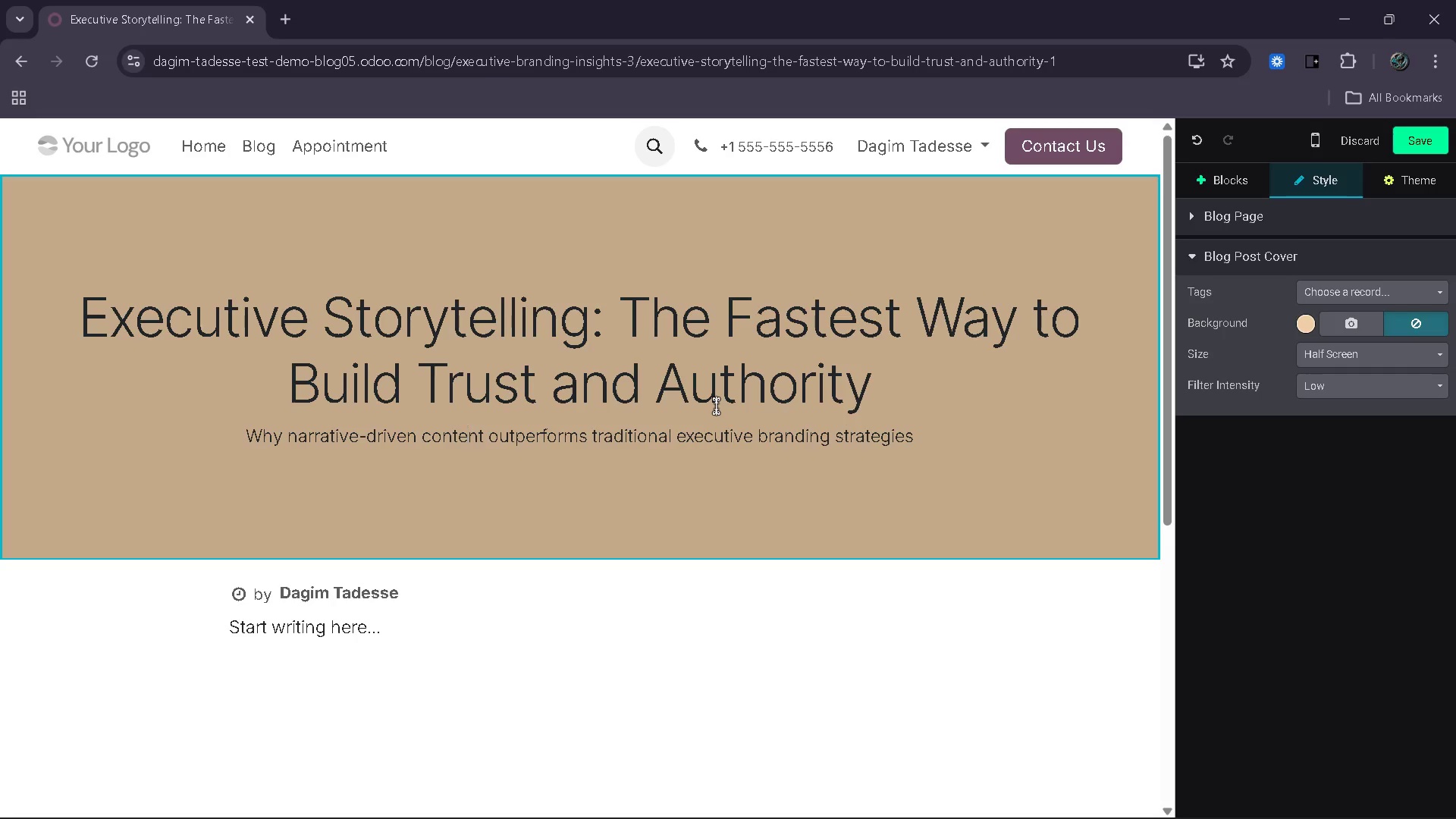 
left_click([1373, 293])
 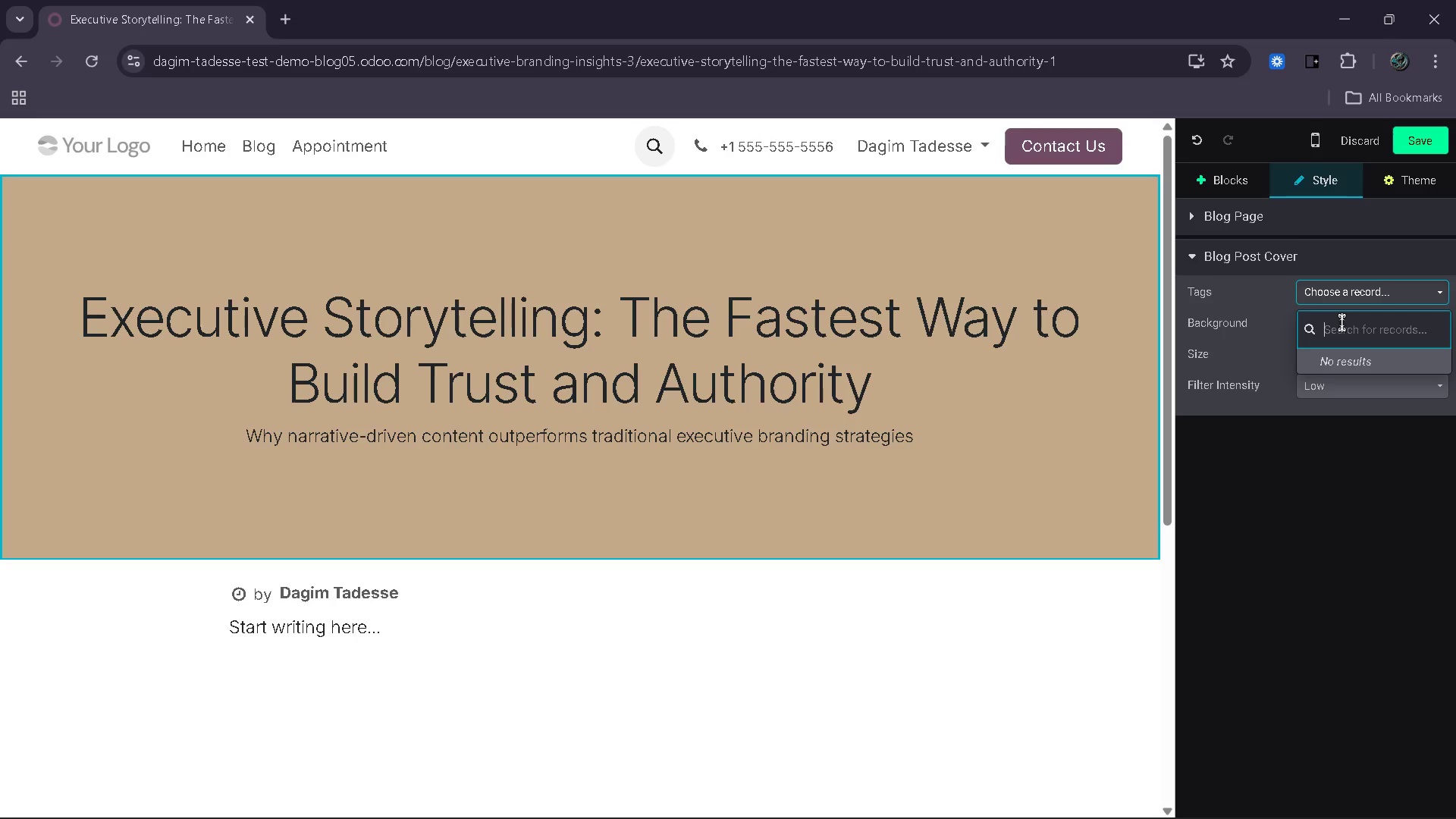 
wait(5.06)
 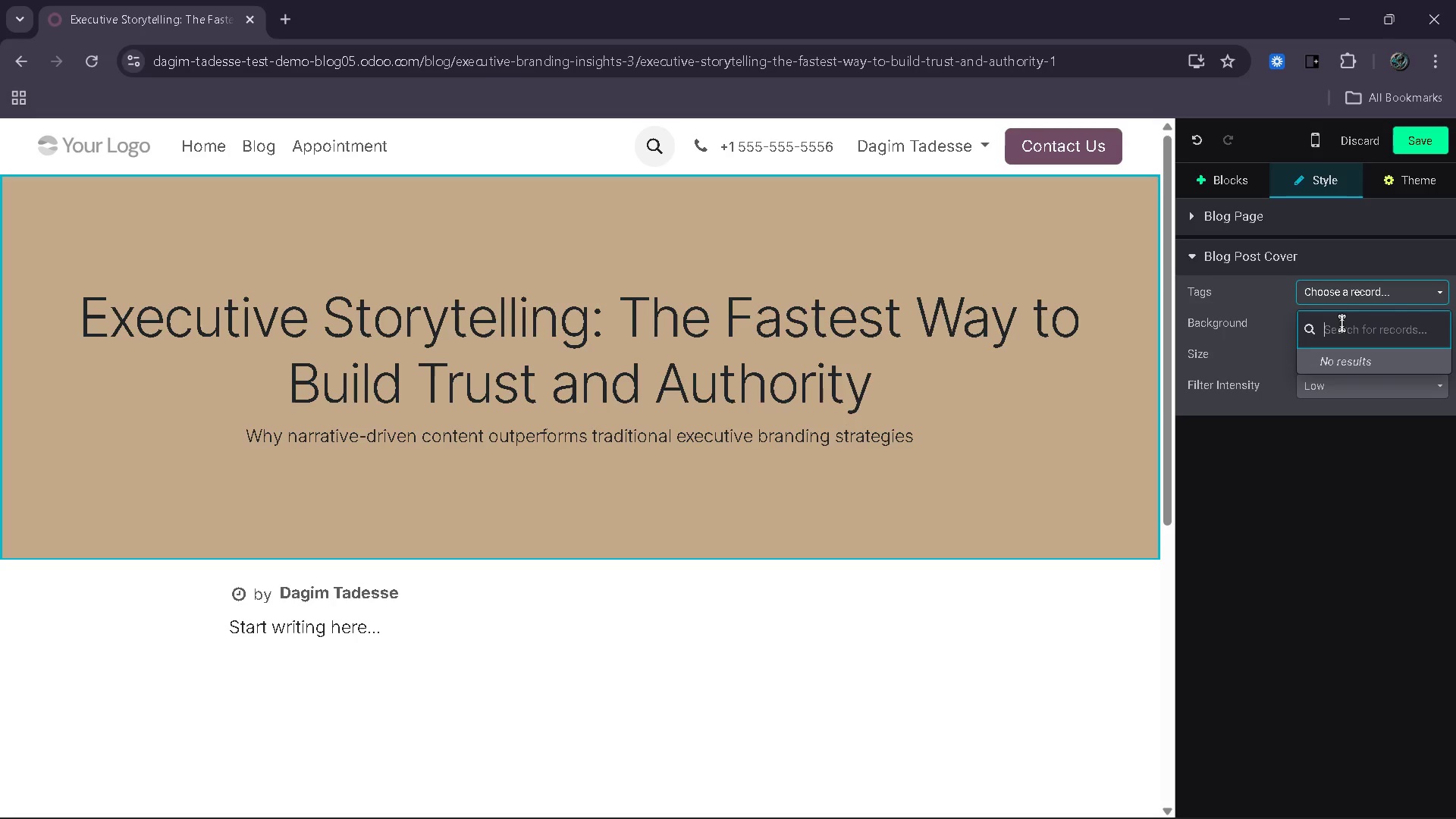 
type(Executive Branding)
 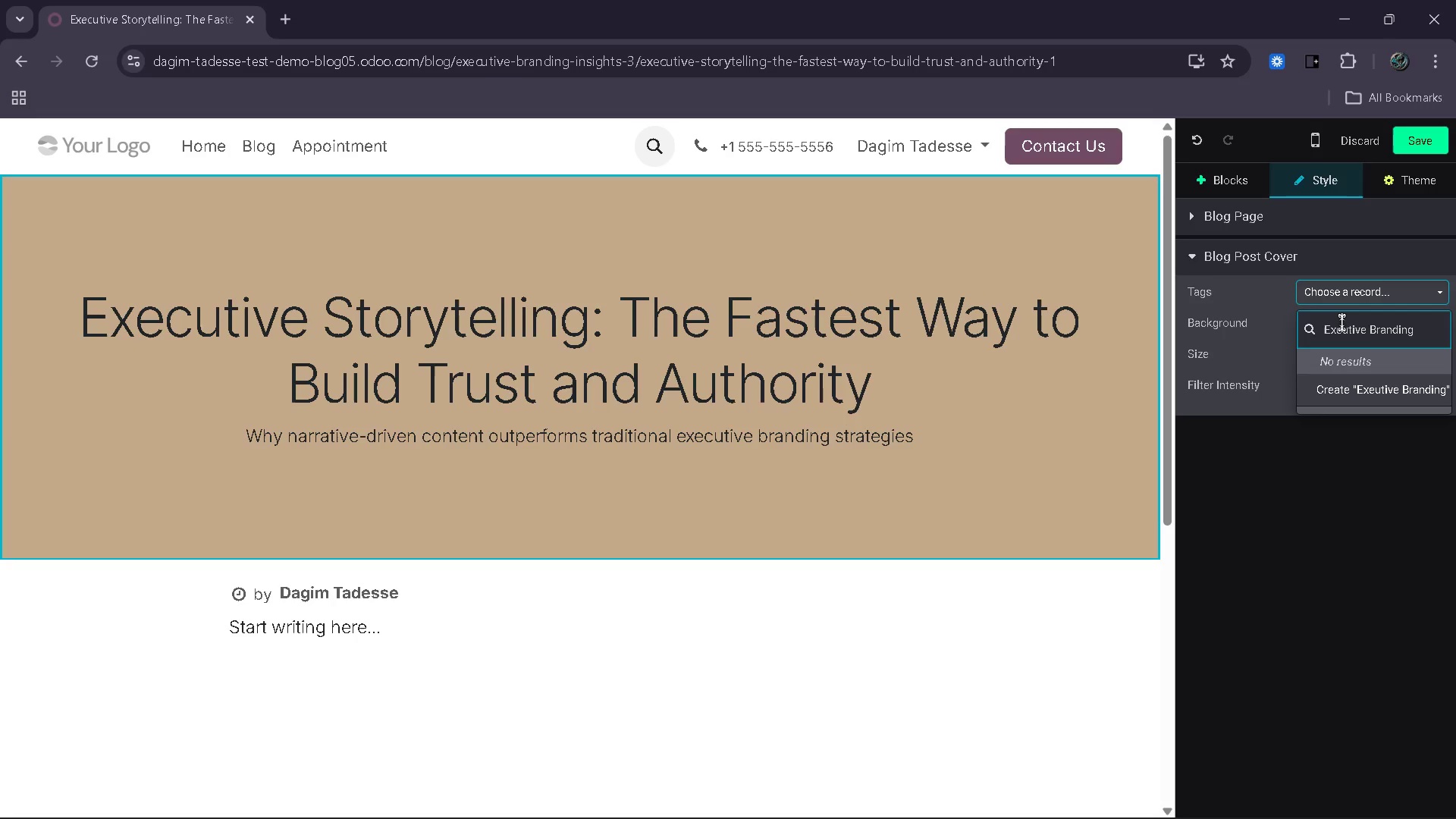 
key(Enter)
 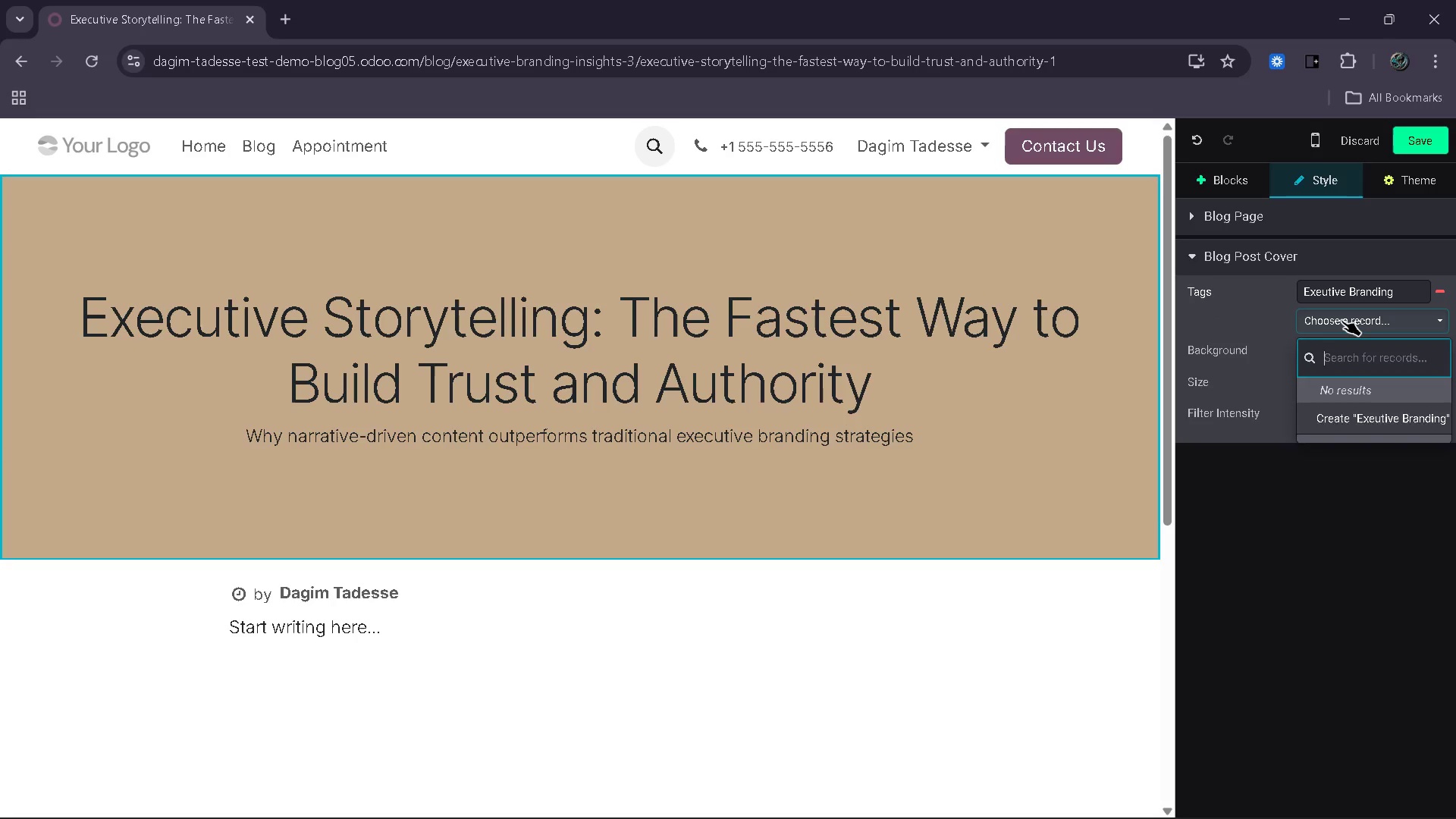 
type(Storytelling)
 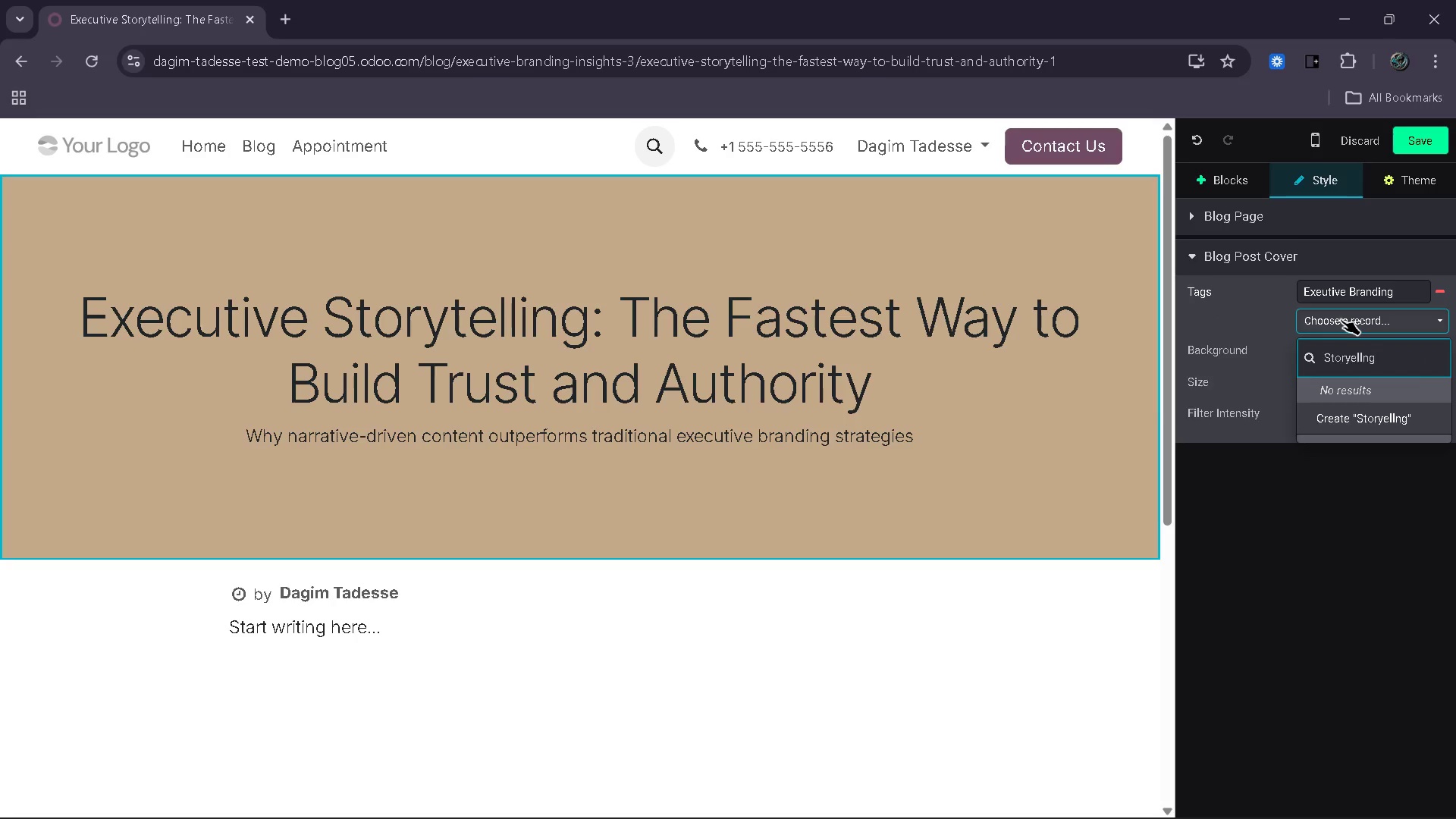 
key(Enter)
 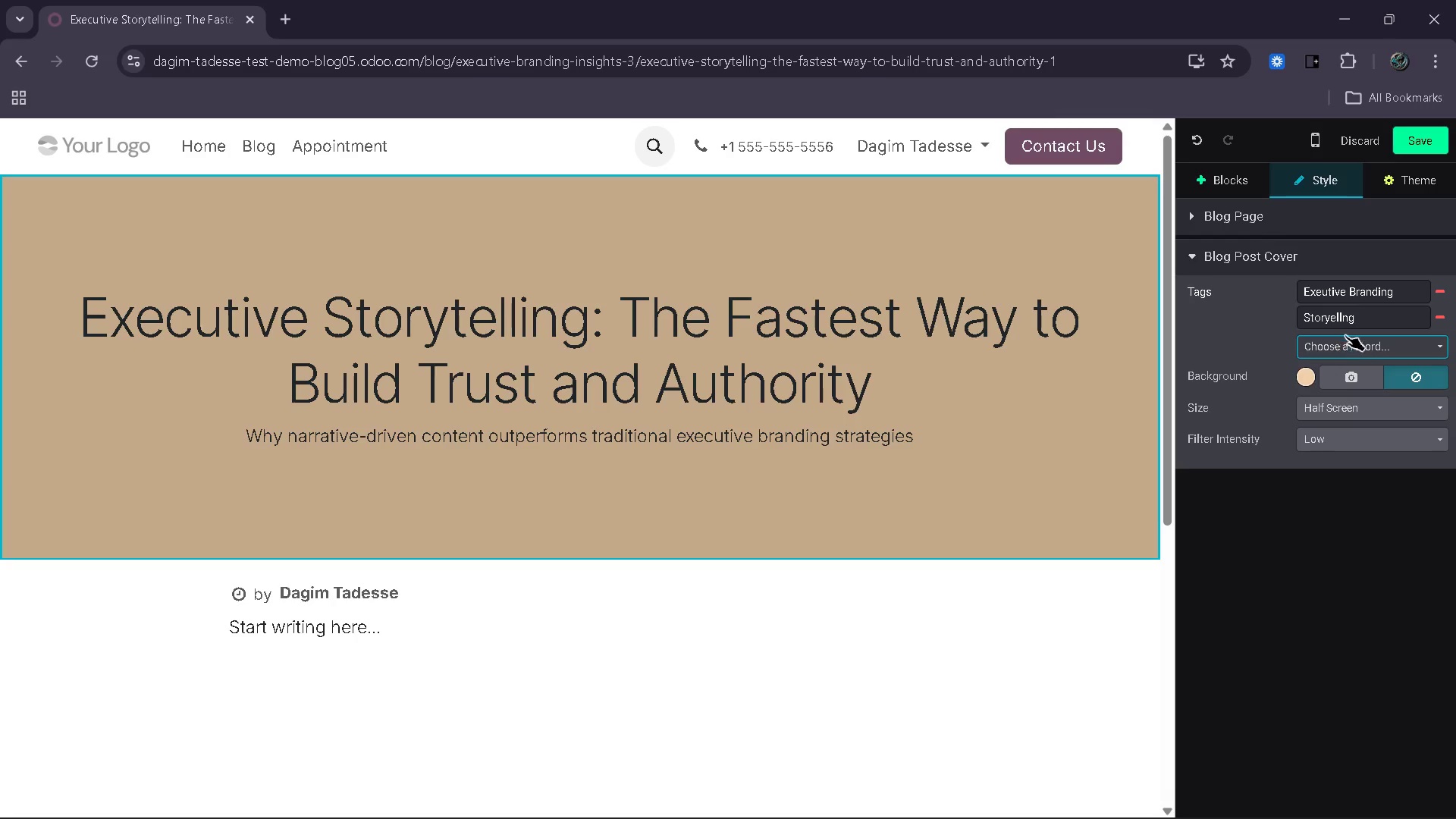 
left_click([1447, 319])
 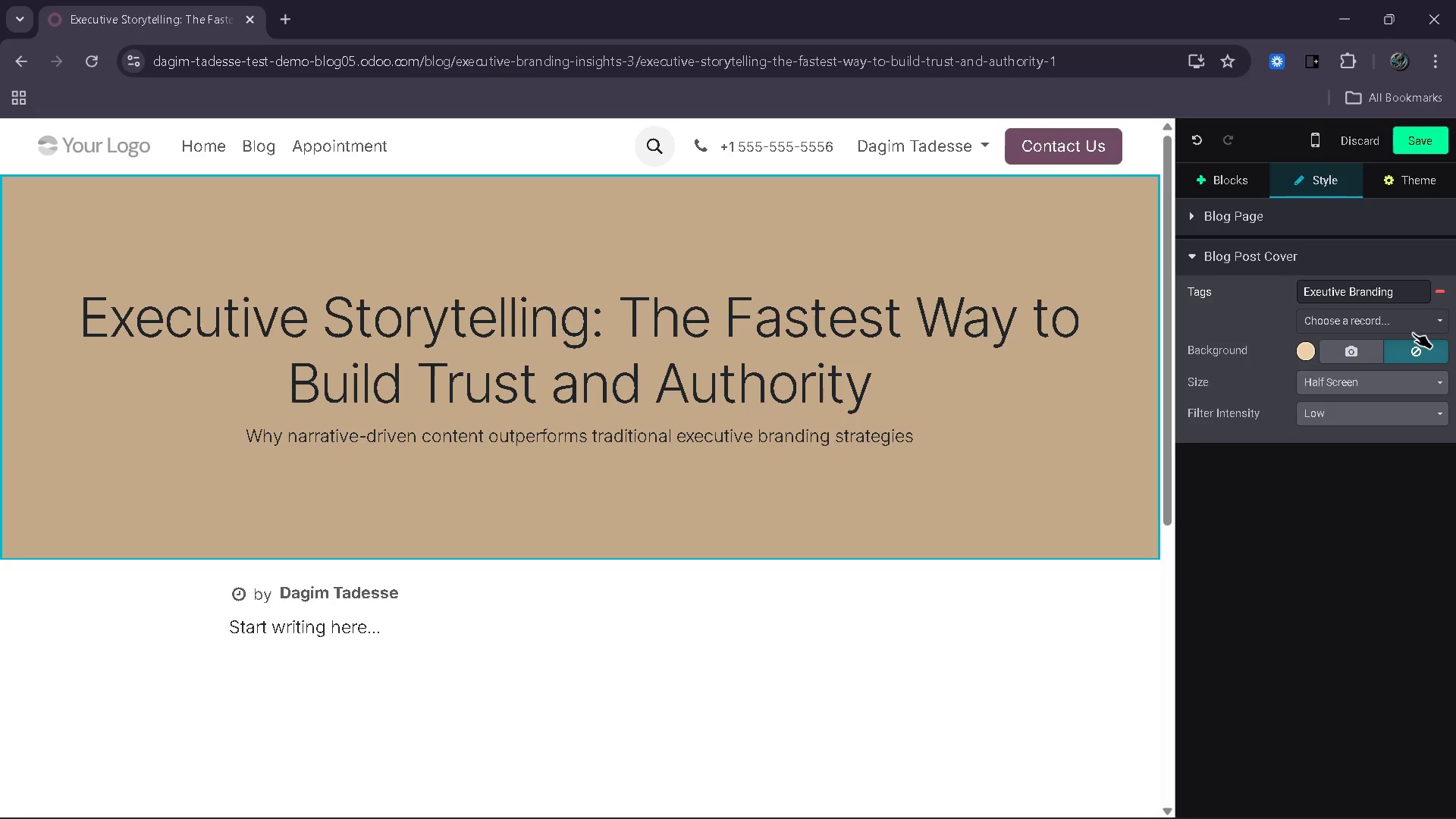 
left_click([1410, 327])
 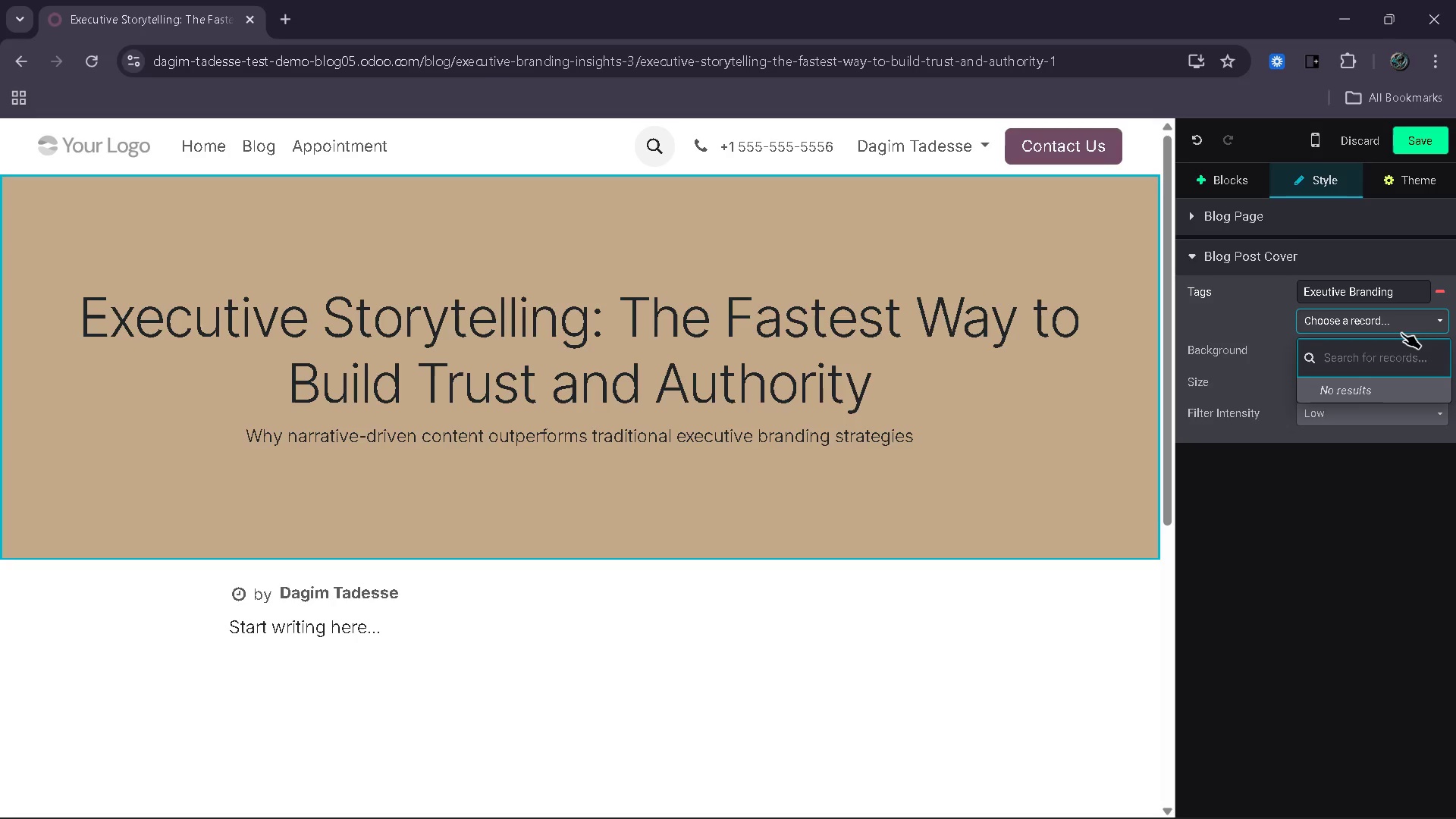 
type(Storytelling)
 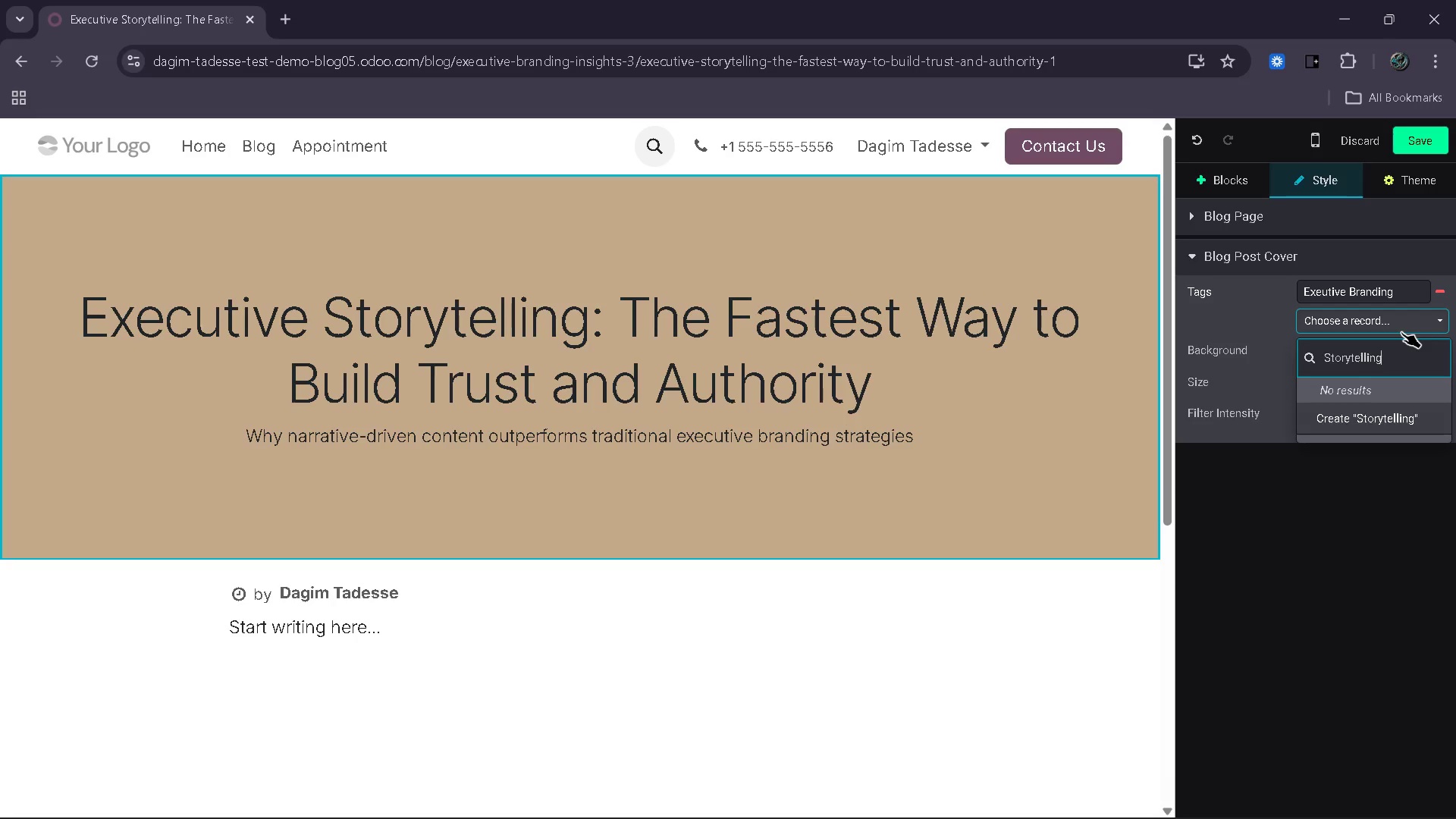 
key(Enter)
 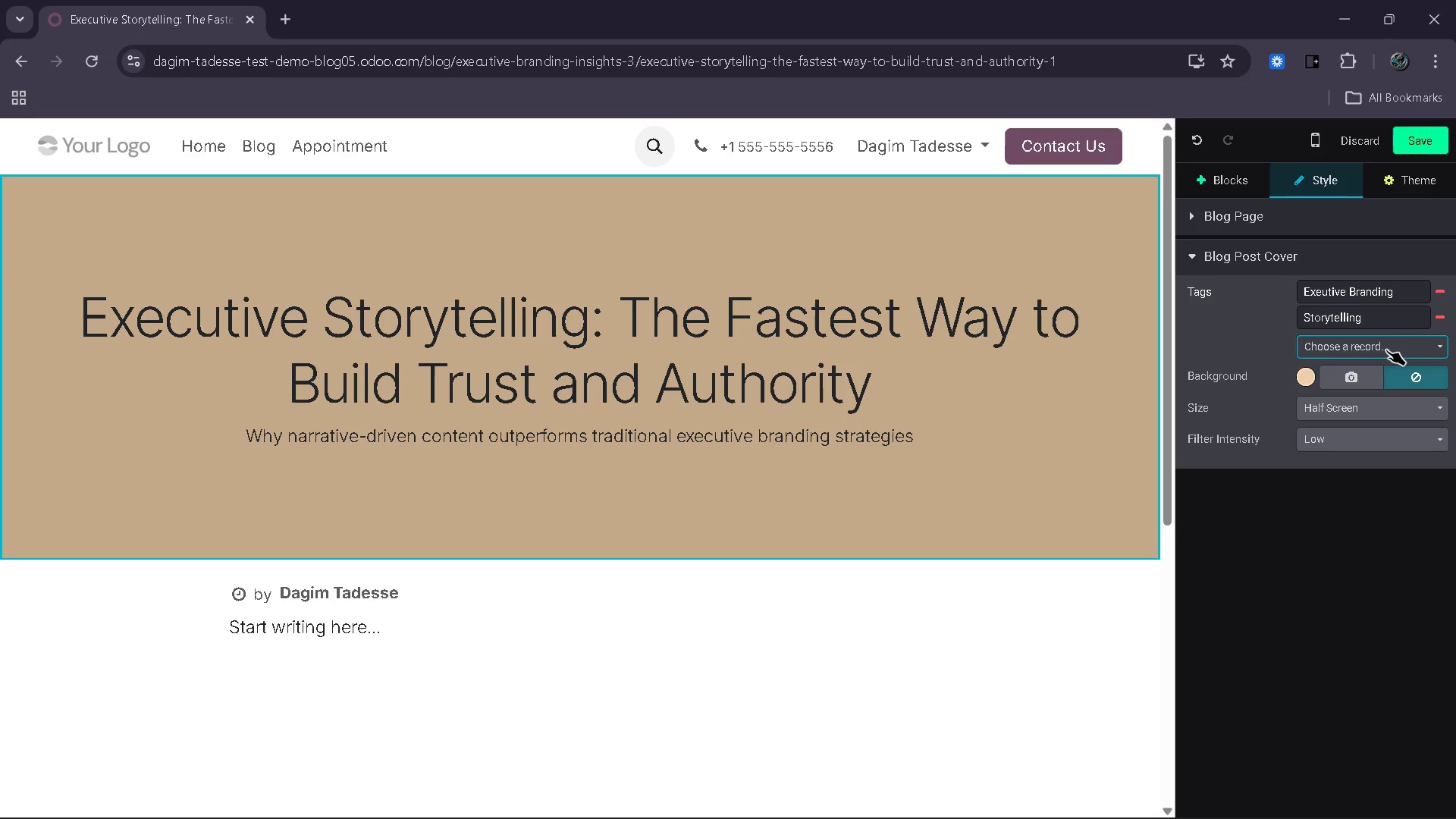 
left_click([1386, 350])
 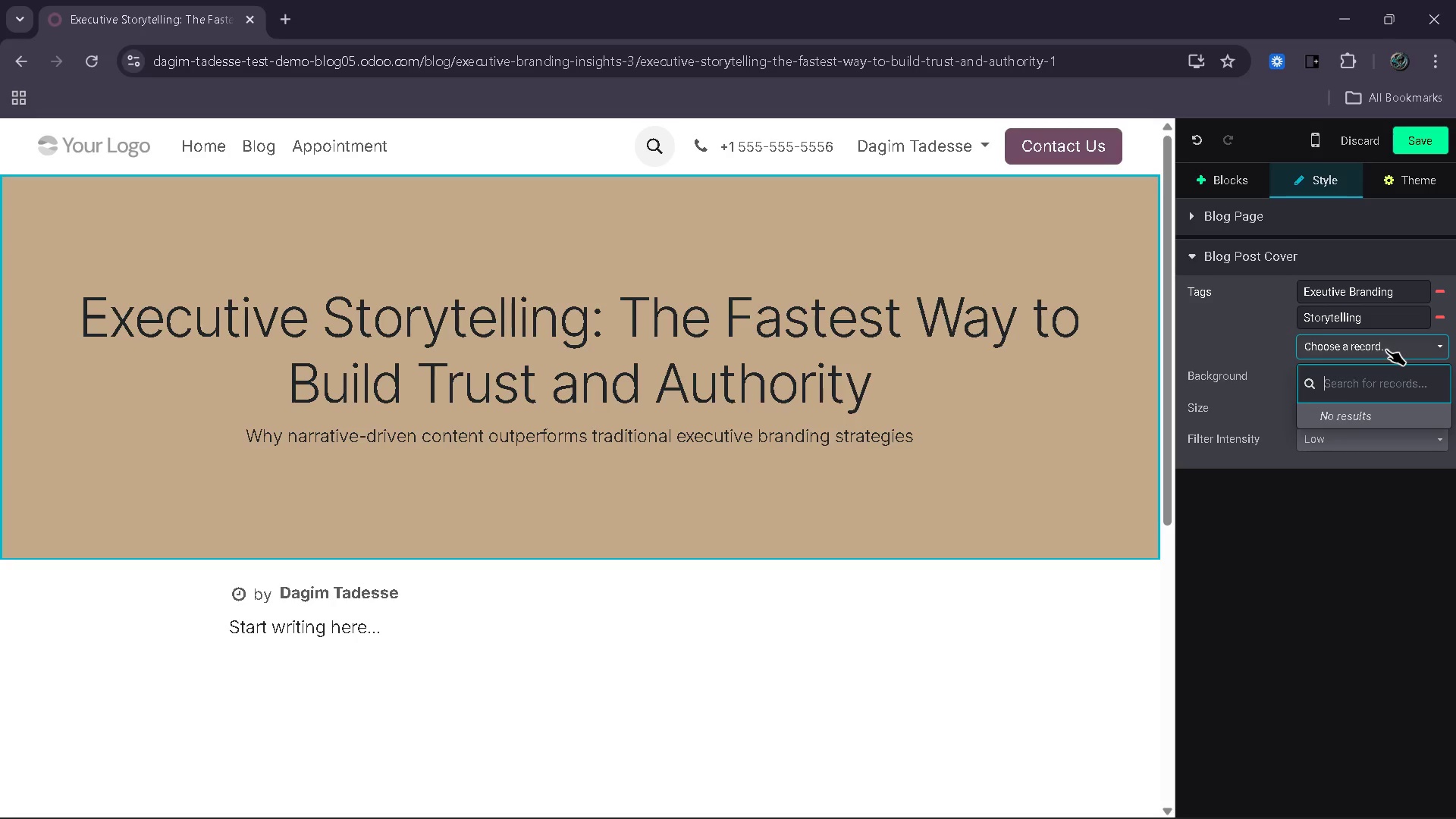 
type(Podcast)
key(Backspace)
key(Backspace)
key(Backspace)
key(Backspace)
type(odcast Strategy)
 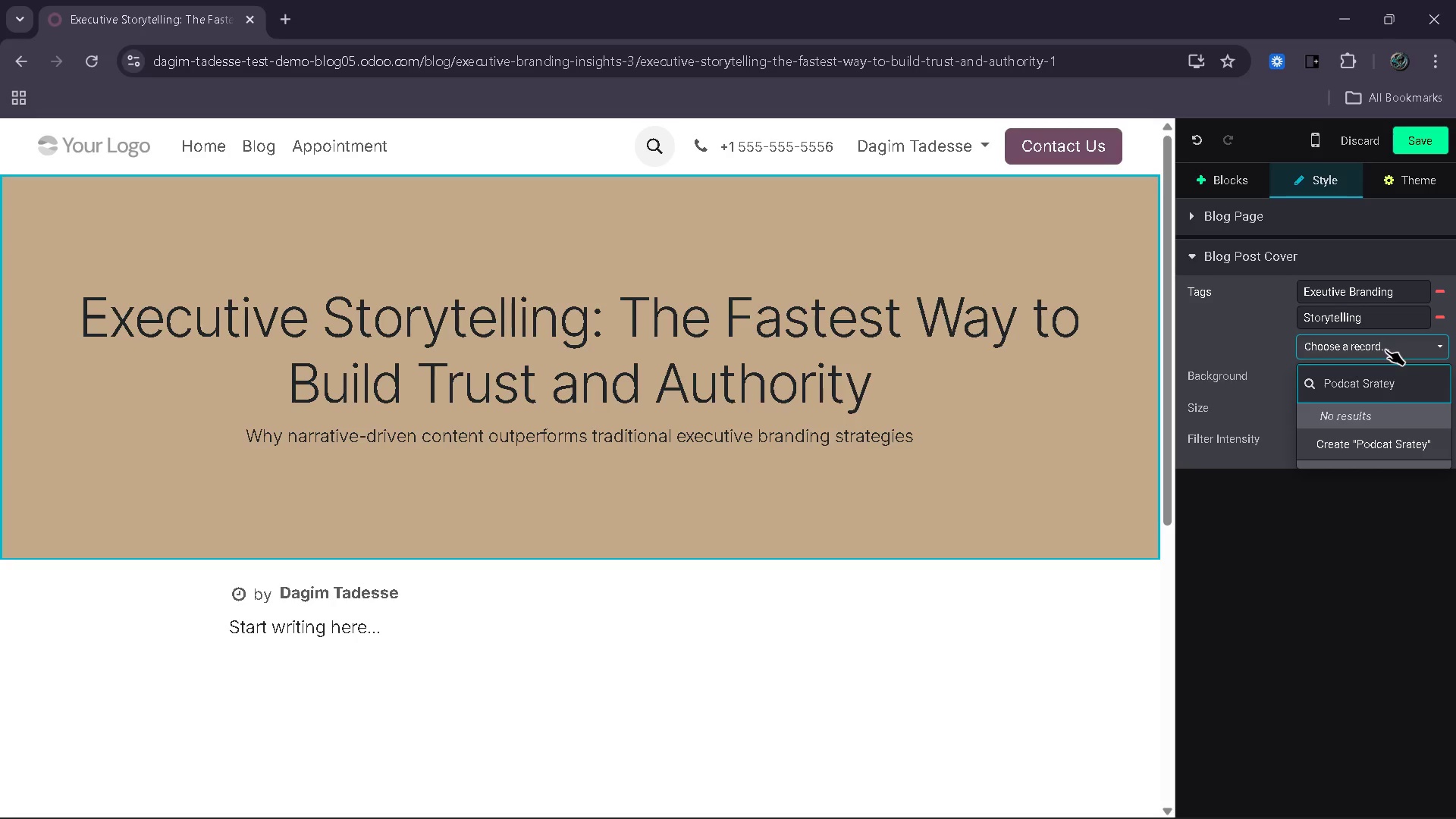 
key(ArrowLeft)
 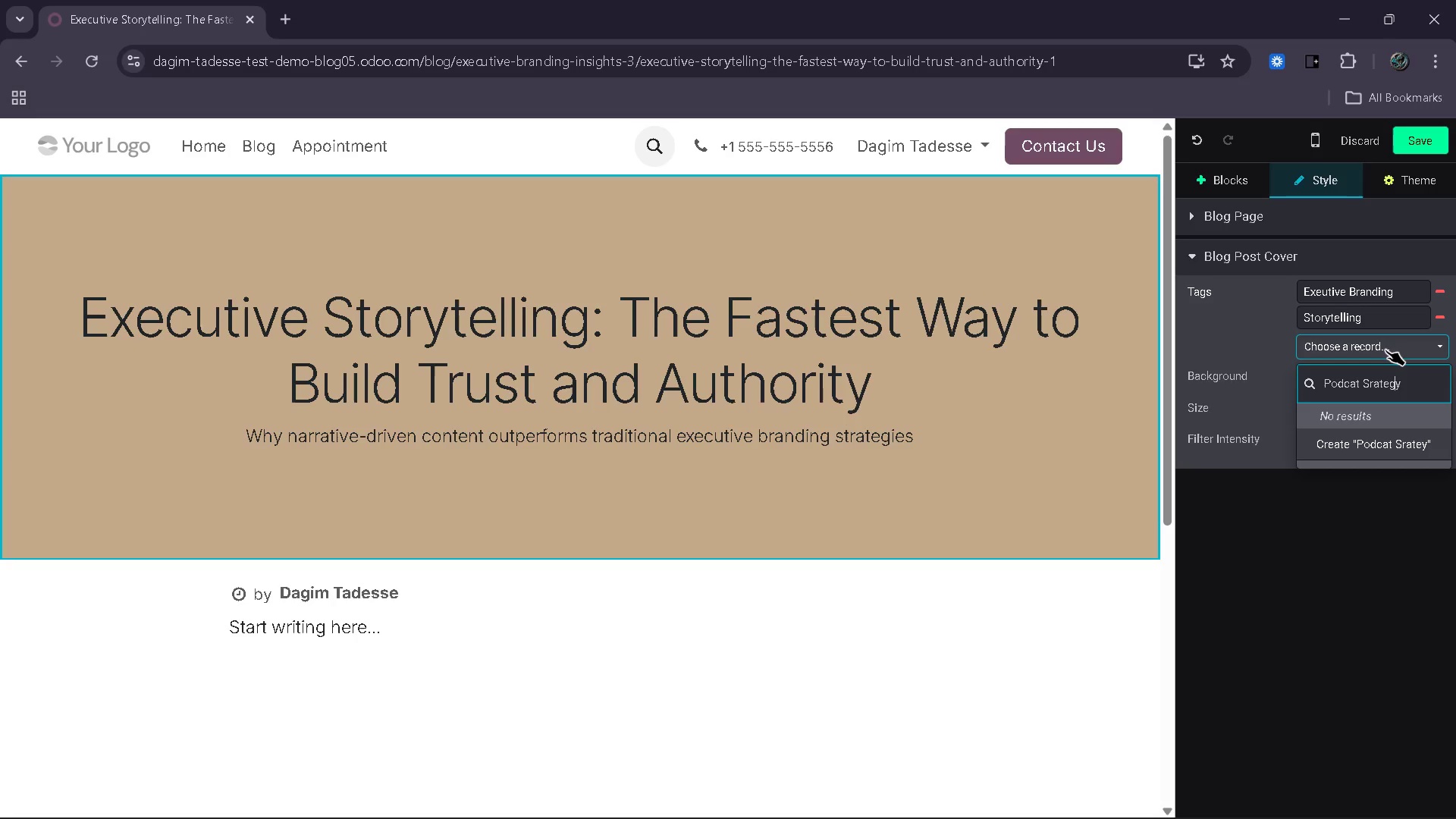 
key(G)
 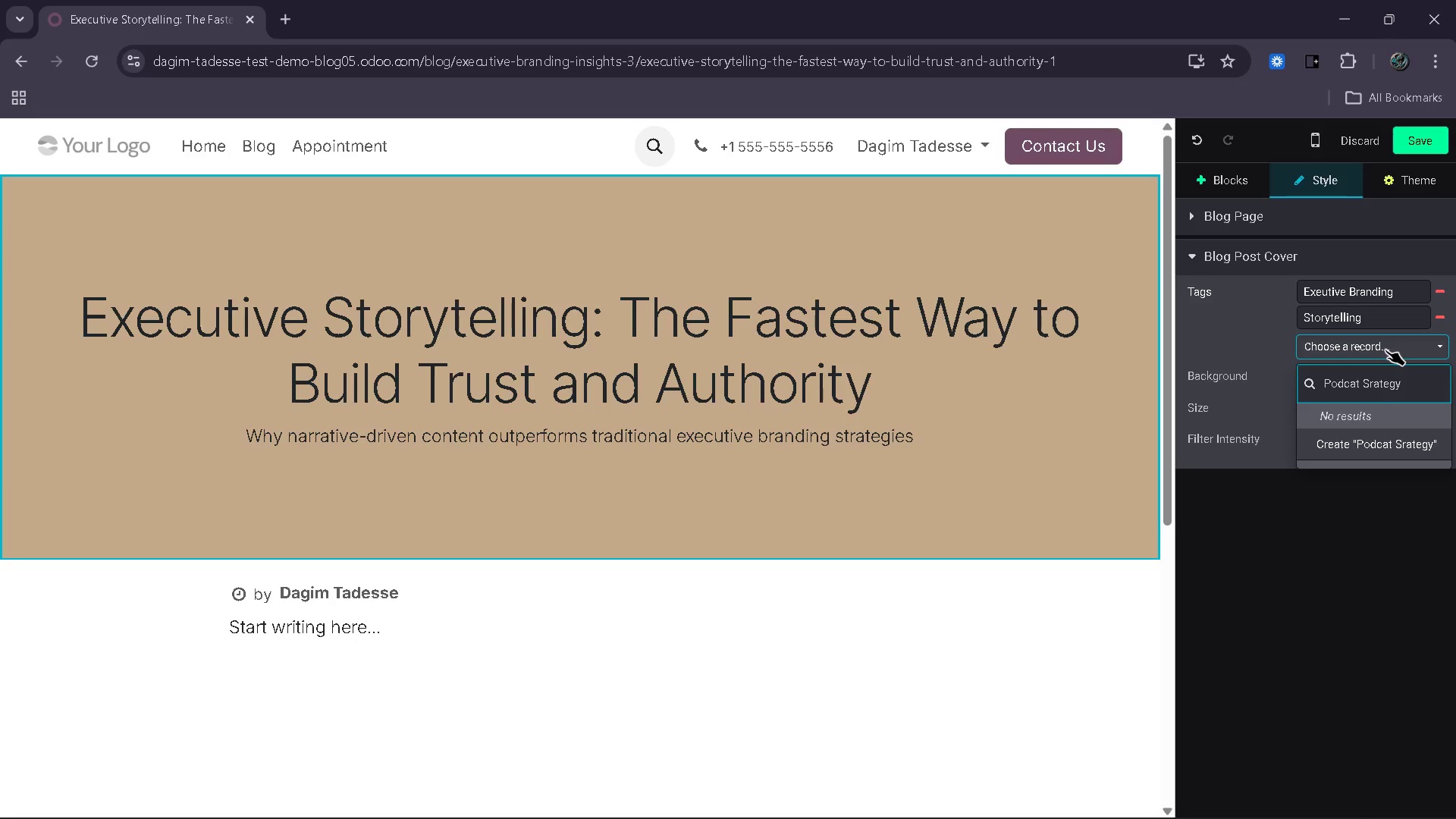 
key(ArrowLeft)
 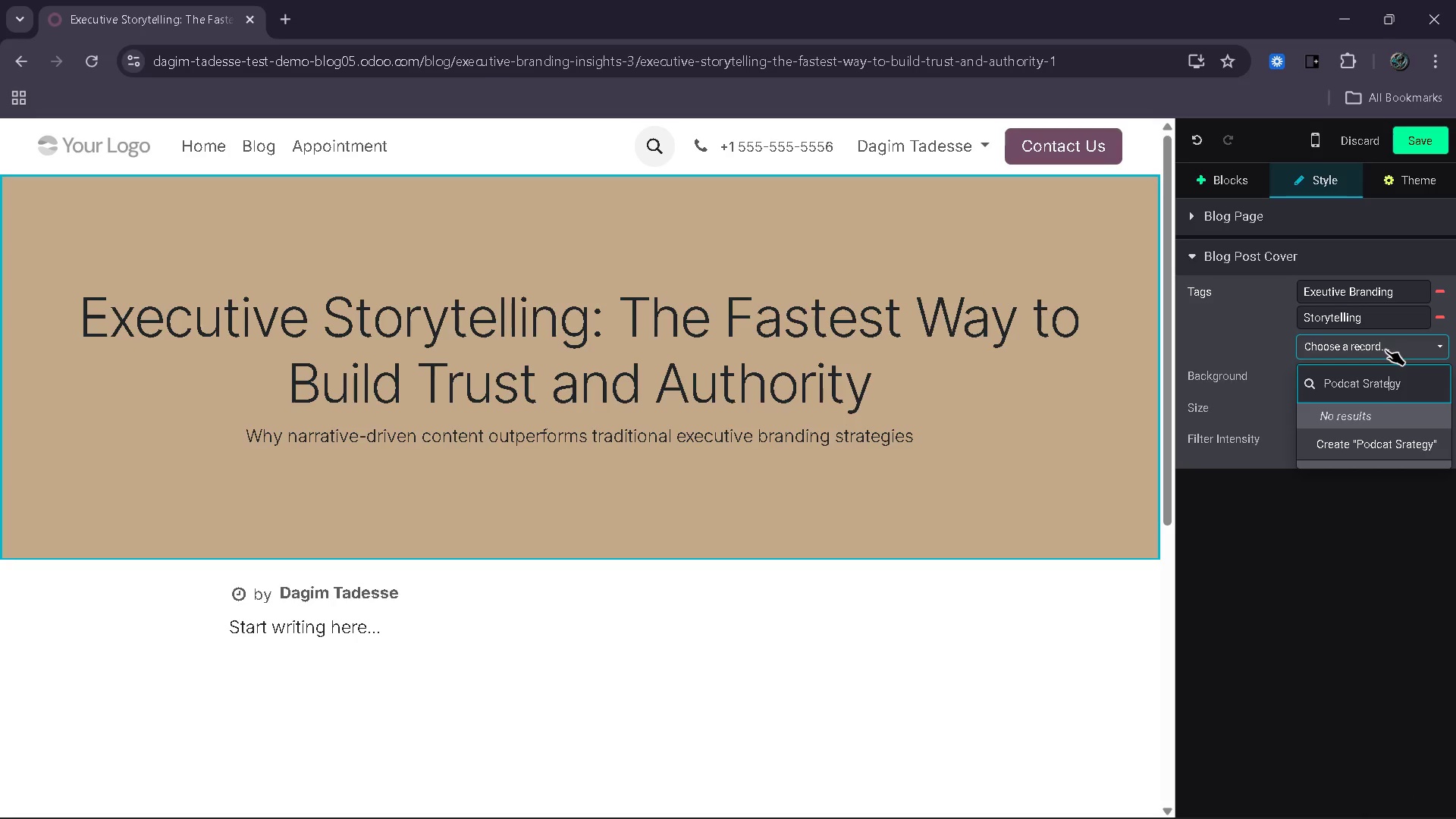 
key(ArrowLeft)
 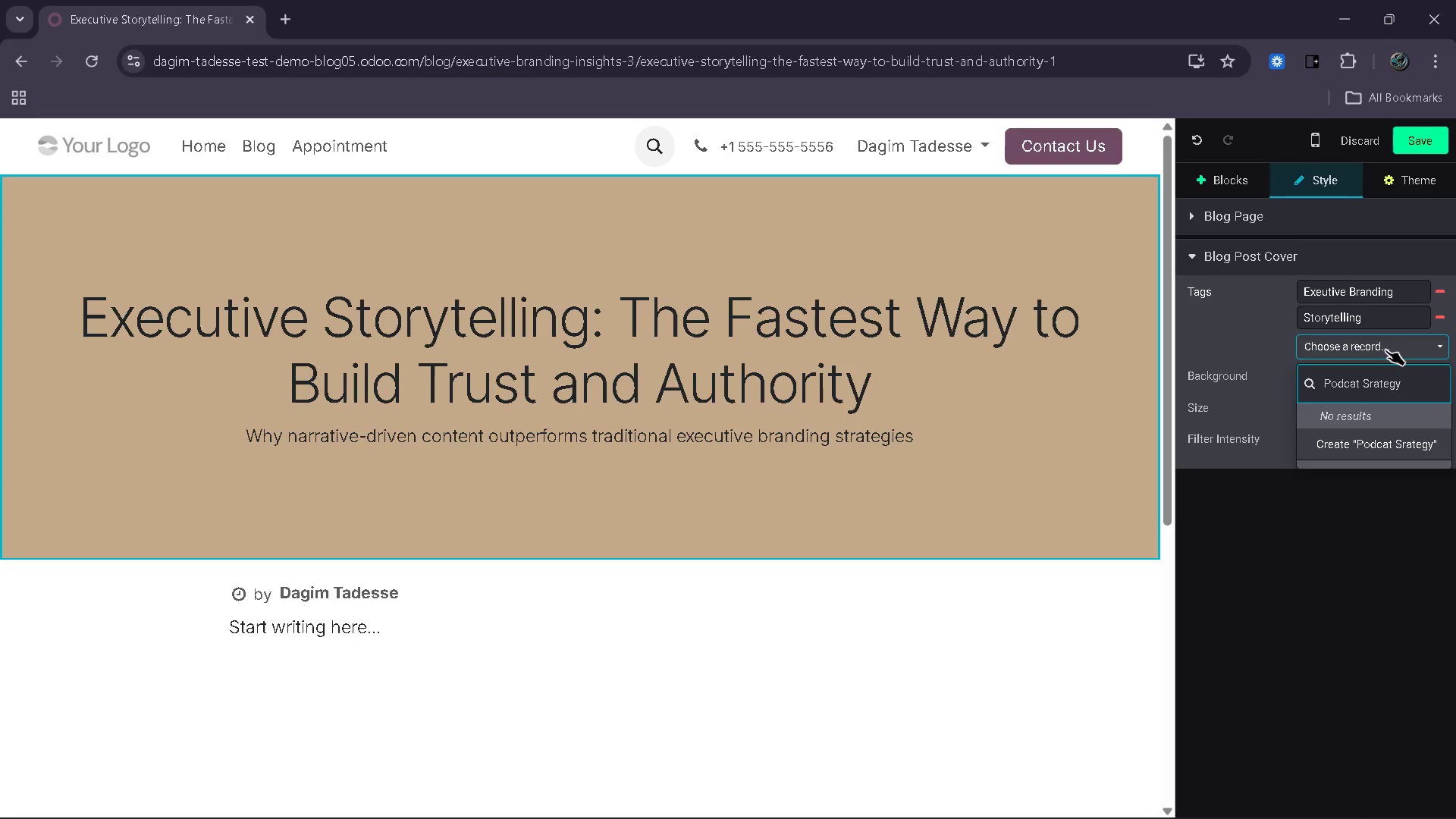 
key(Backspace)
key(Backspace)
key(Backspace)
type(trat)
 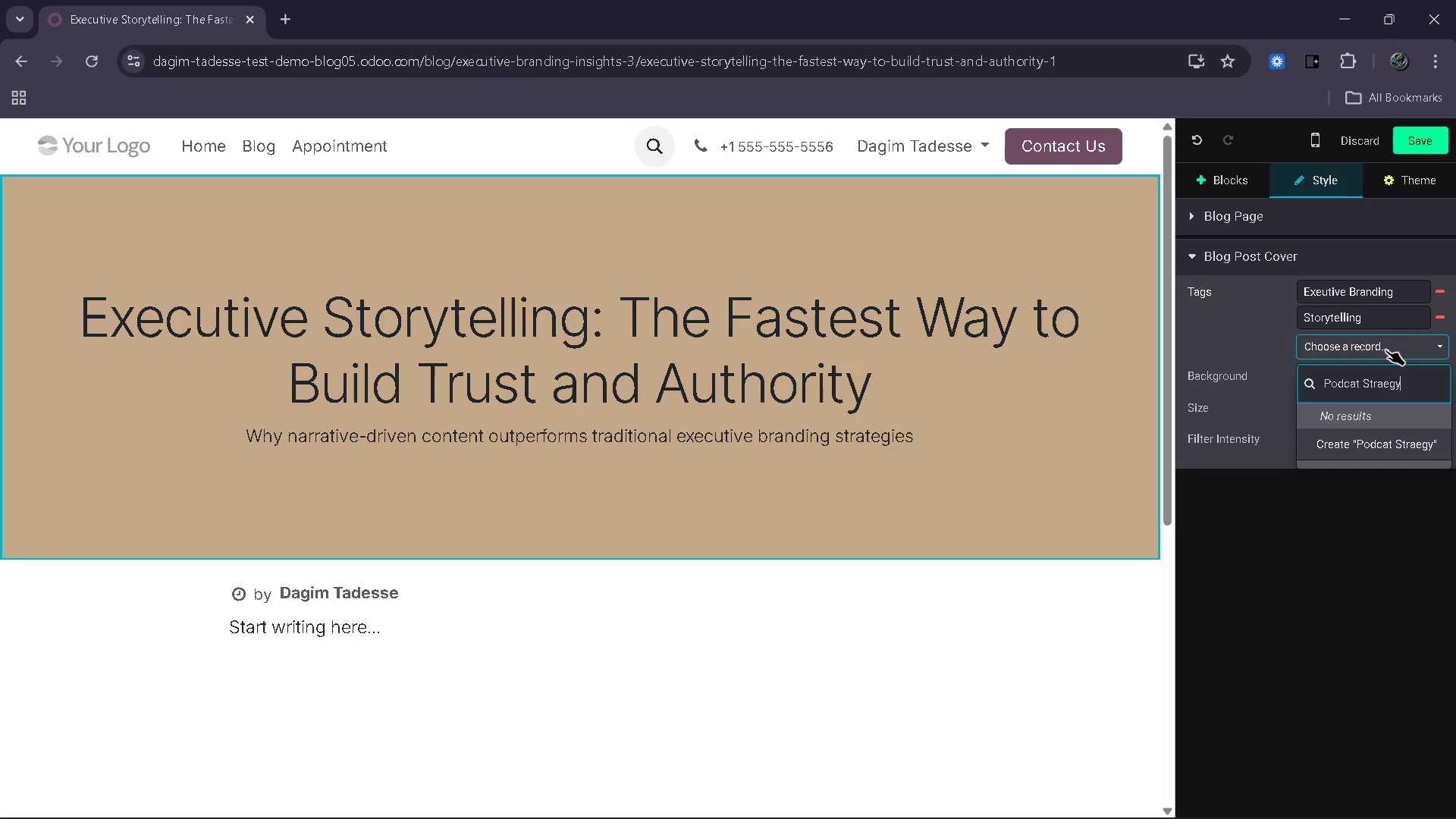 
key(ArrowLeft)
 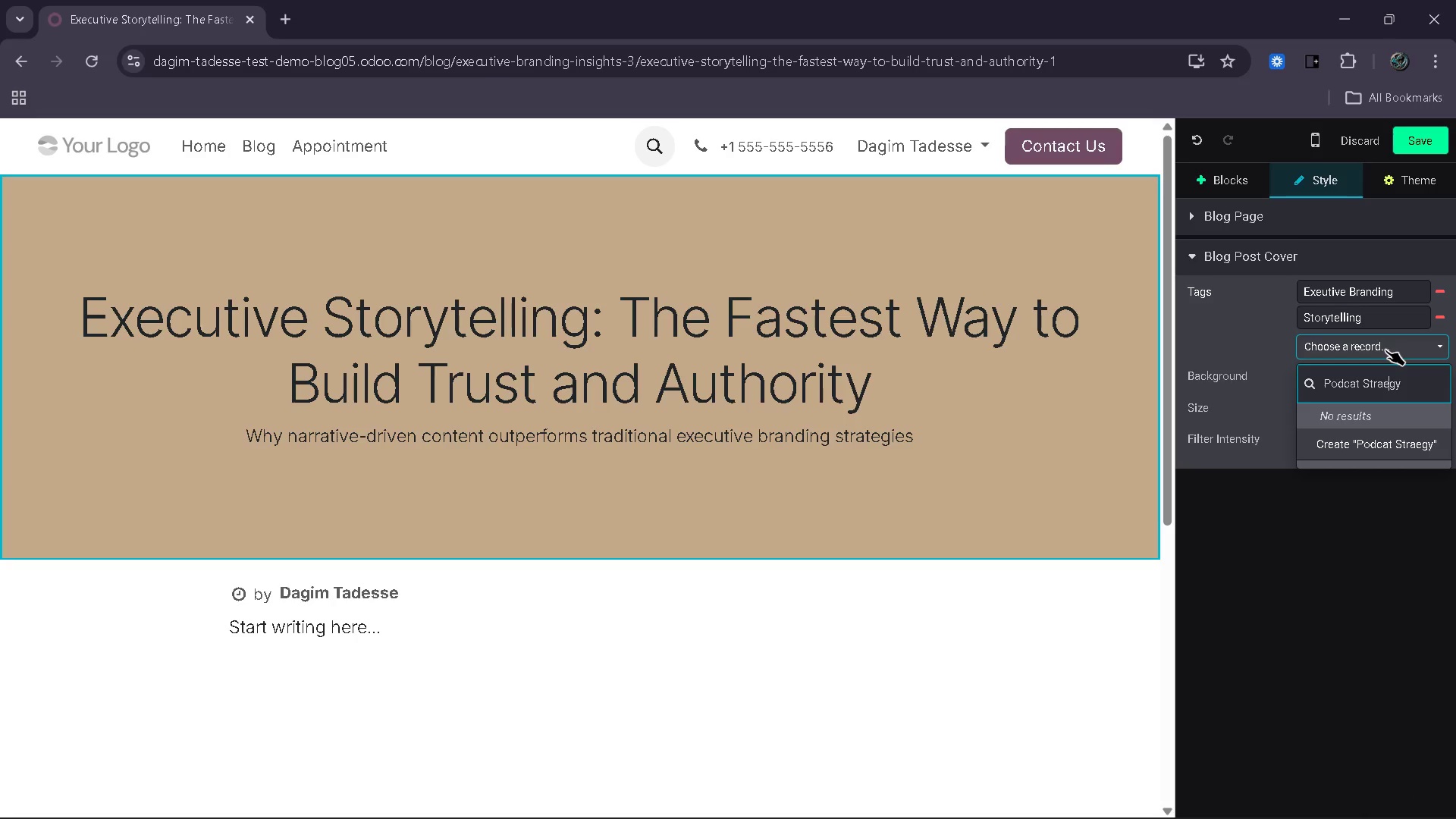 
key(ArrowLeft)
 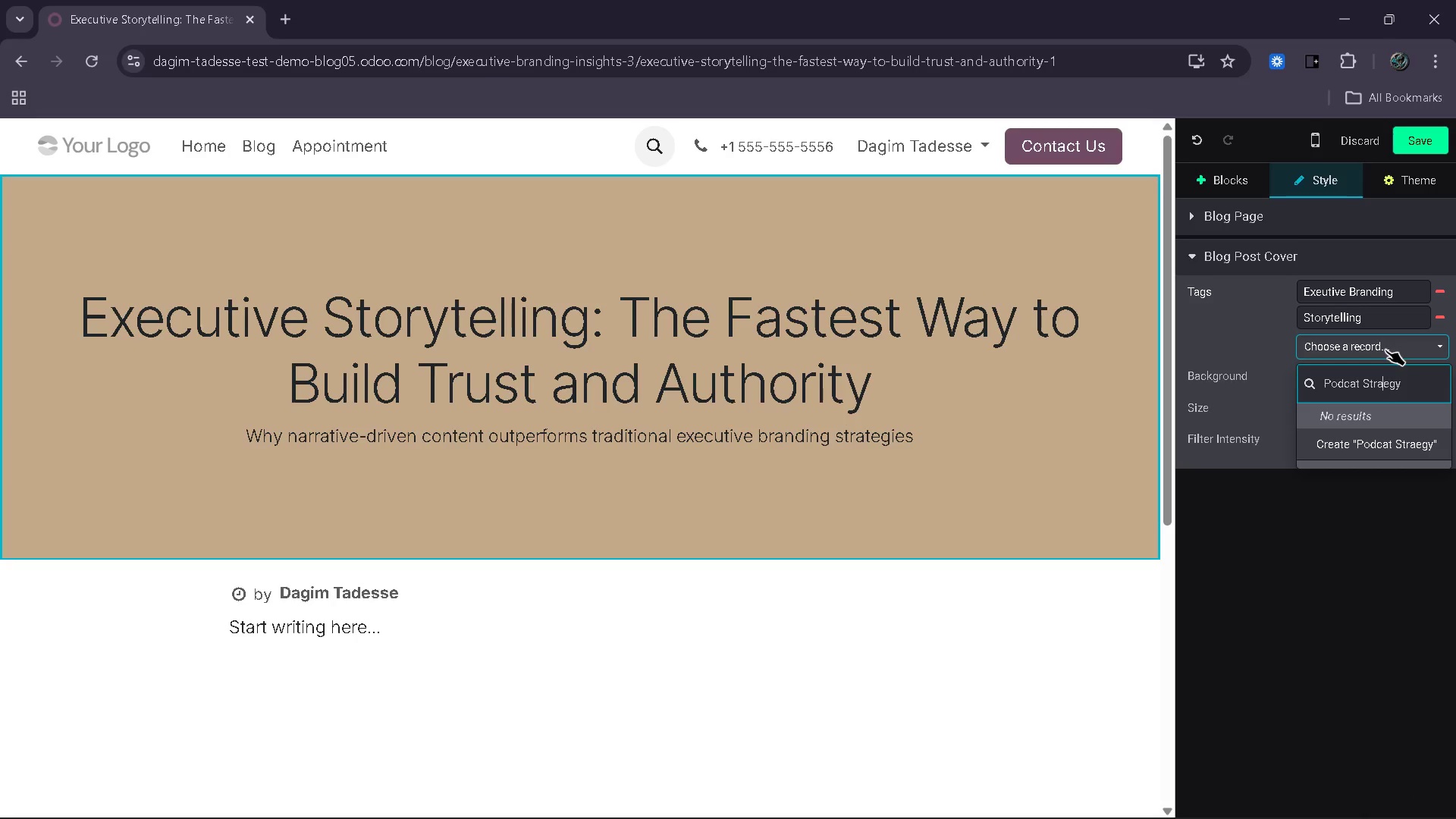 
key(ArrowLeft)
 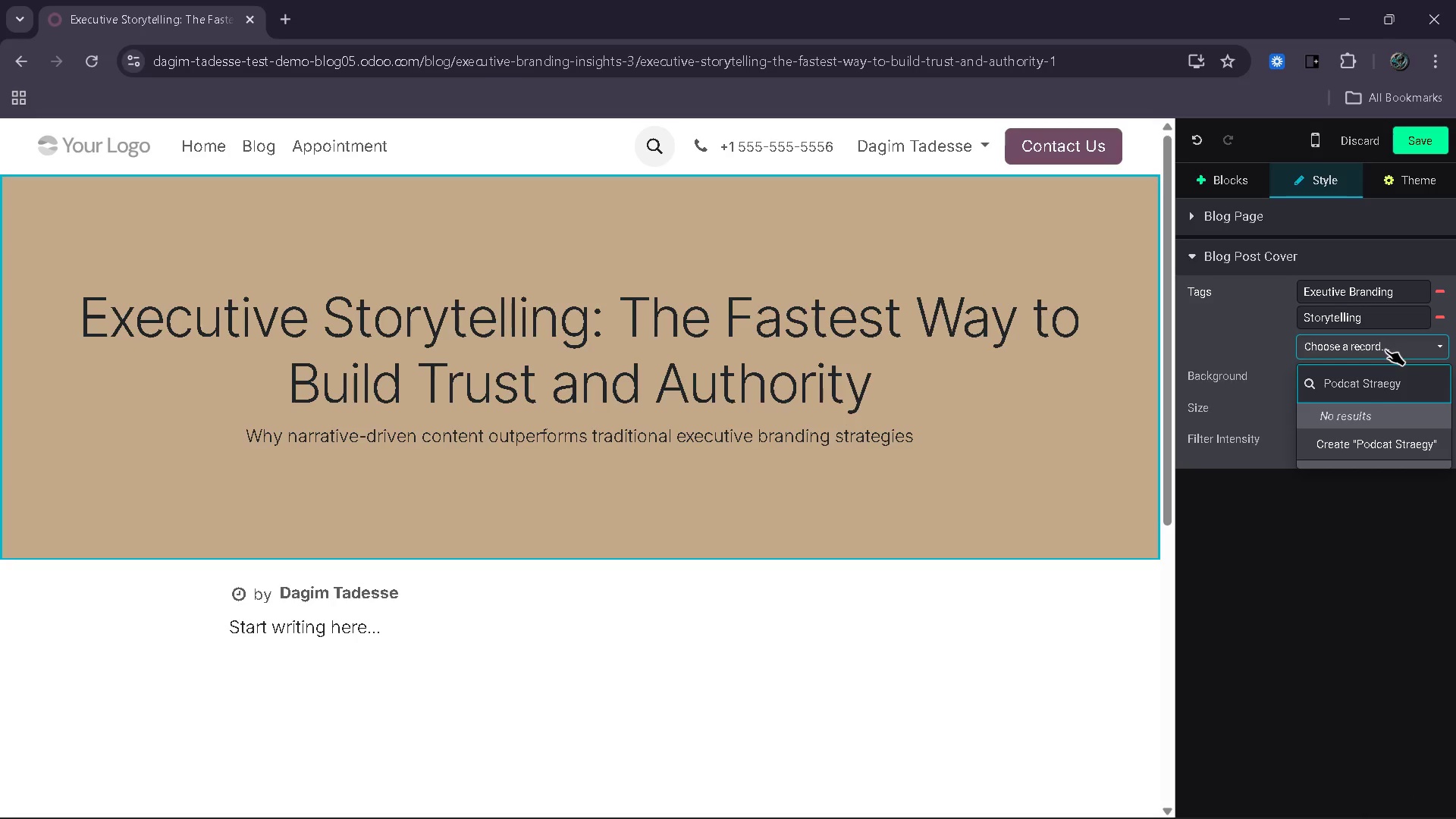 
key(T)
 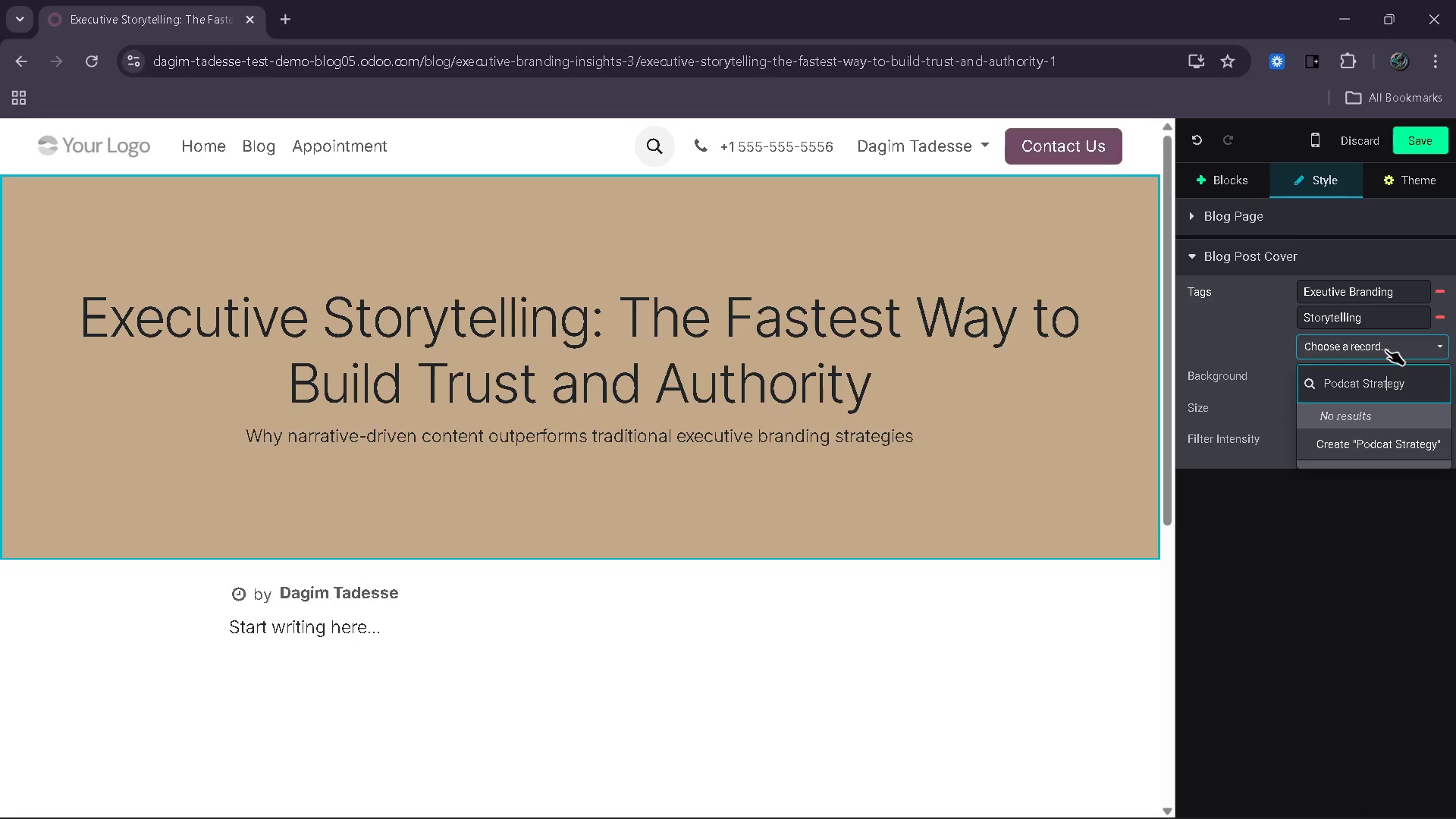 
key(ArrowRight)
 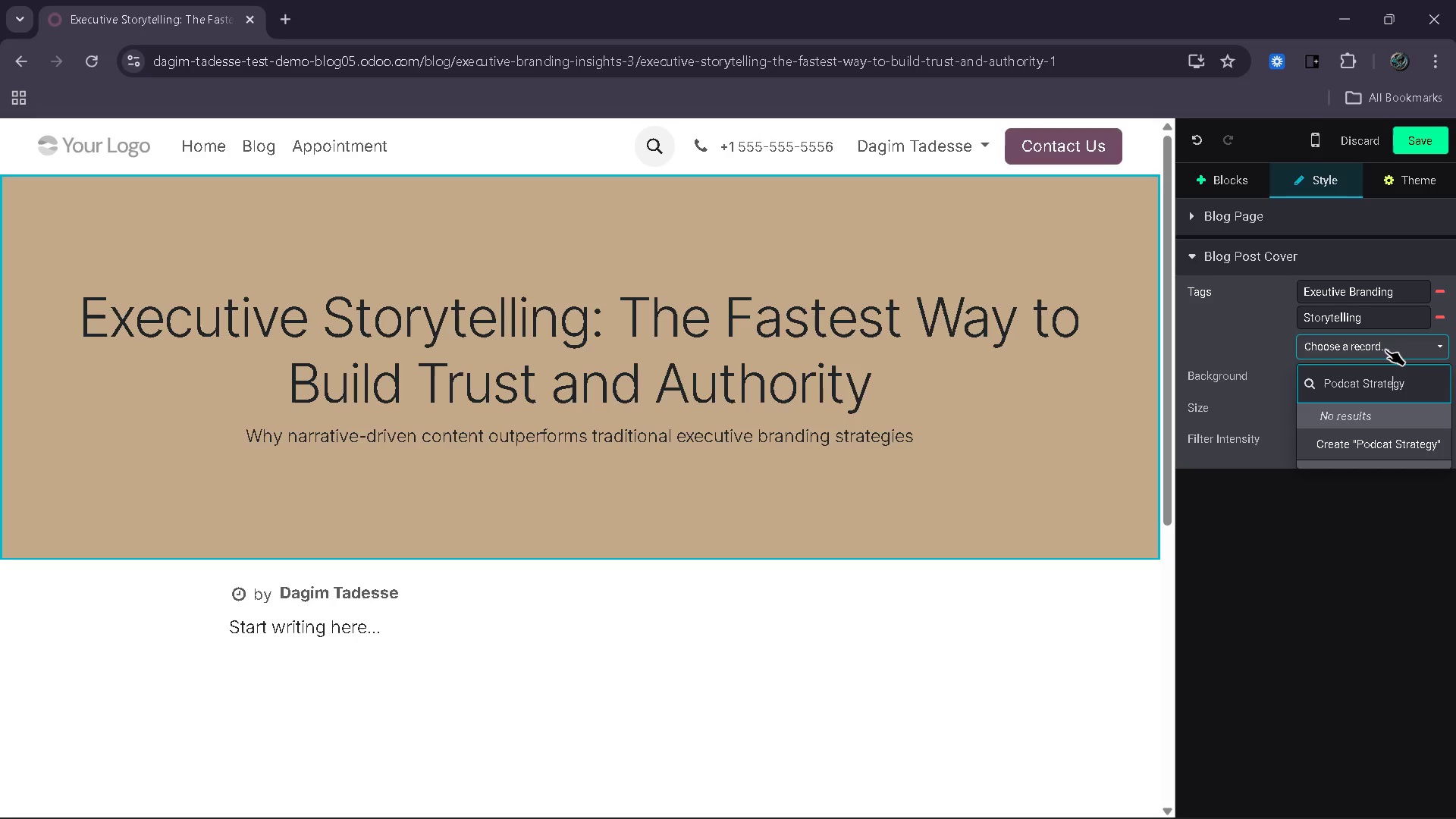 
key(ArrowLeft)
 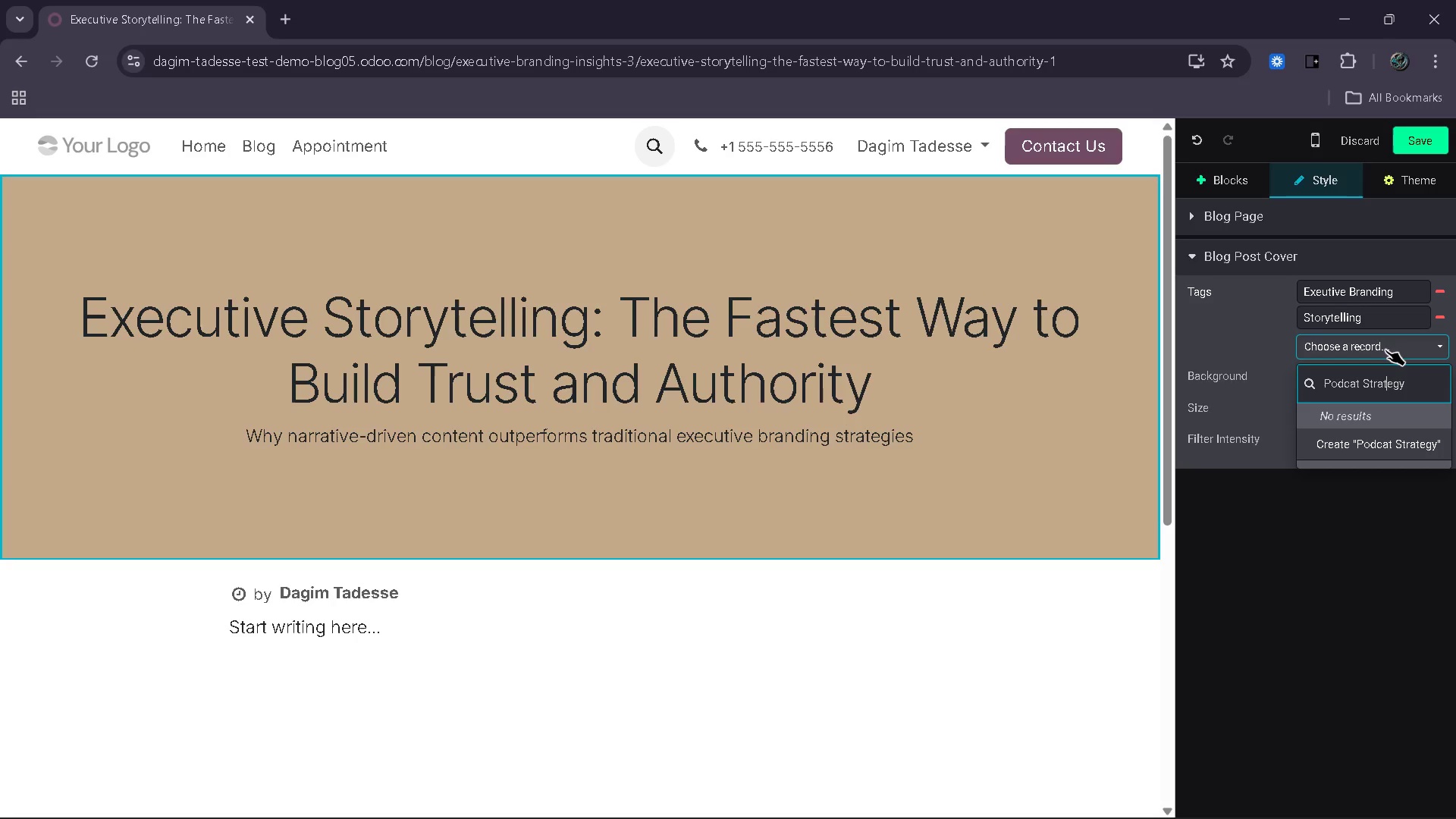 
key(ArrowLeft)
 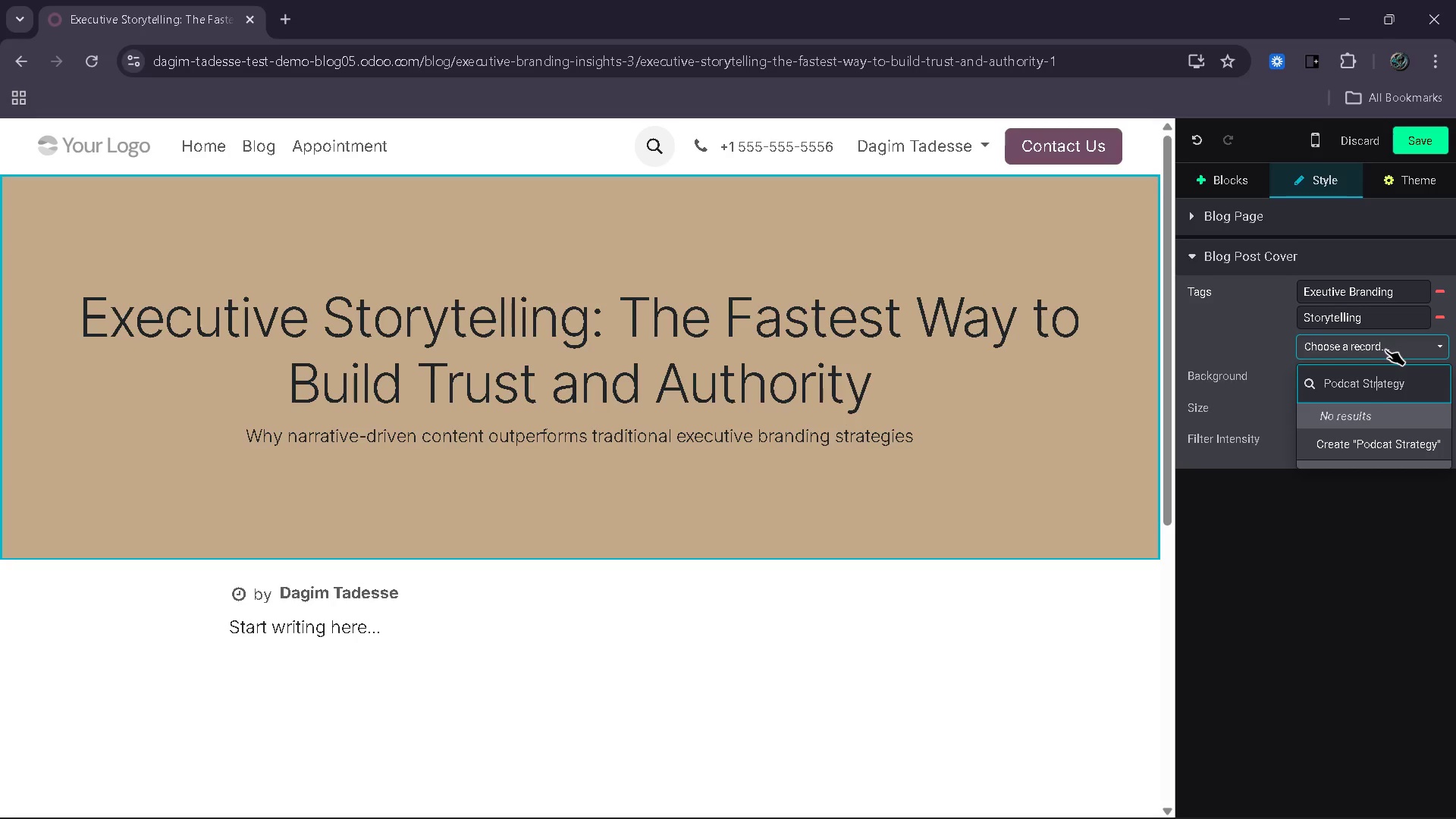 
key(ArrowLeft)
 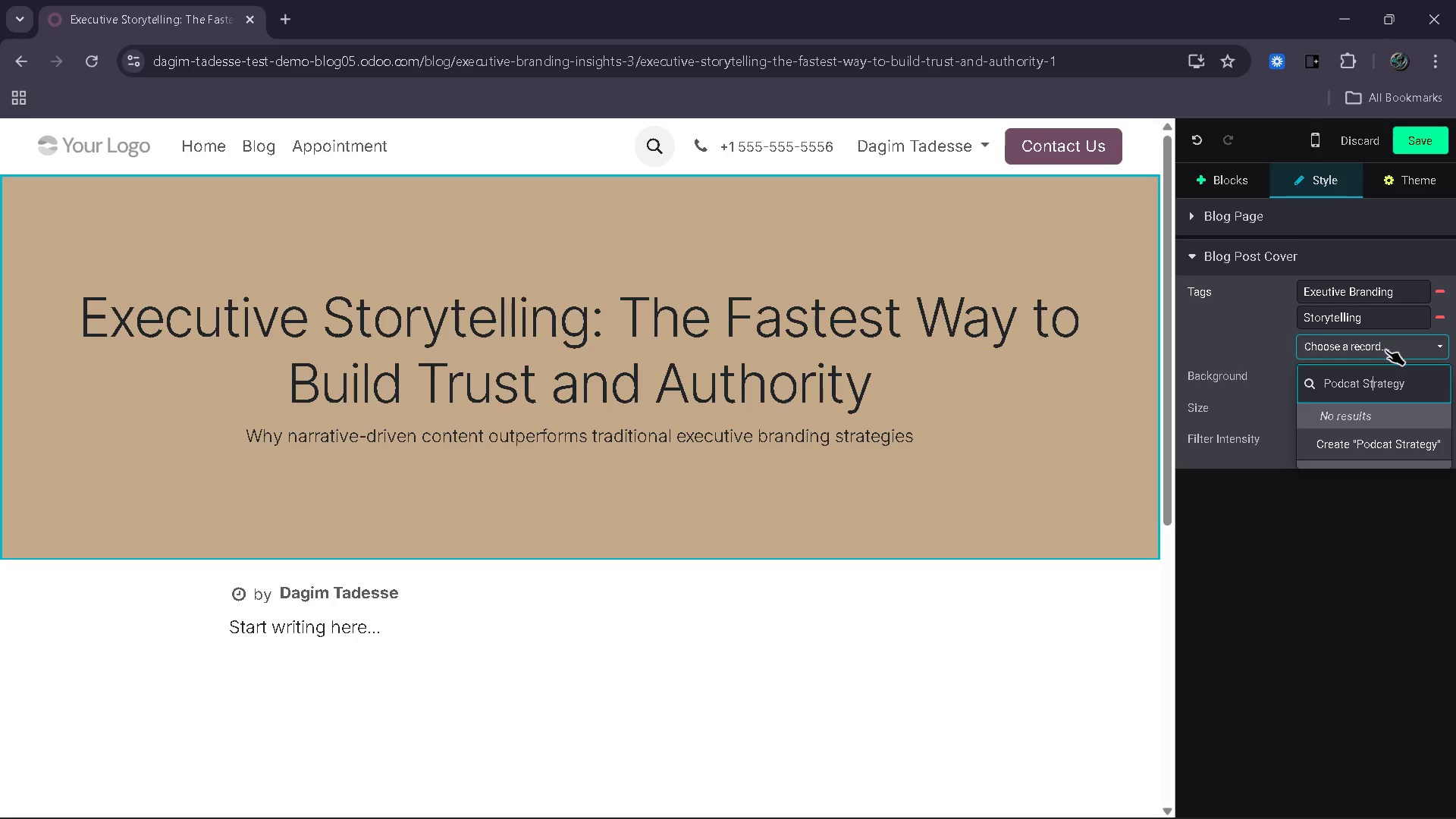 
key(ArrowLeft)
 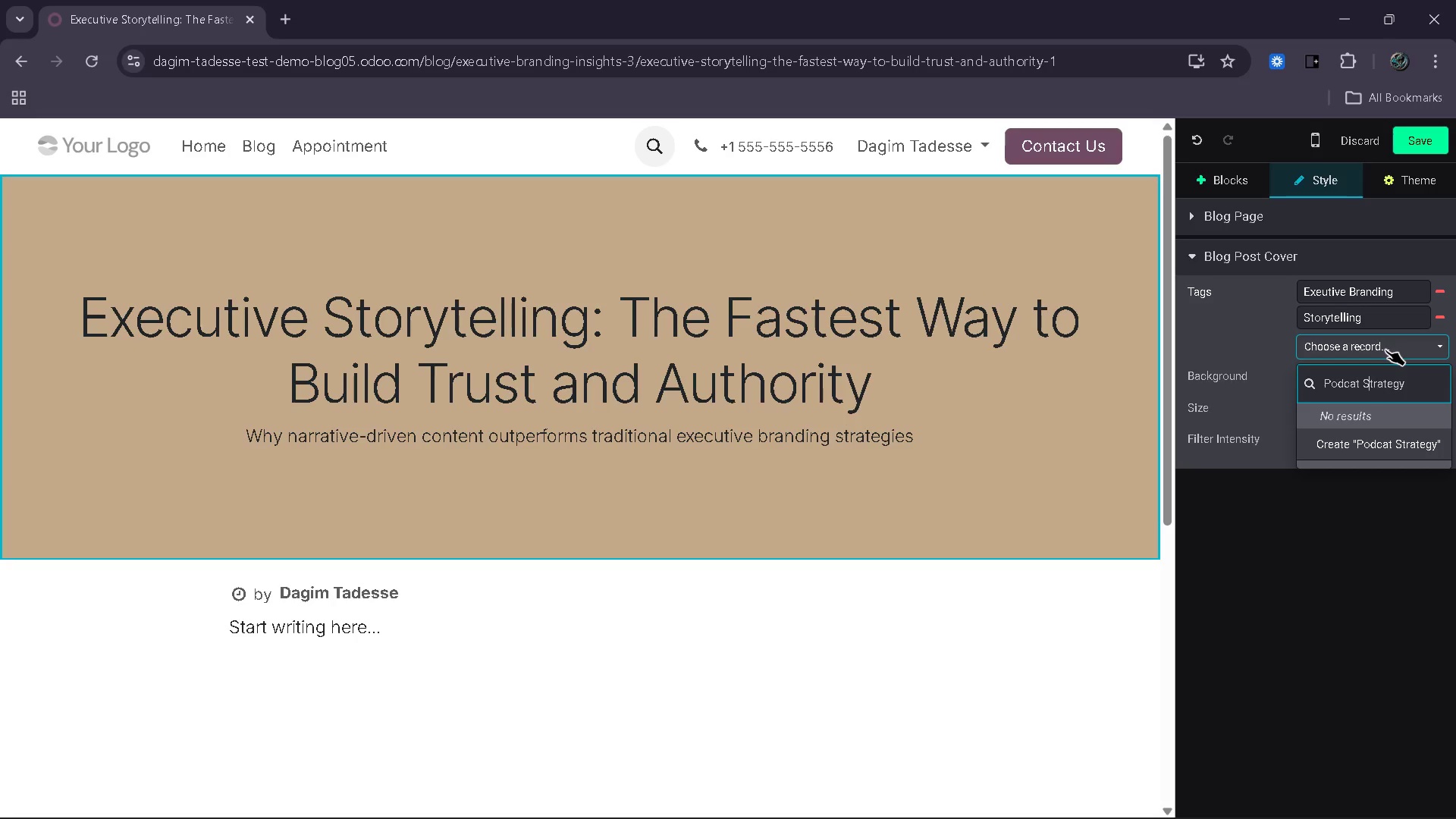 
key(ArrowLeft)
 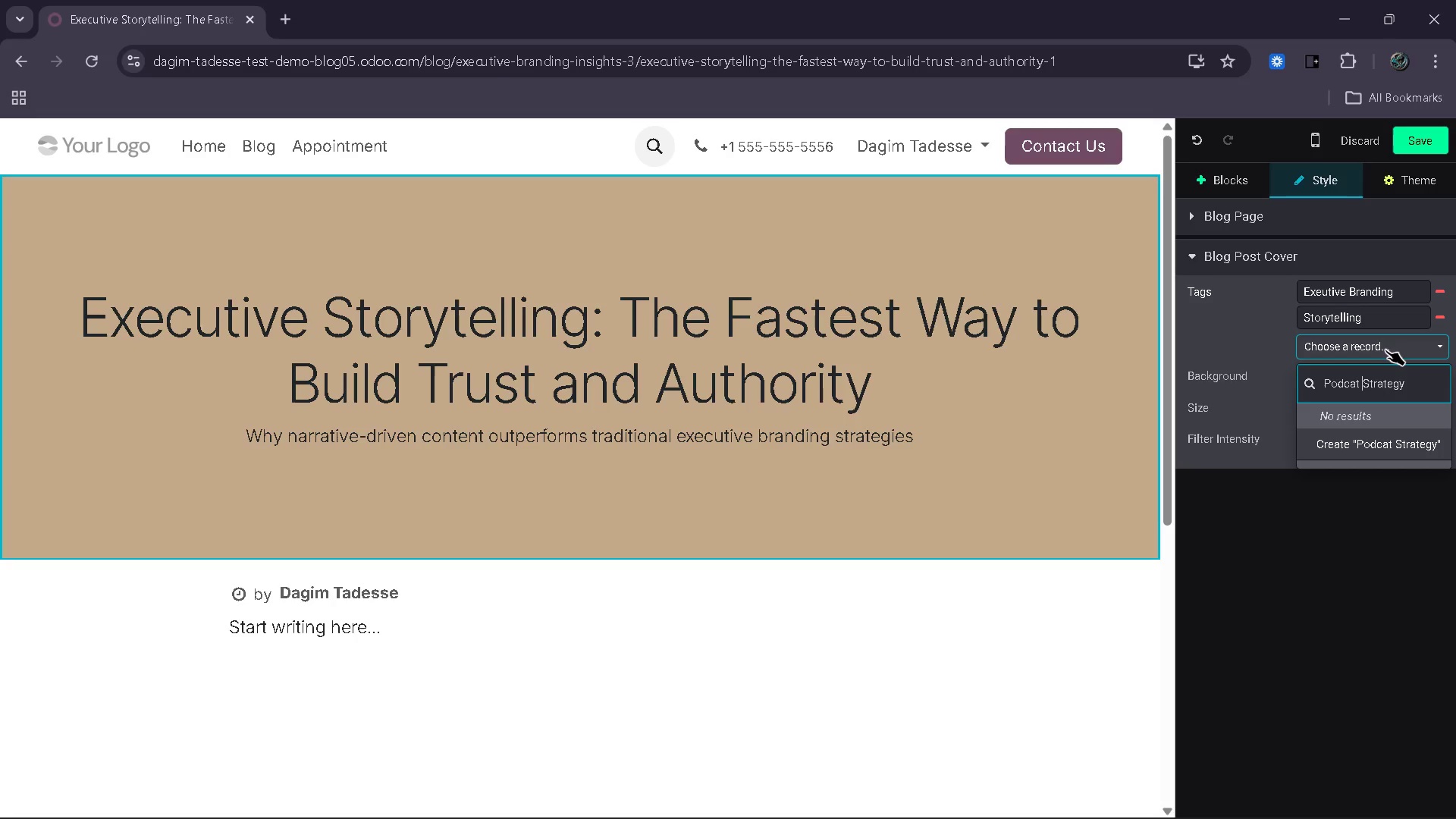 
key(ArrowLeft)
 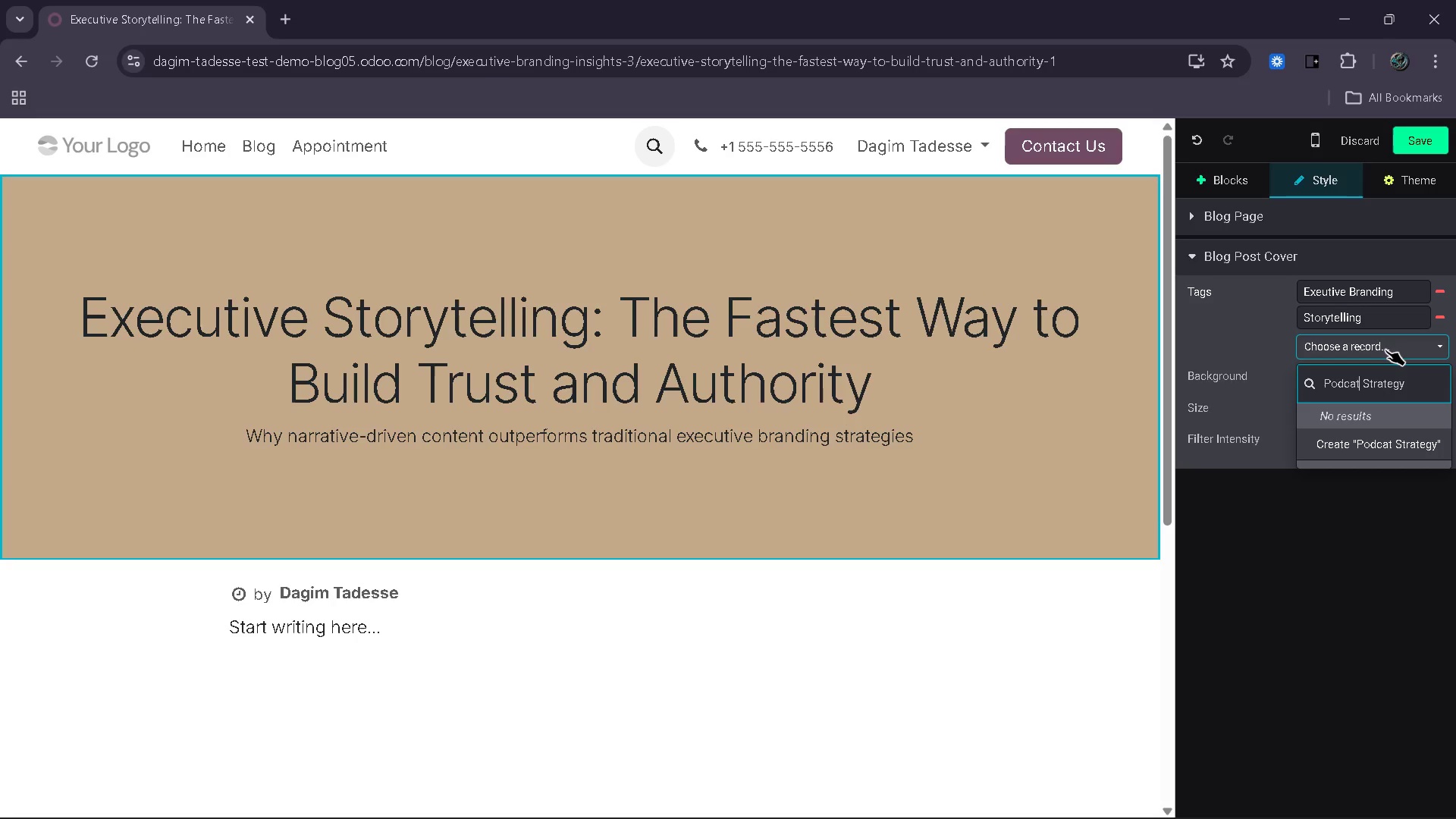 
key(ArrowLeft)
 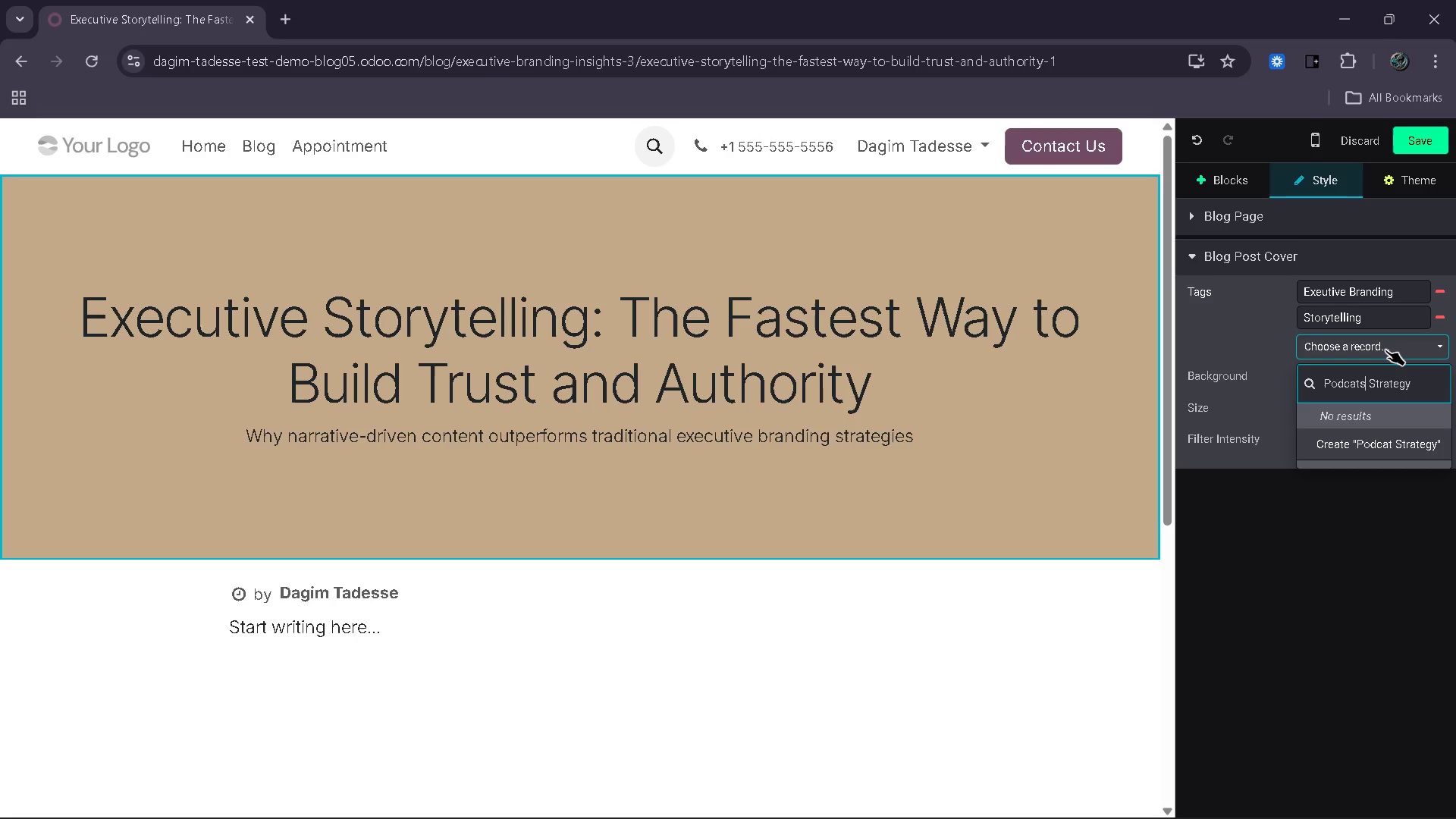 
key(S)
 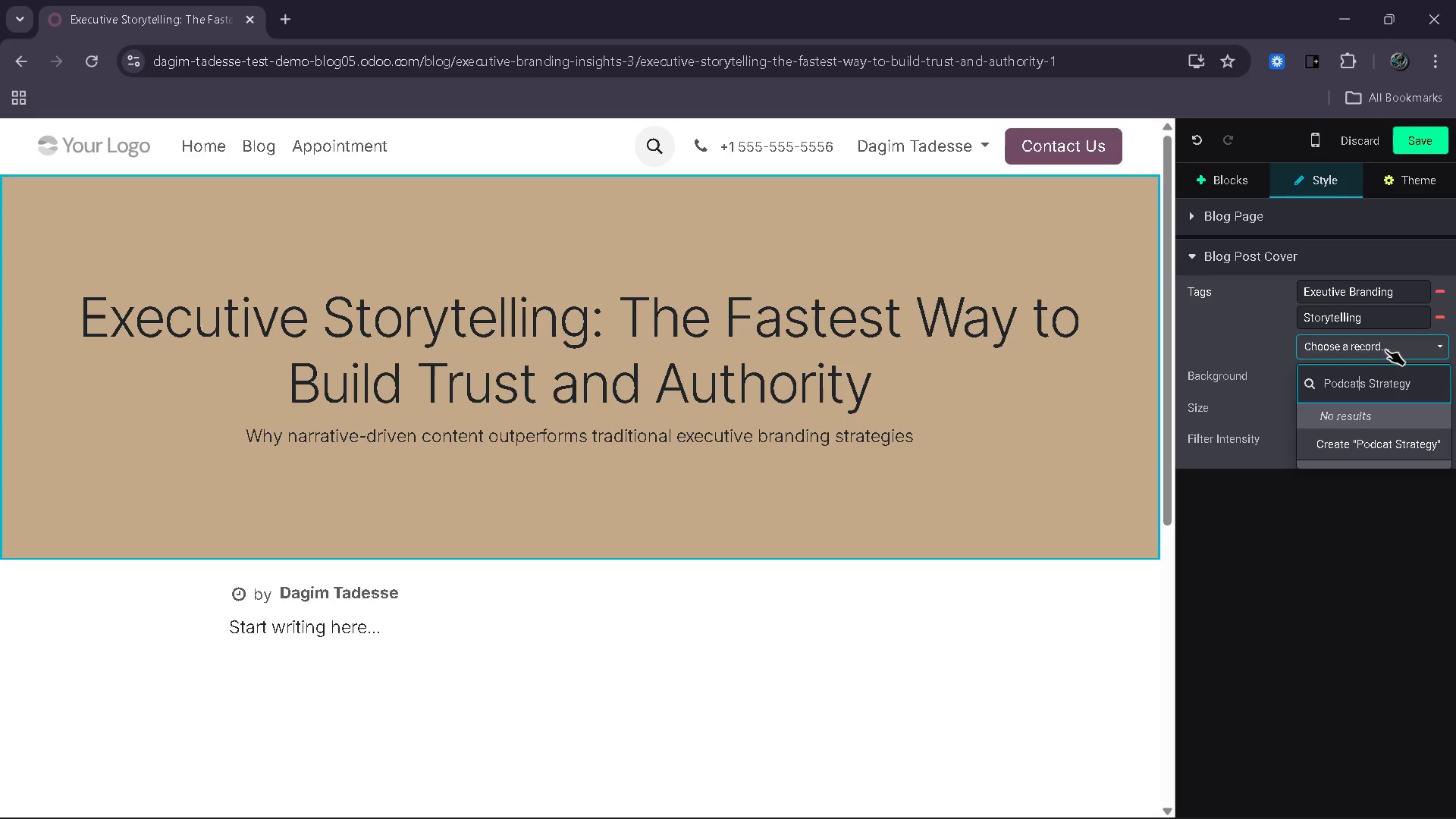 
key(ArrowLeft)
 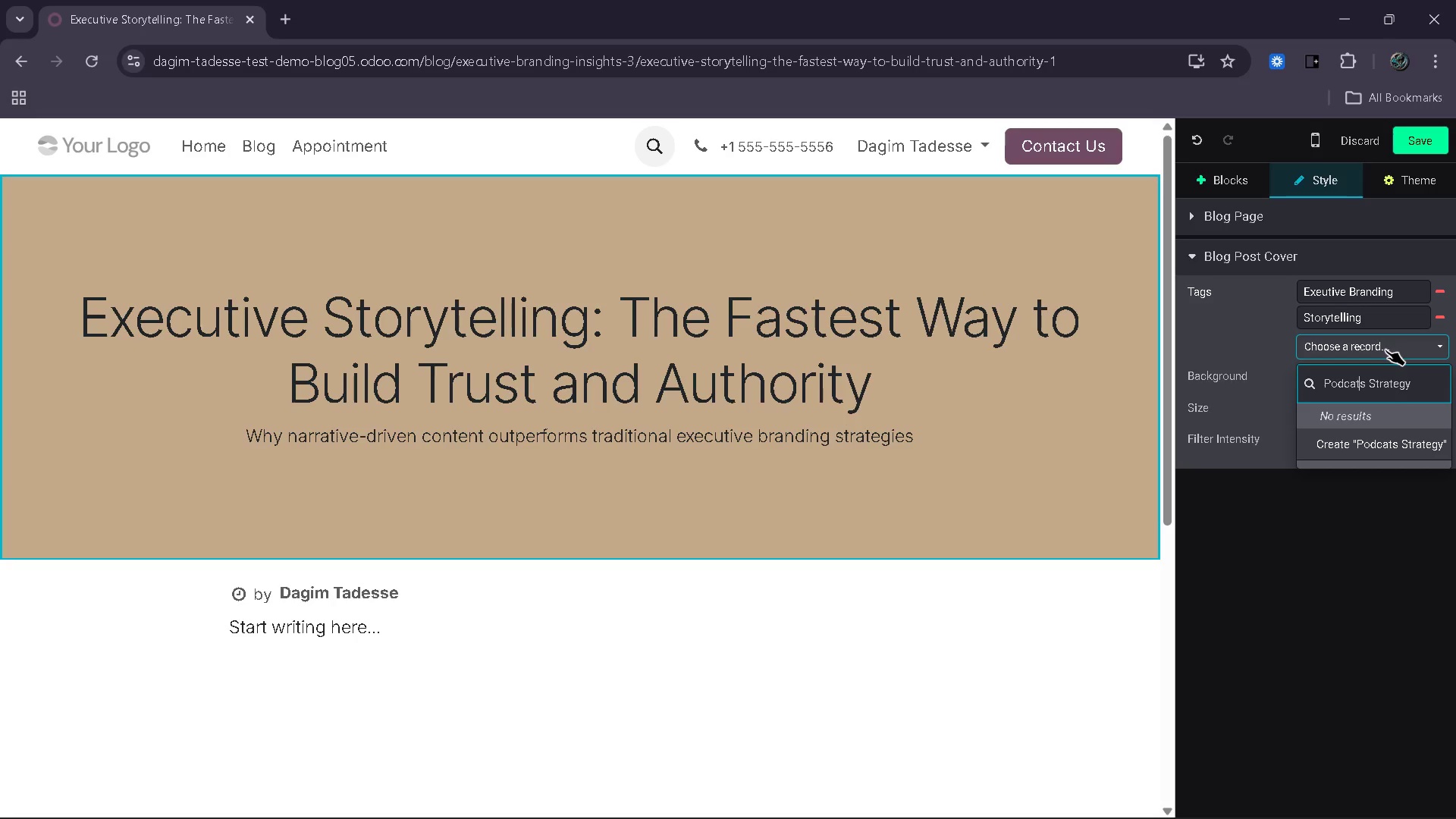 
key(Backspace)
 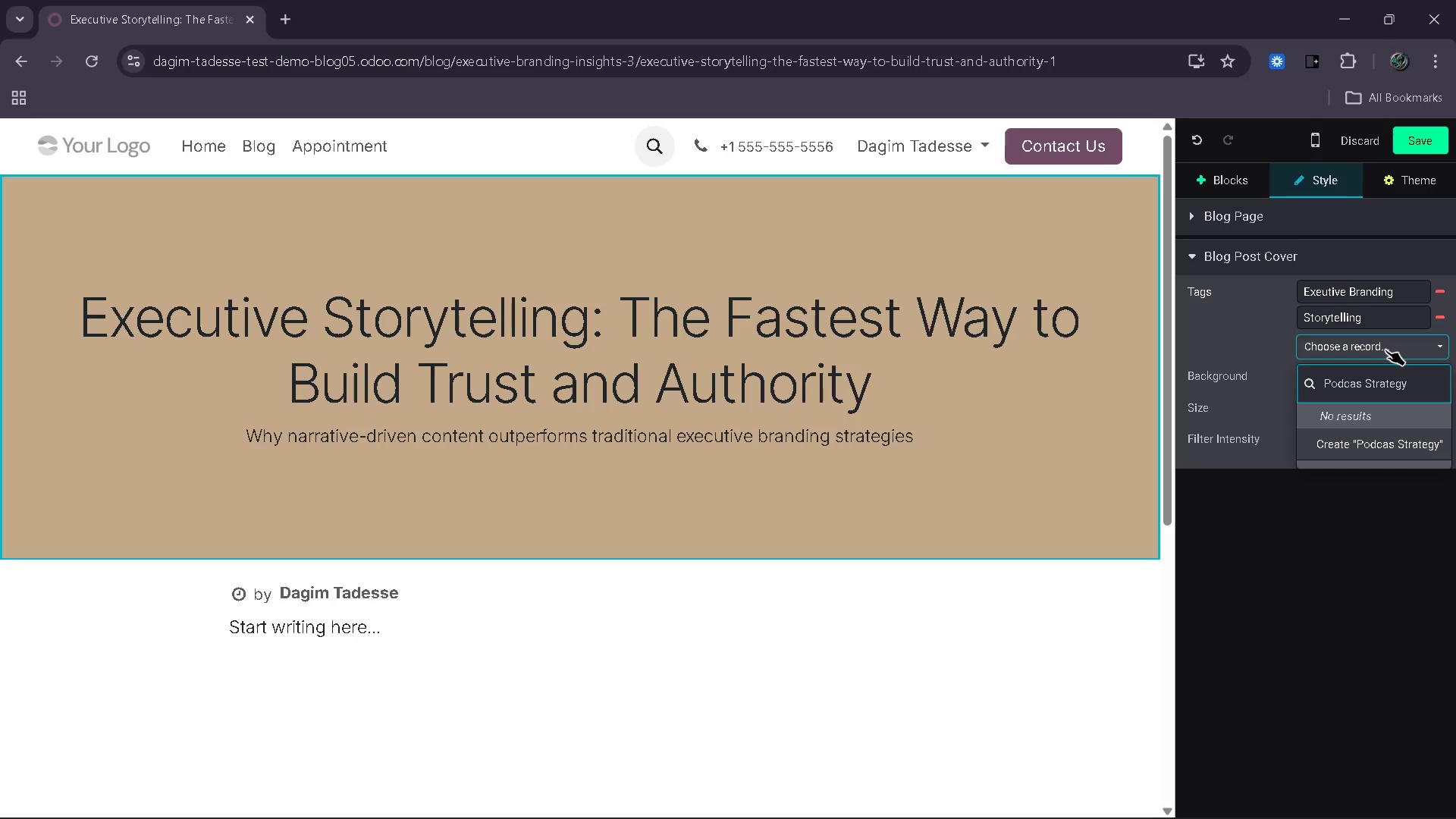 
key(ArrowRight)
 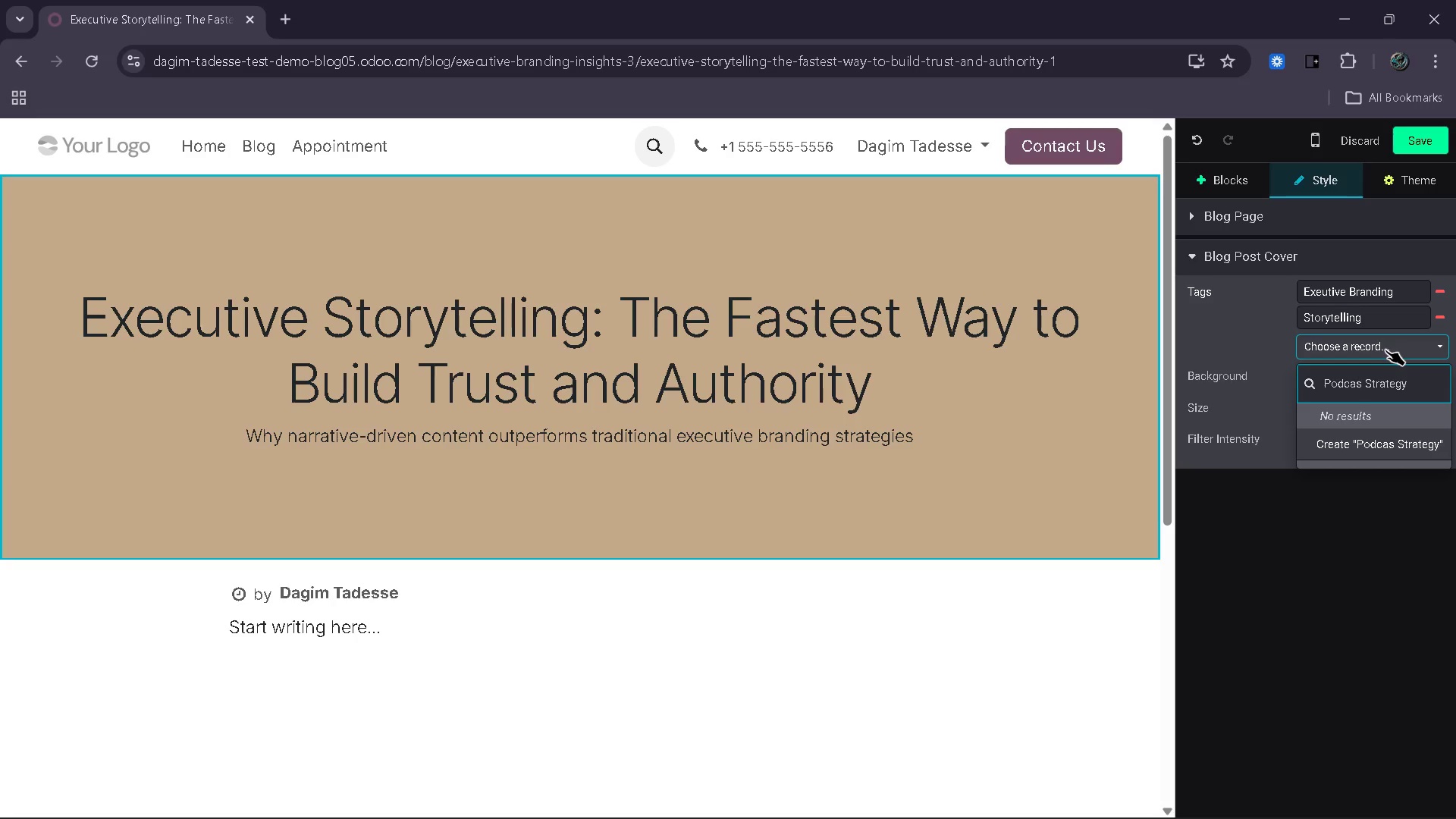 
key(T)
 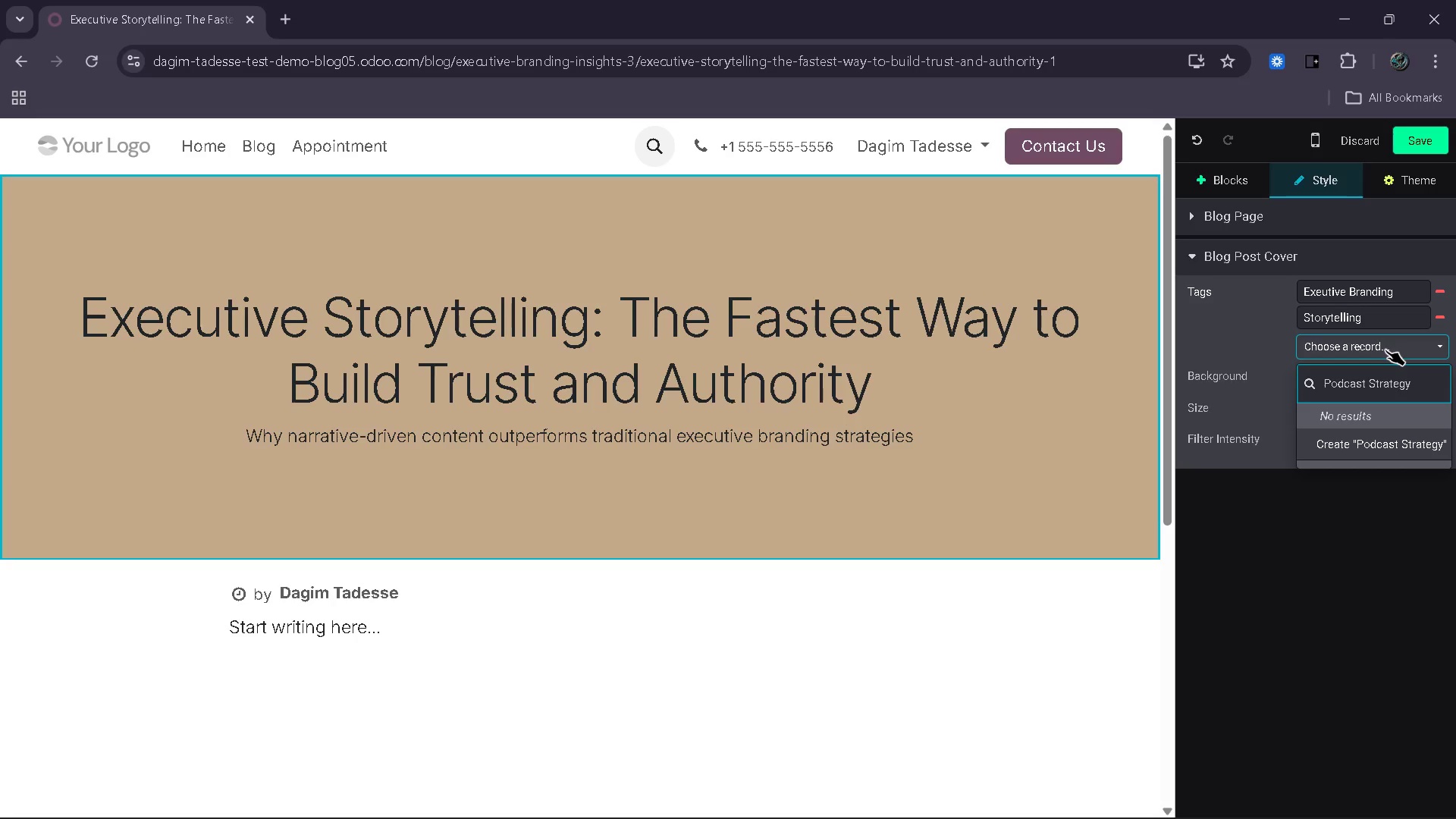 
hold_key(key=ArrowRight, duration=0.67)
 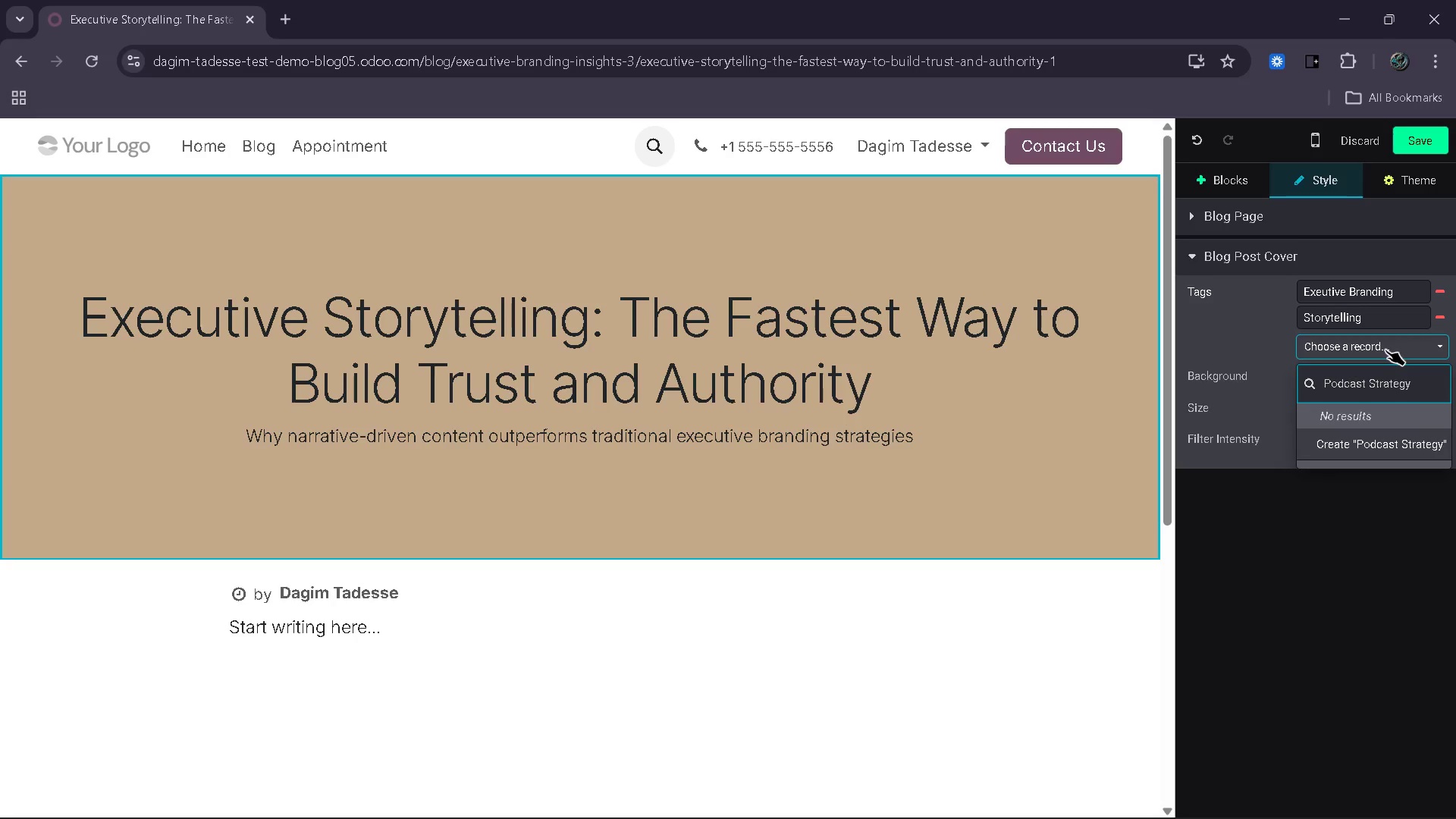 
key(Enter)
 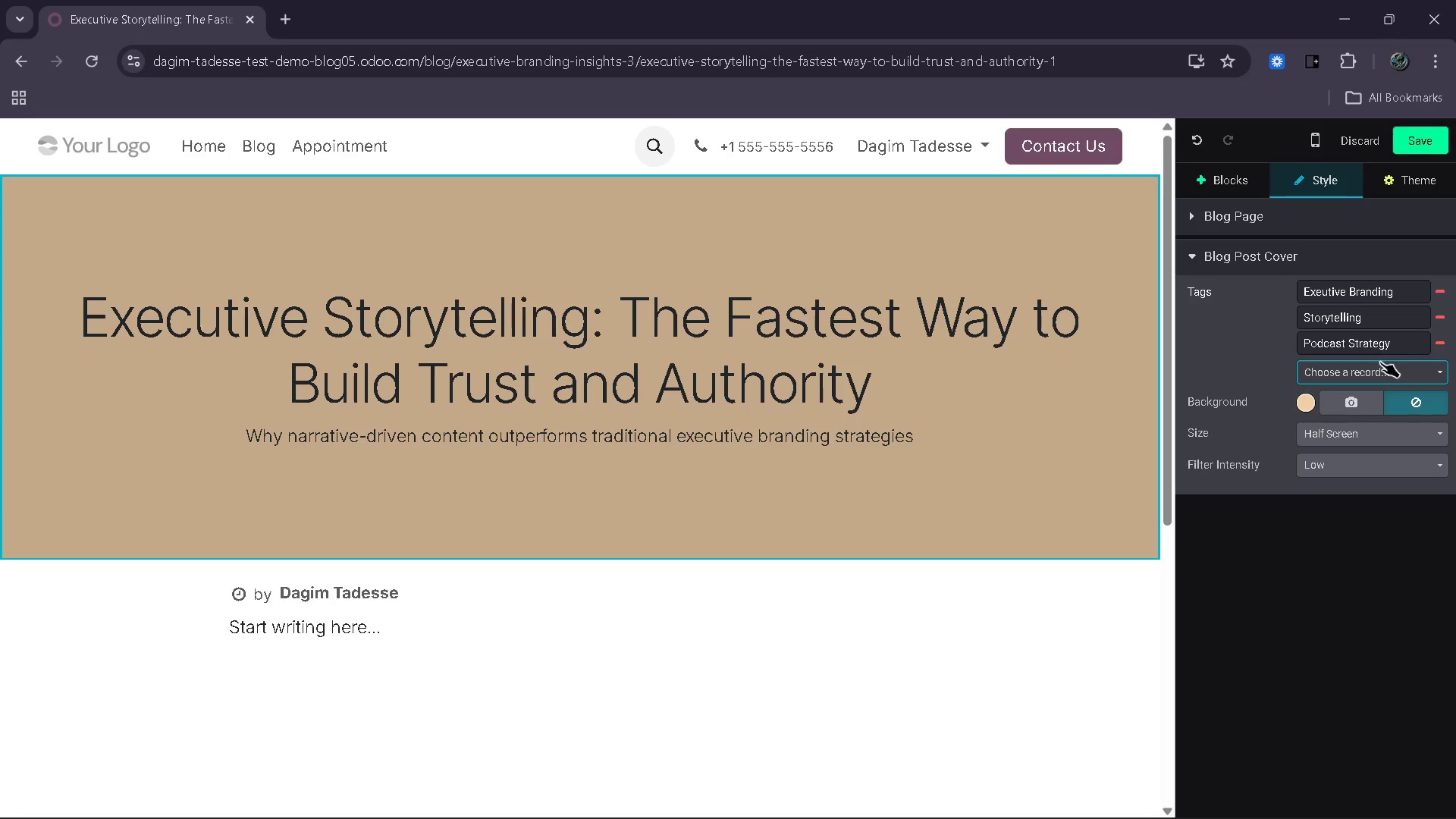 
left_click([1376, 377])
 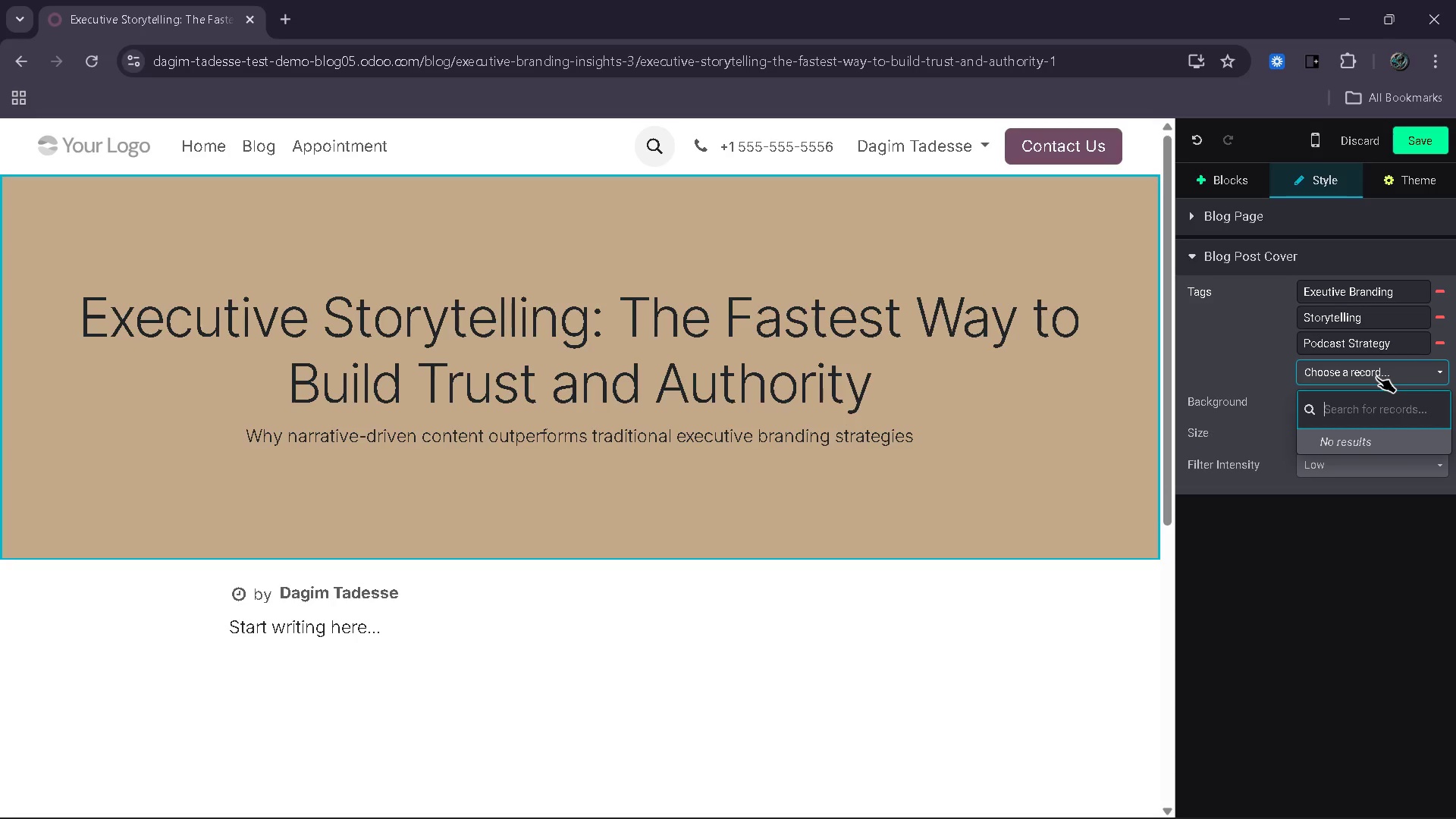 
type(Thought)
 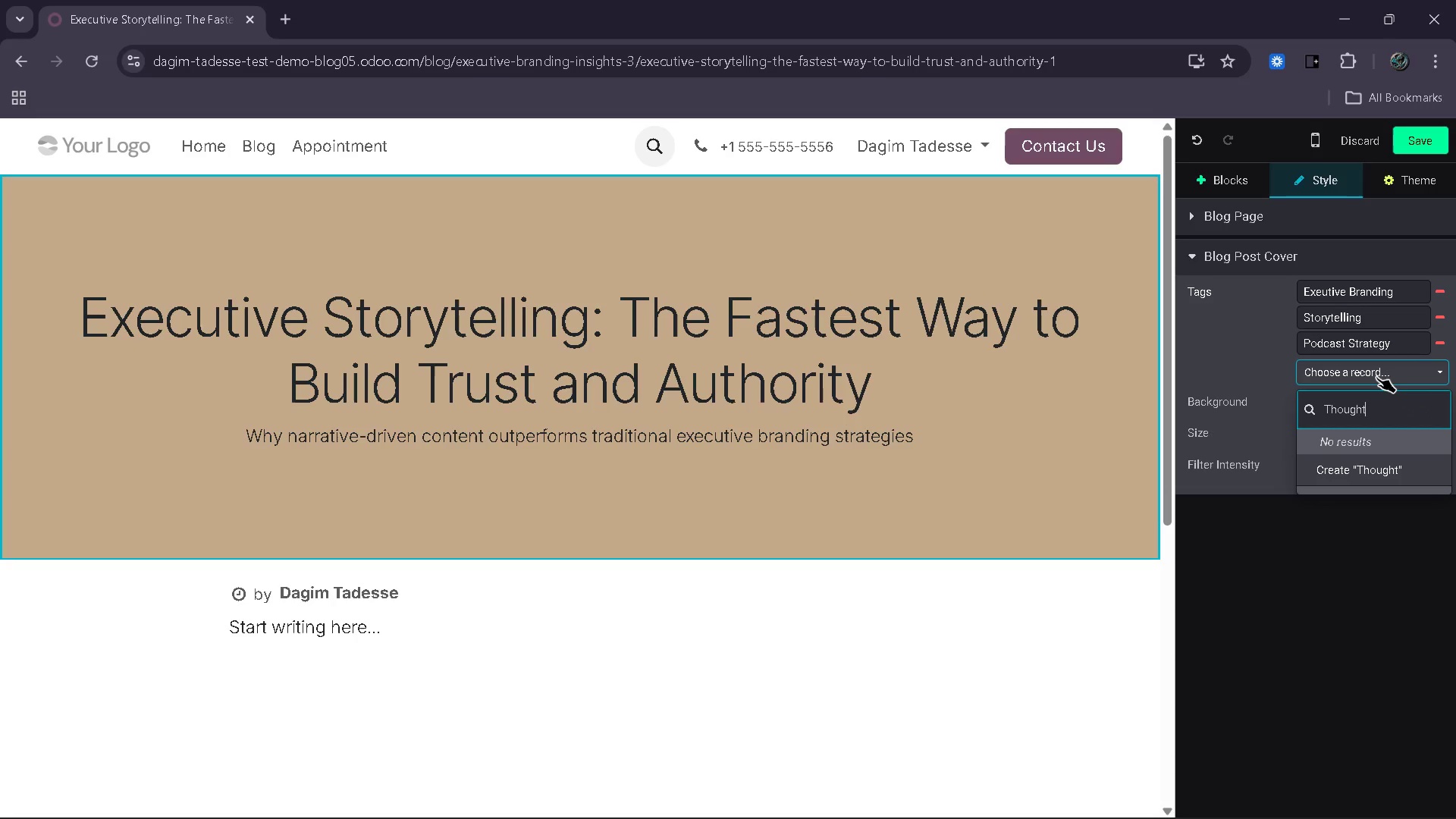 
wait(10.34)
 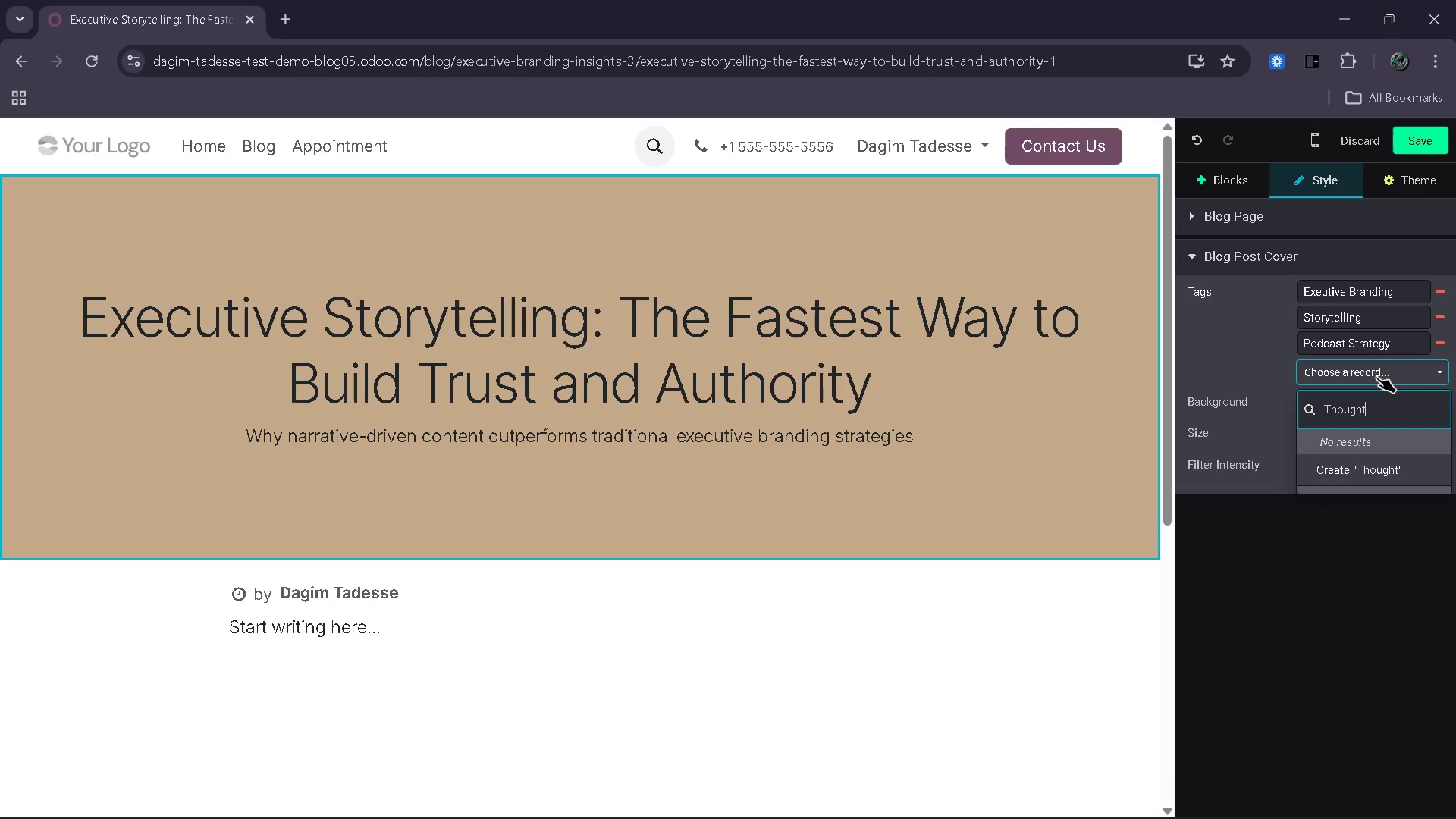 
type( Leader)
key(Backspace)
key(Backspace)
type(der)
key(Backspace)
key(Backspace)
key(Backspace)
key(Backspace)
type(der)
key(Backspace)
type(ership)
 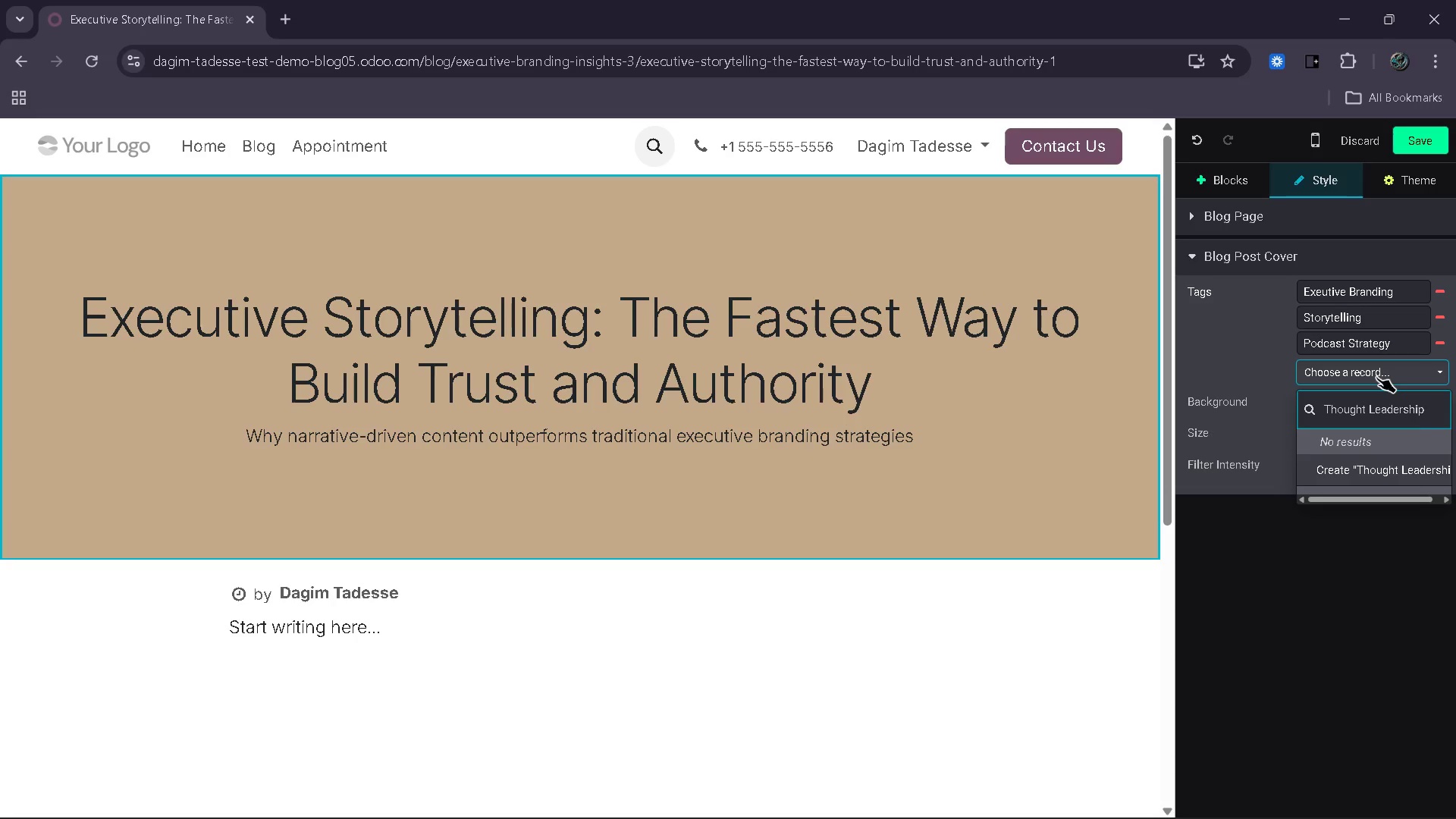 
key(Enter)
 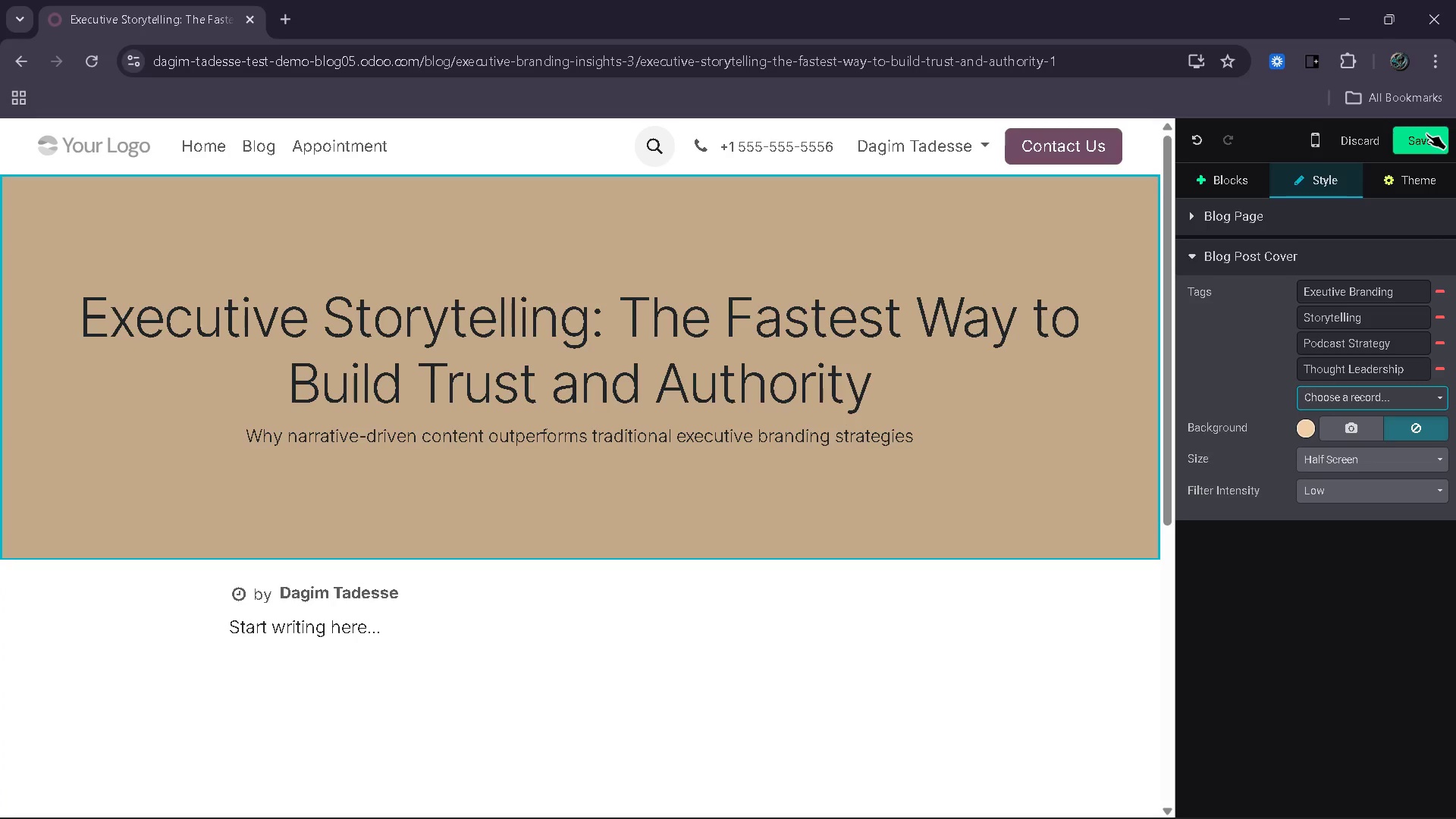 
left_click([1426, 133])
 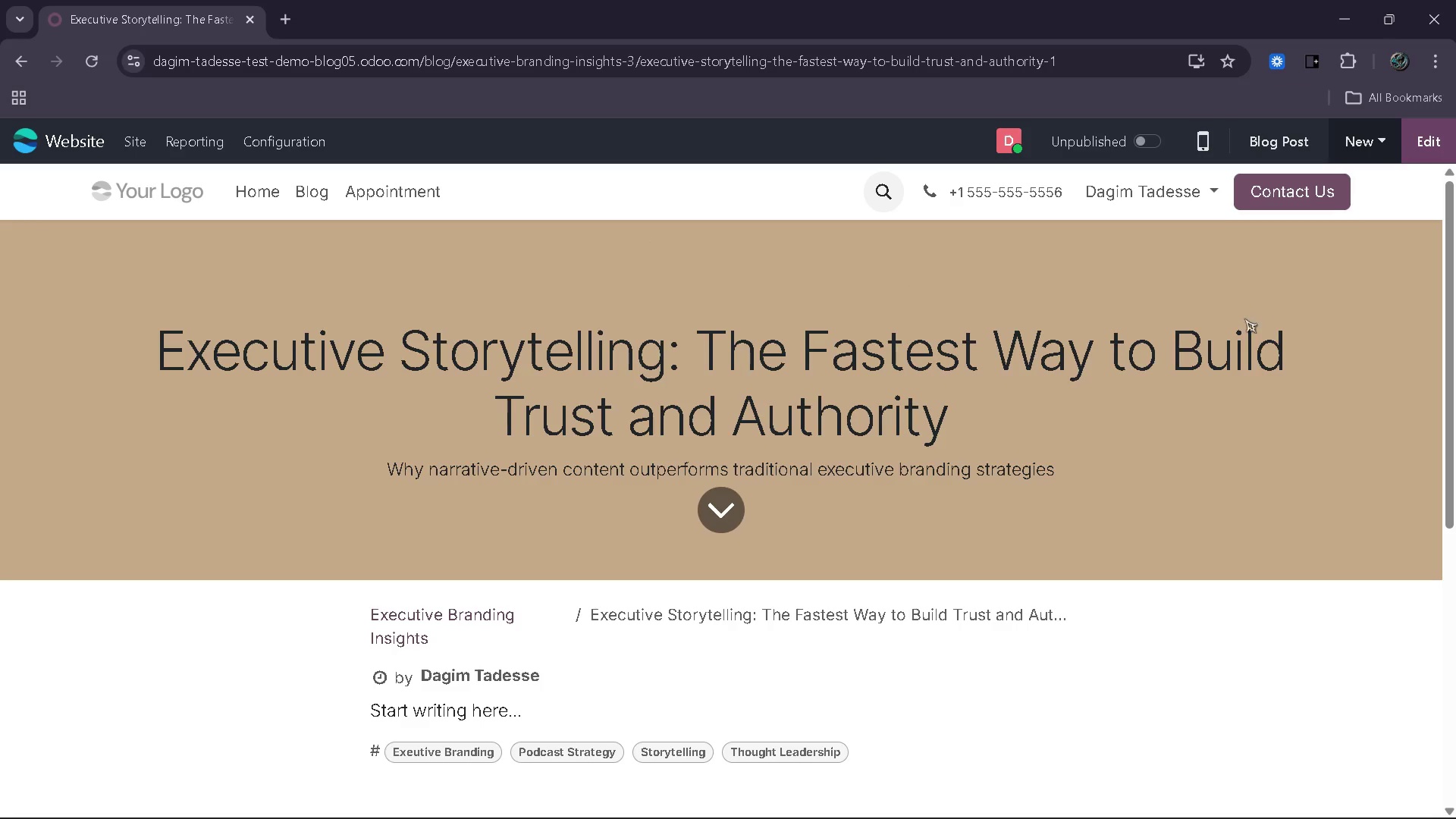 
left_click([1423, 140])
 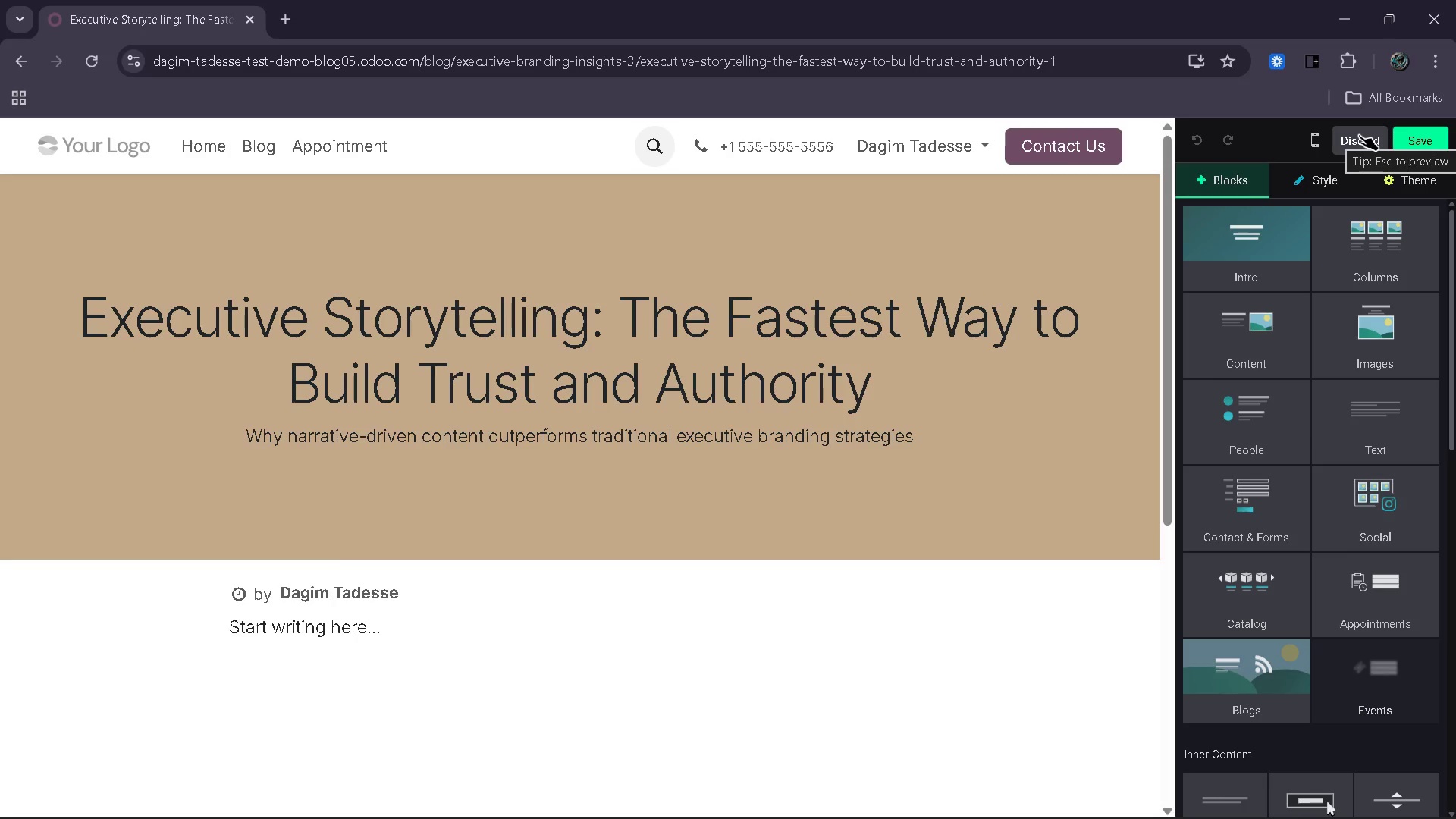 
wait(21.95)
 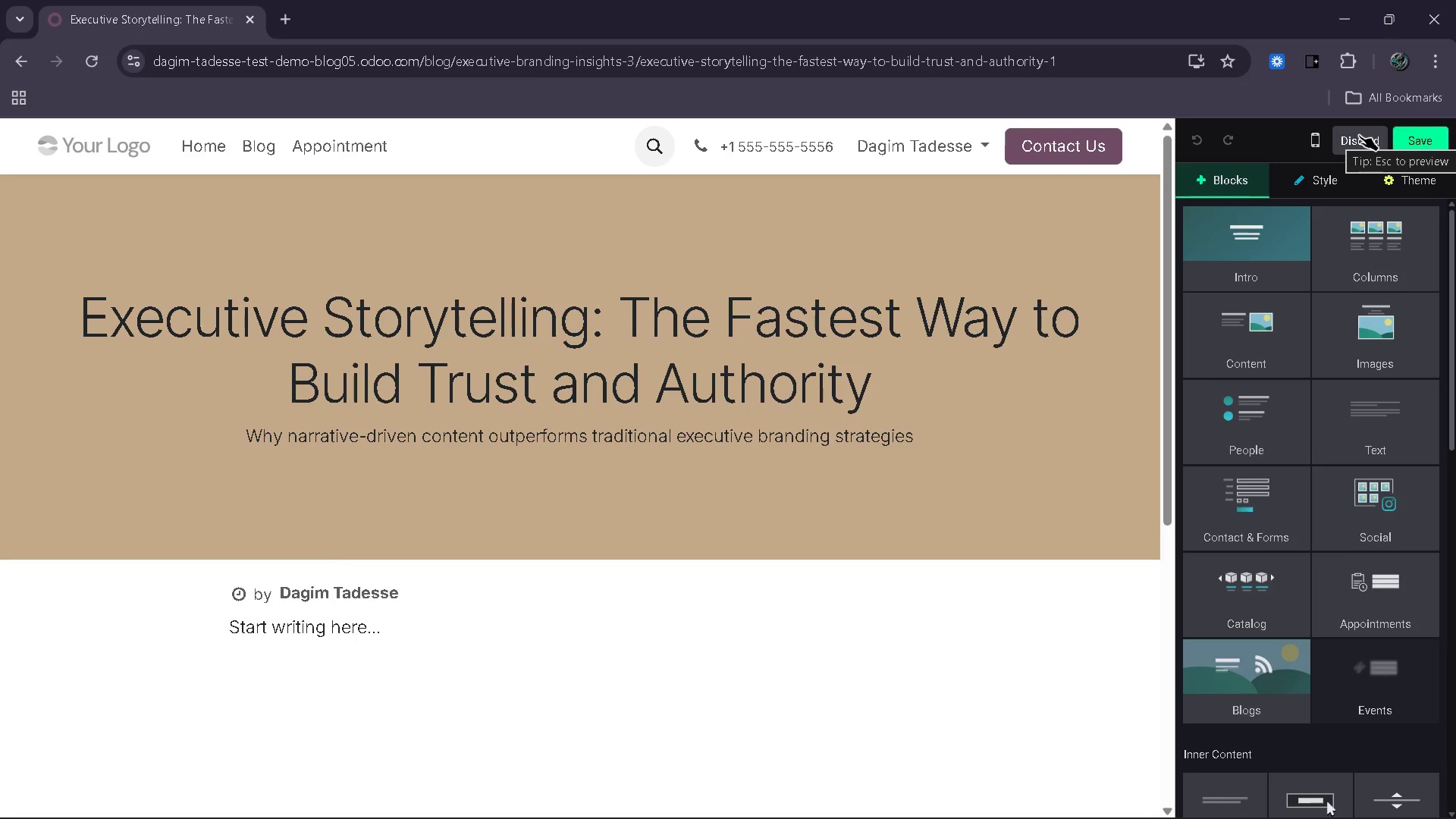 
left_click([1359, 135])
 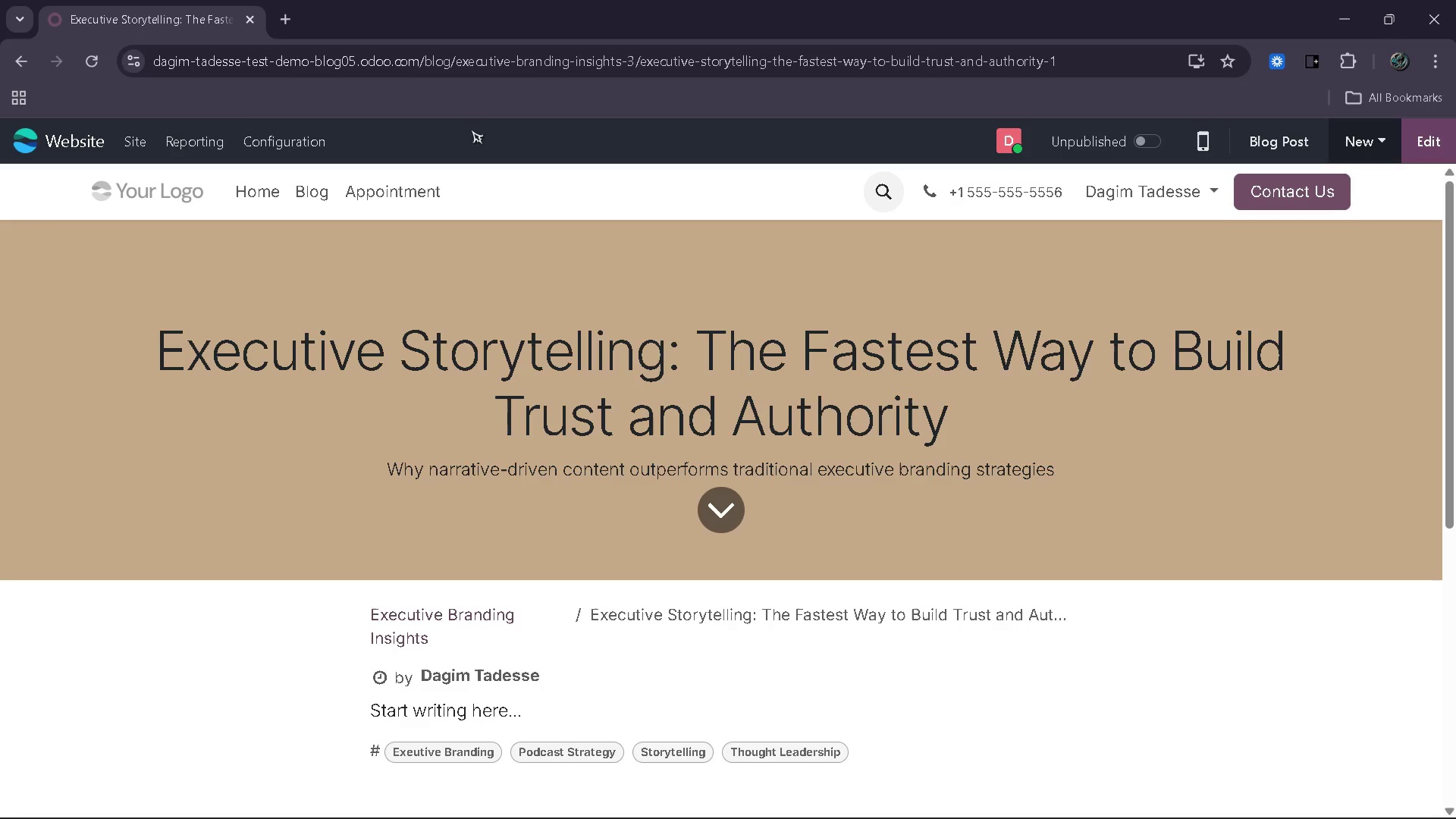 
left_click([135, 154])
 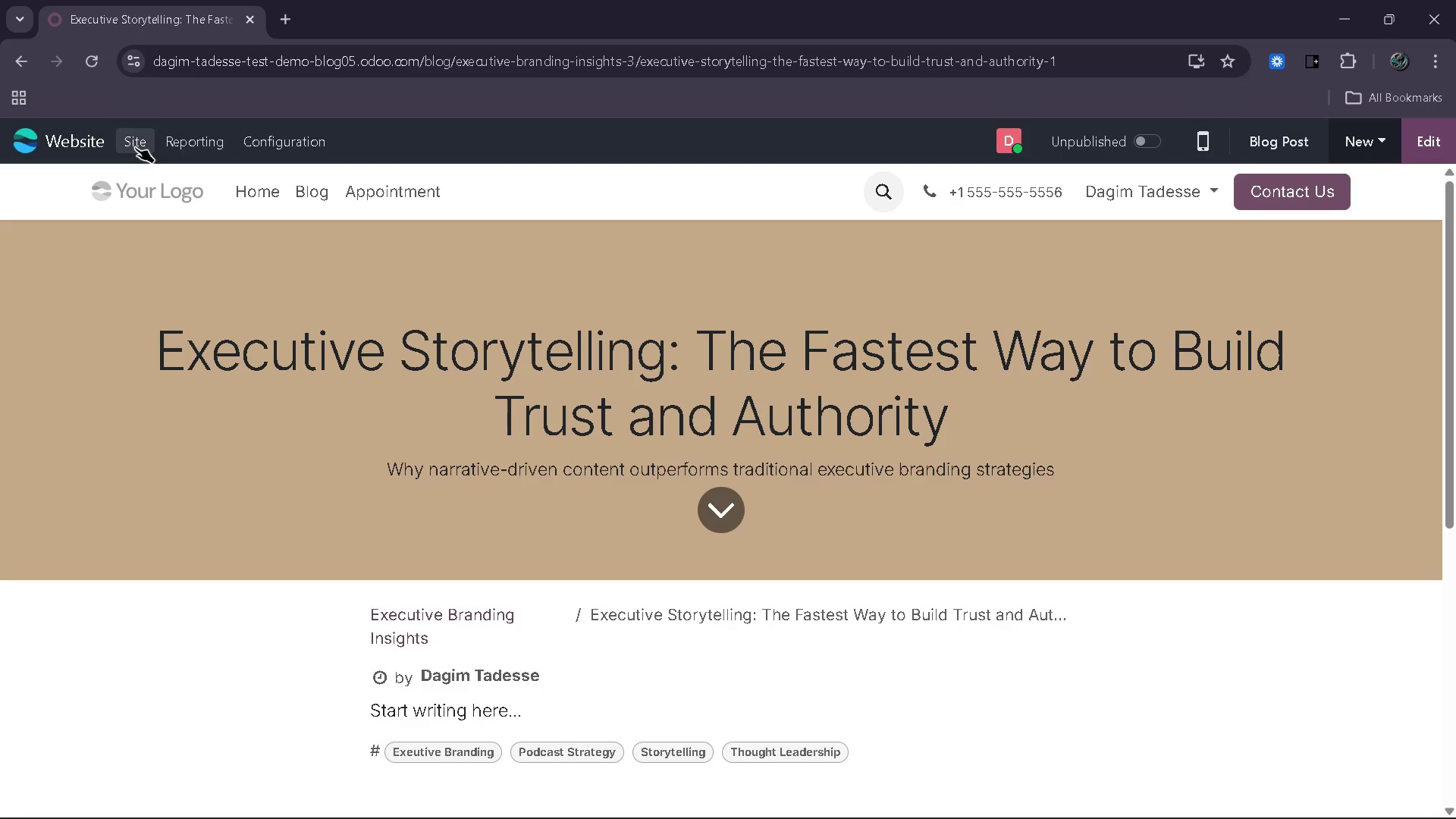 
left_click([135, 147])
 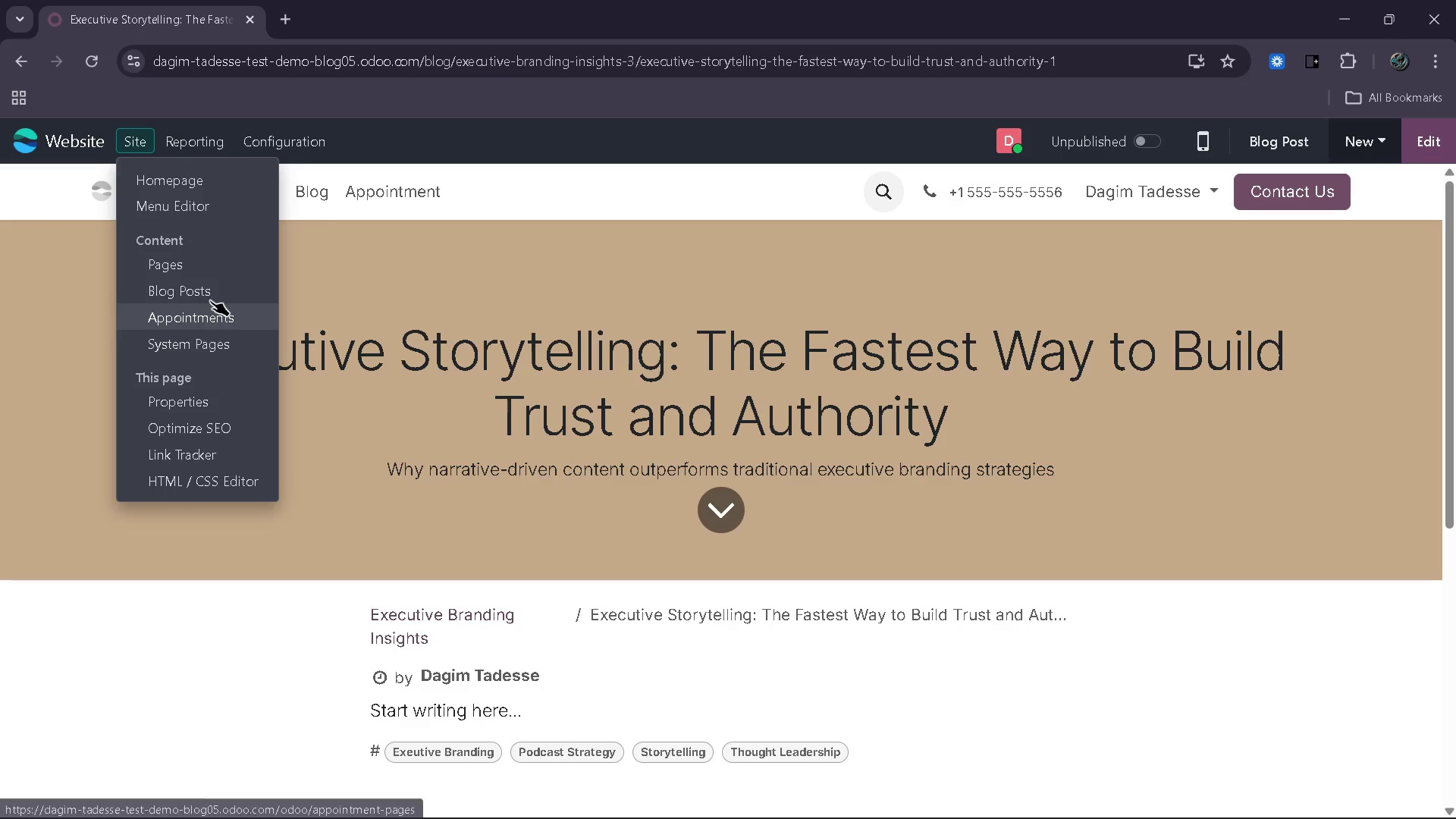 
left_click([216, 292])
 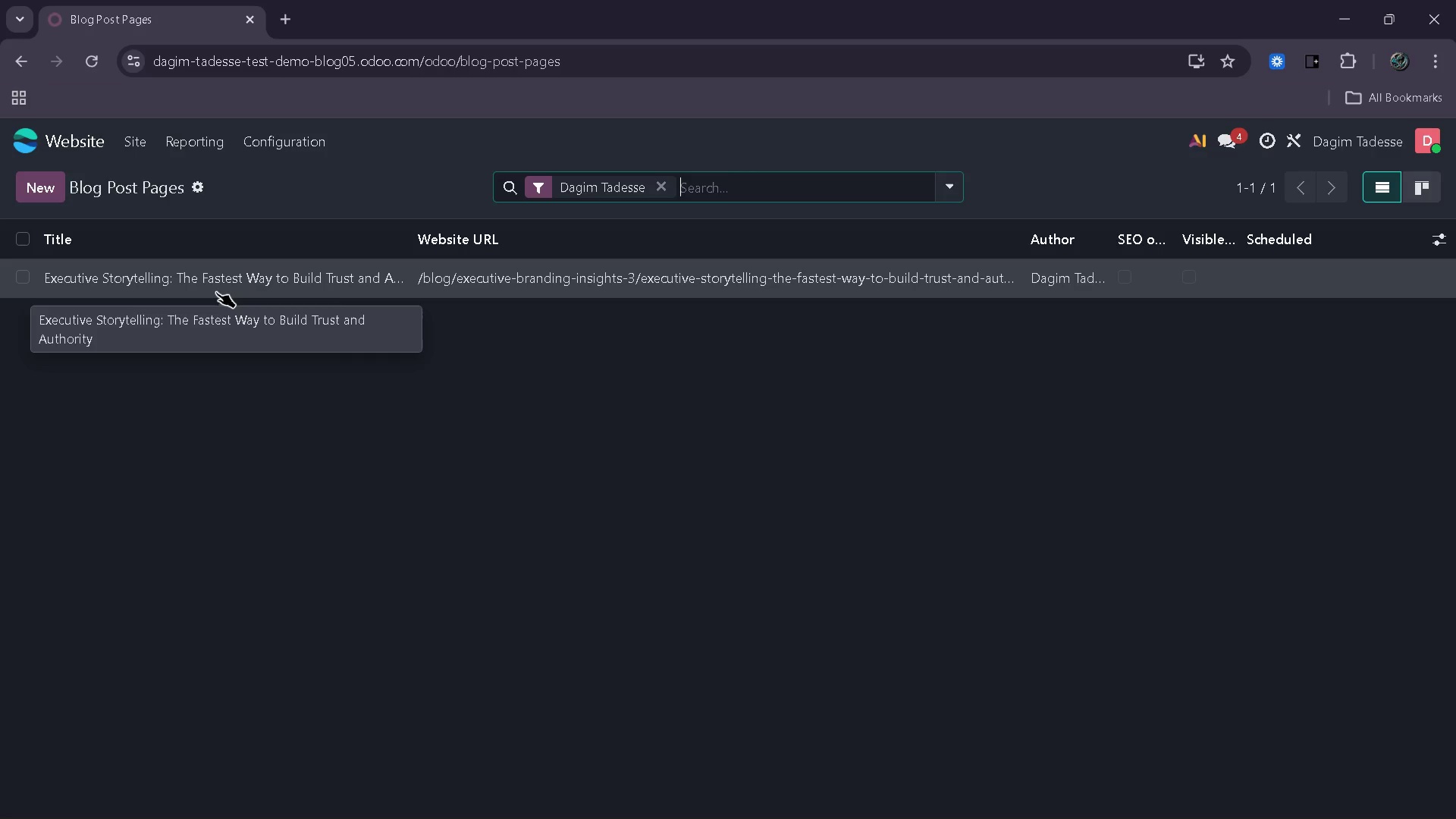 
wait(5.34)
 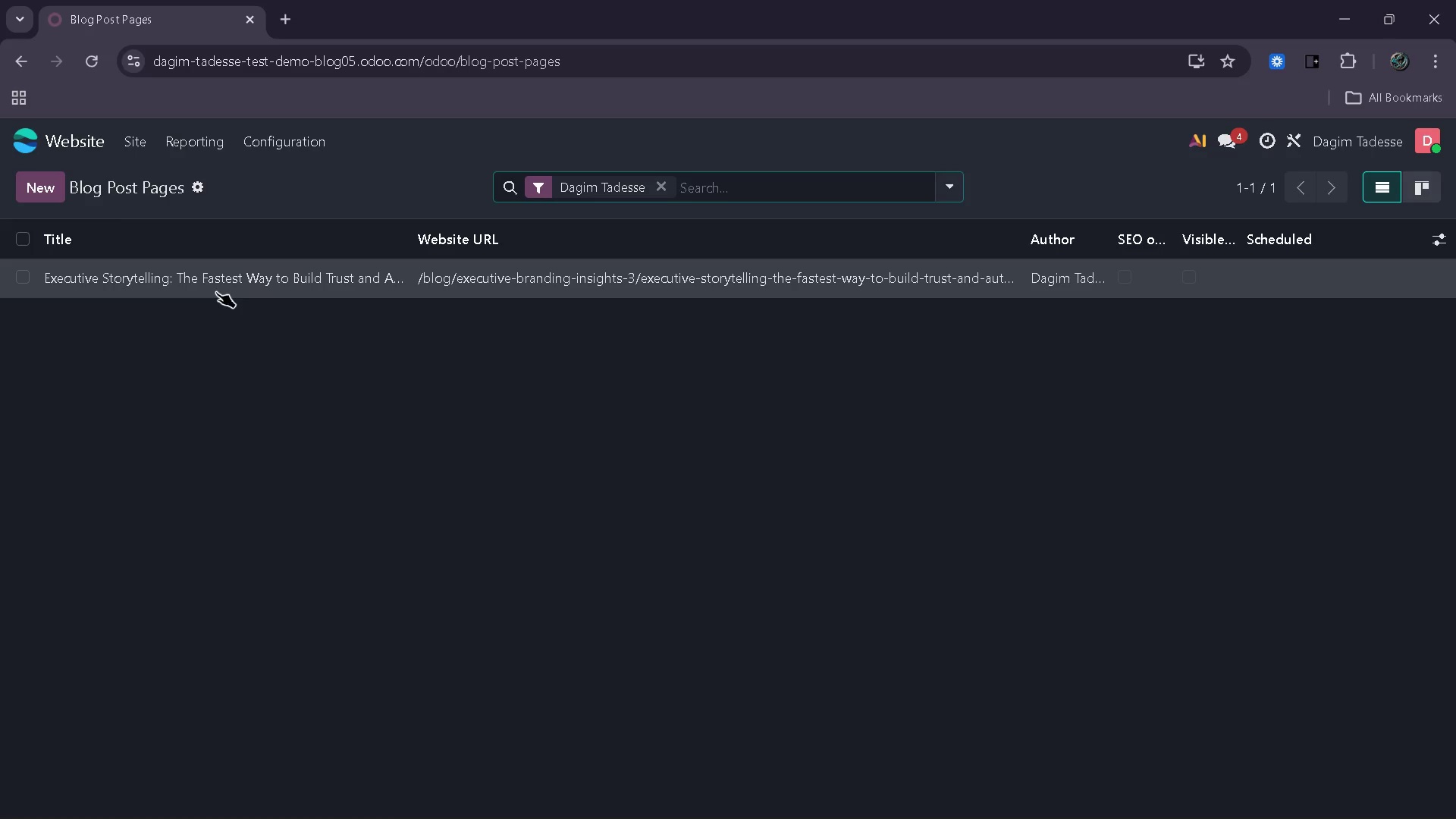 
left_click([47, 193])
 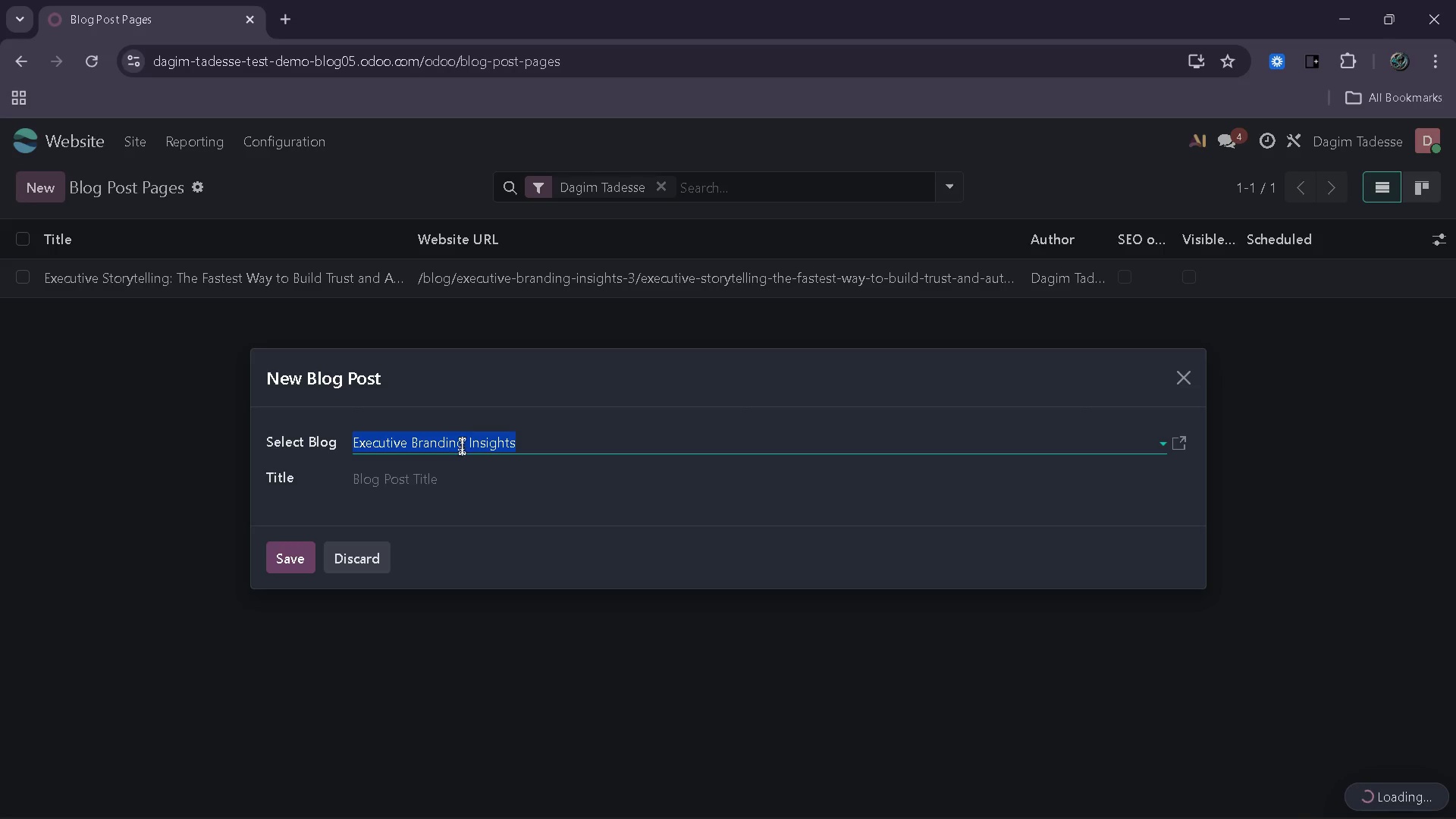 
left_click([446, 469])
 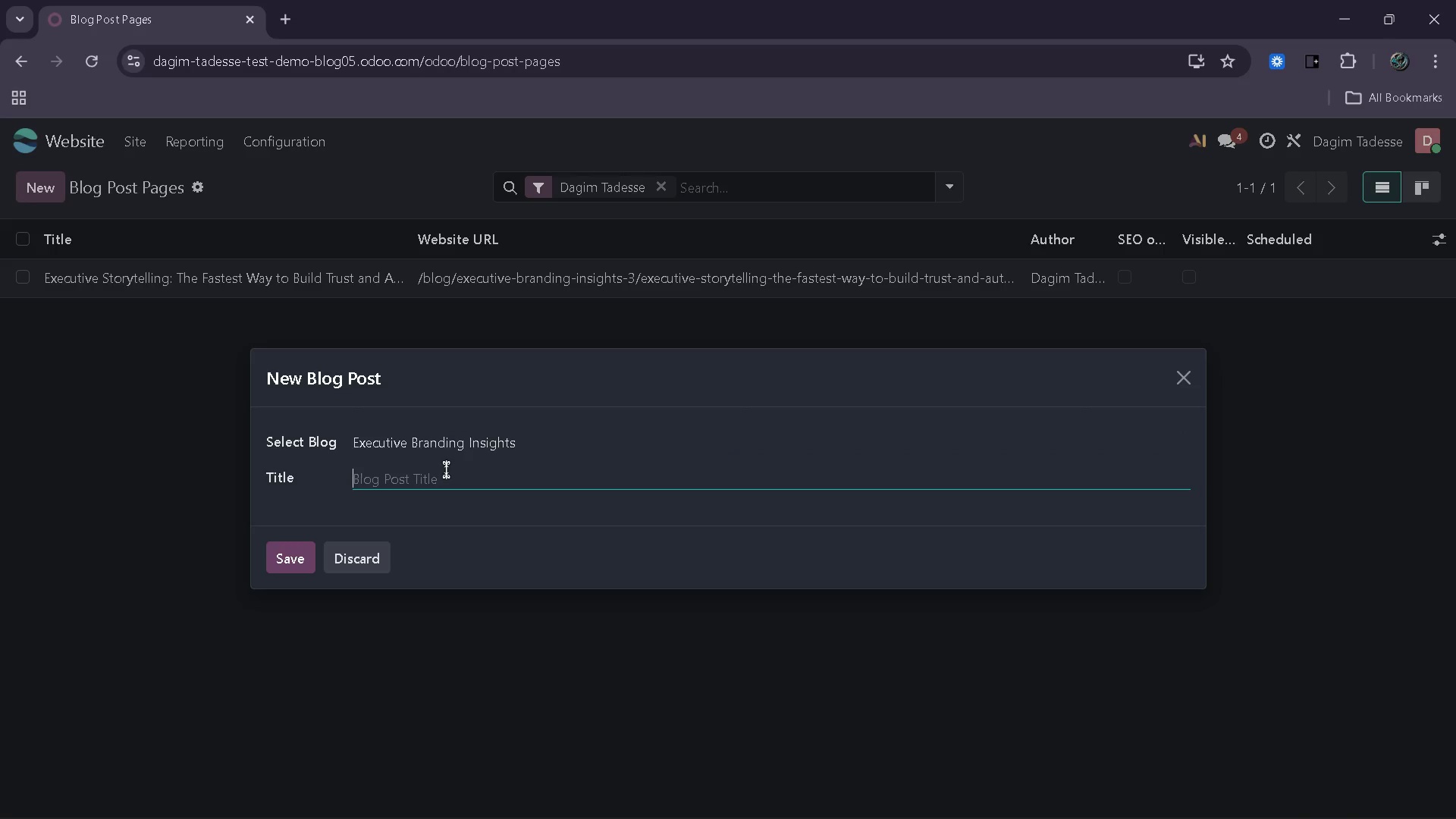 
type(Ho )
key(Backspace)
type(w Execute)
key(Backspace)
type(ives Turn)
 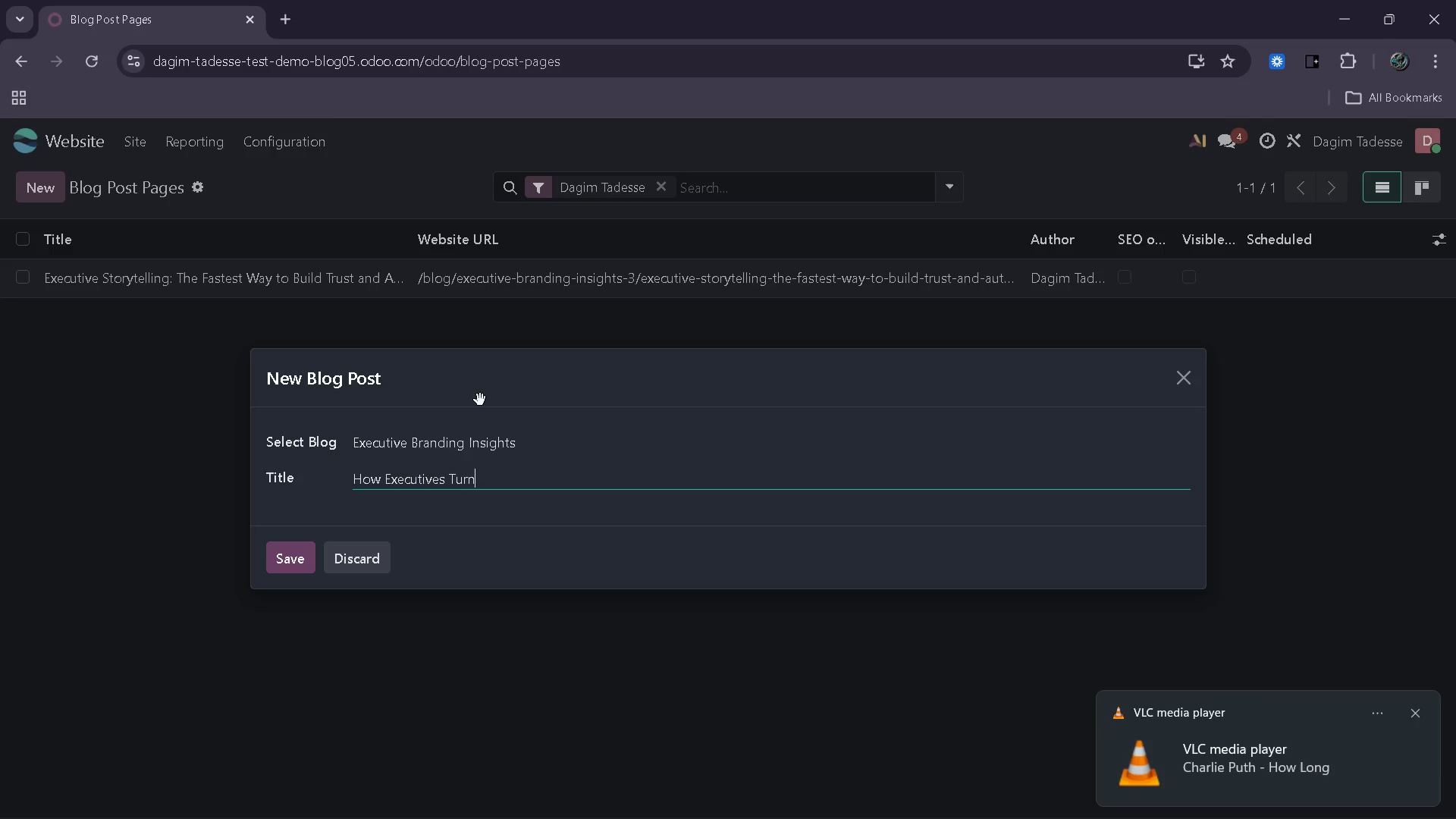 
wait(6.84)
 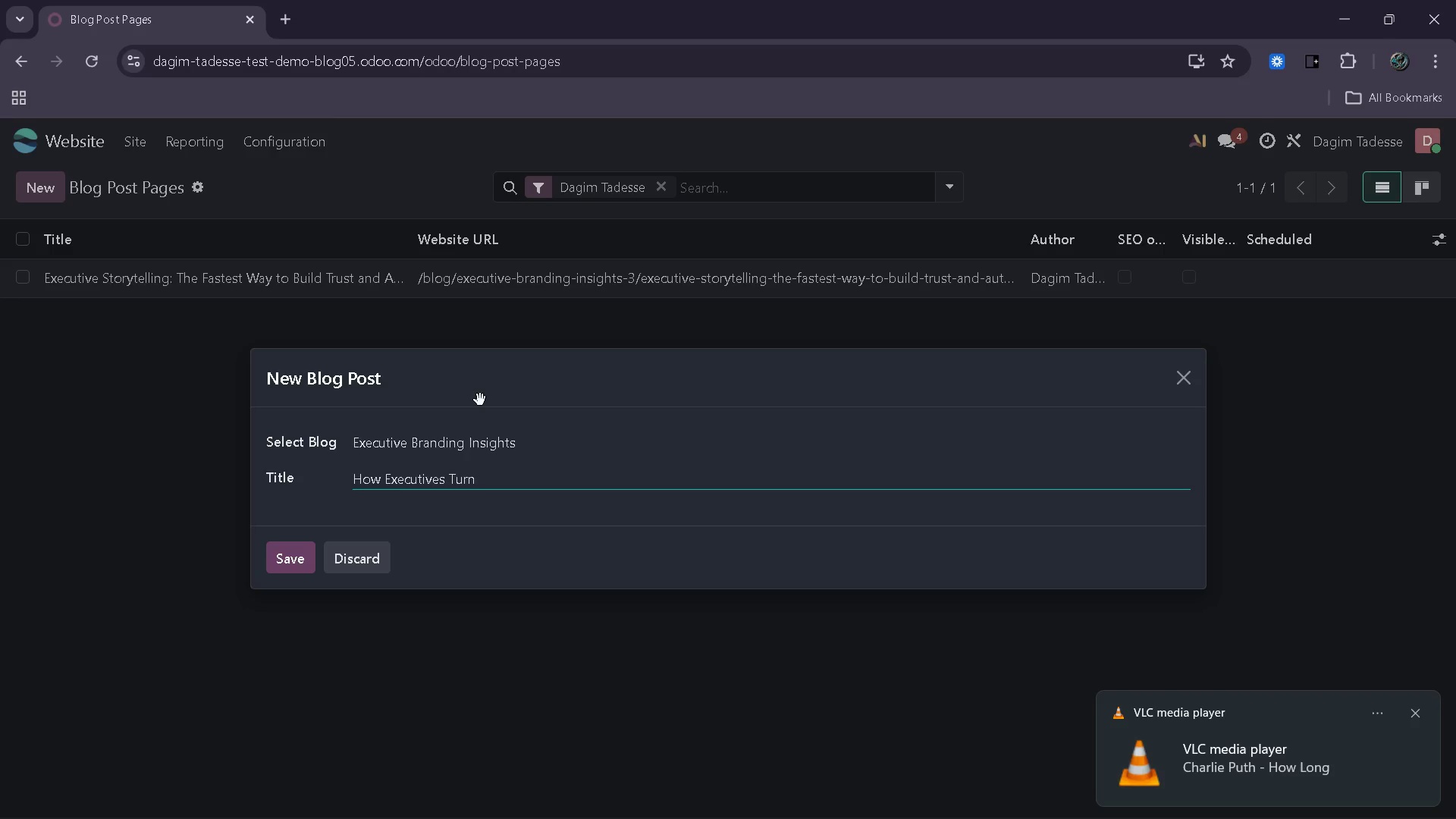 
type( Podcasts Into High-V)
key(Backspace)
type(Converting R)
 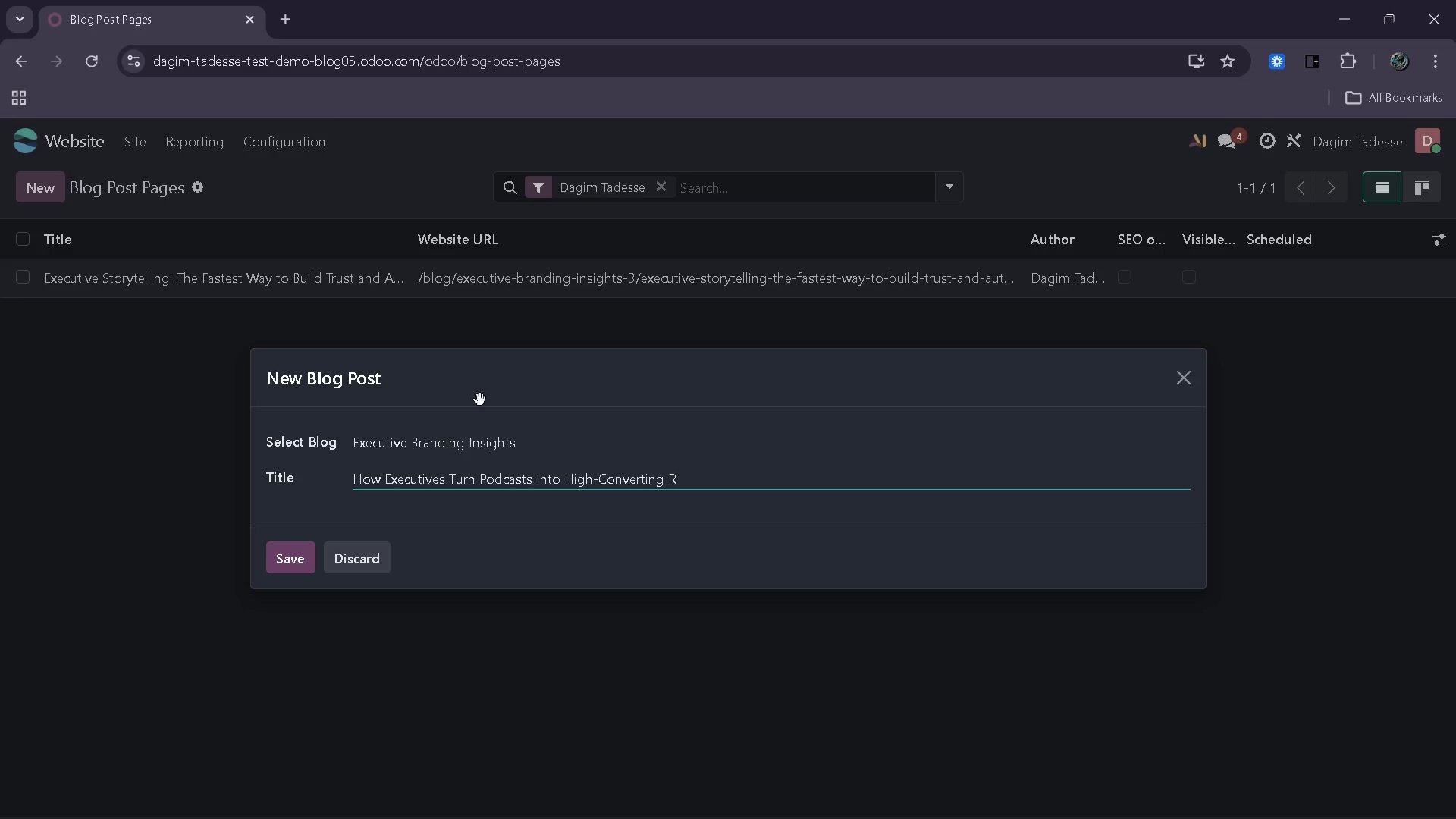 
type(ene)
key(Backspace)
key(Backspace)
type(venue Funnels)
 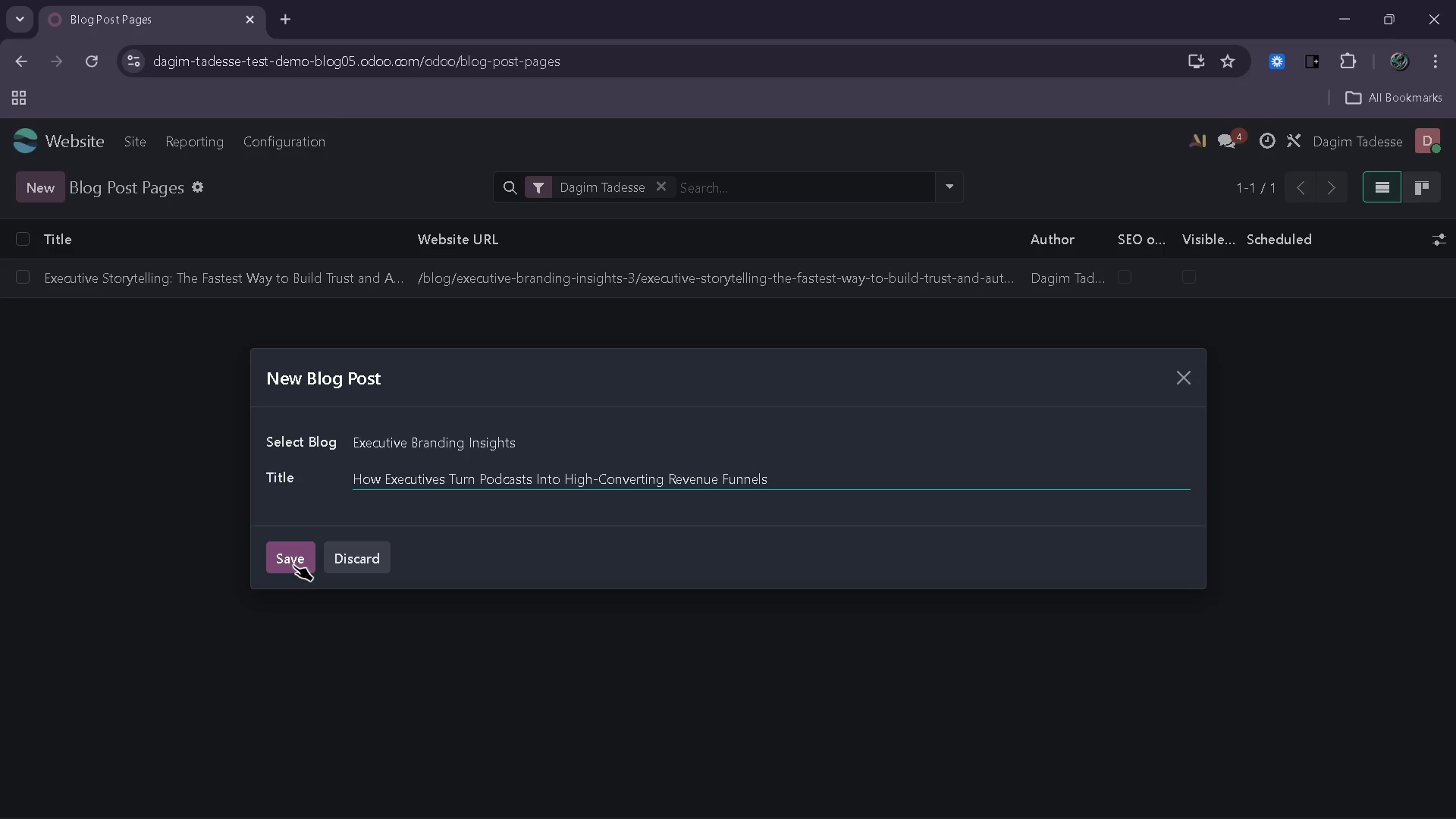 
wait(8.02)
 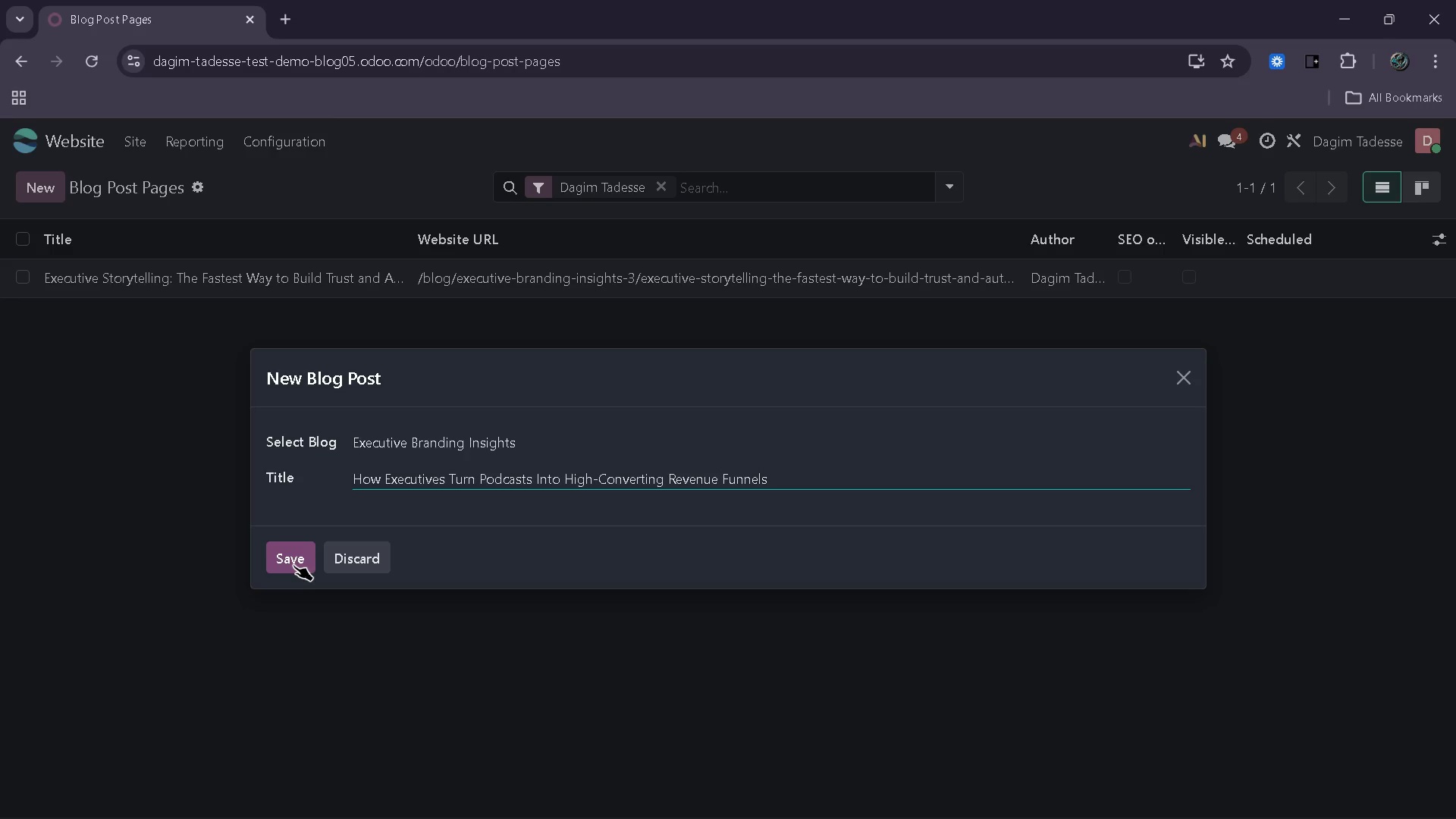 
left_click([293, 565])
 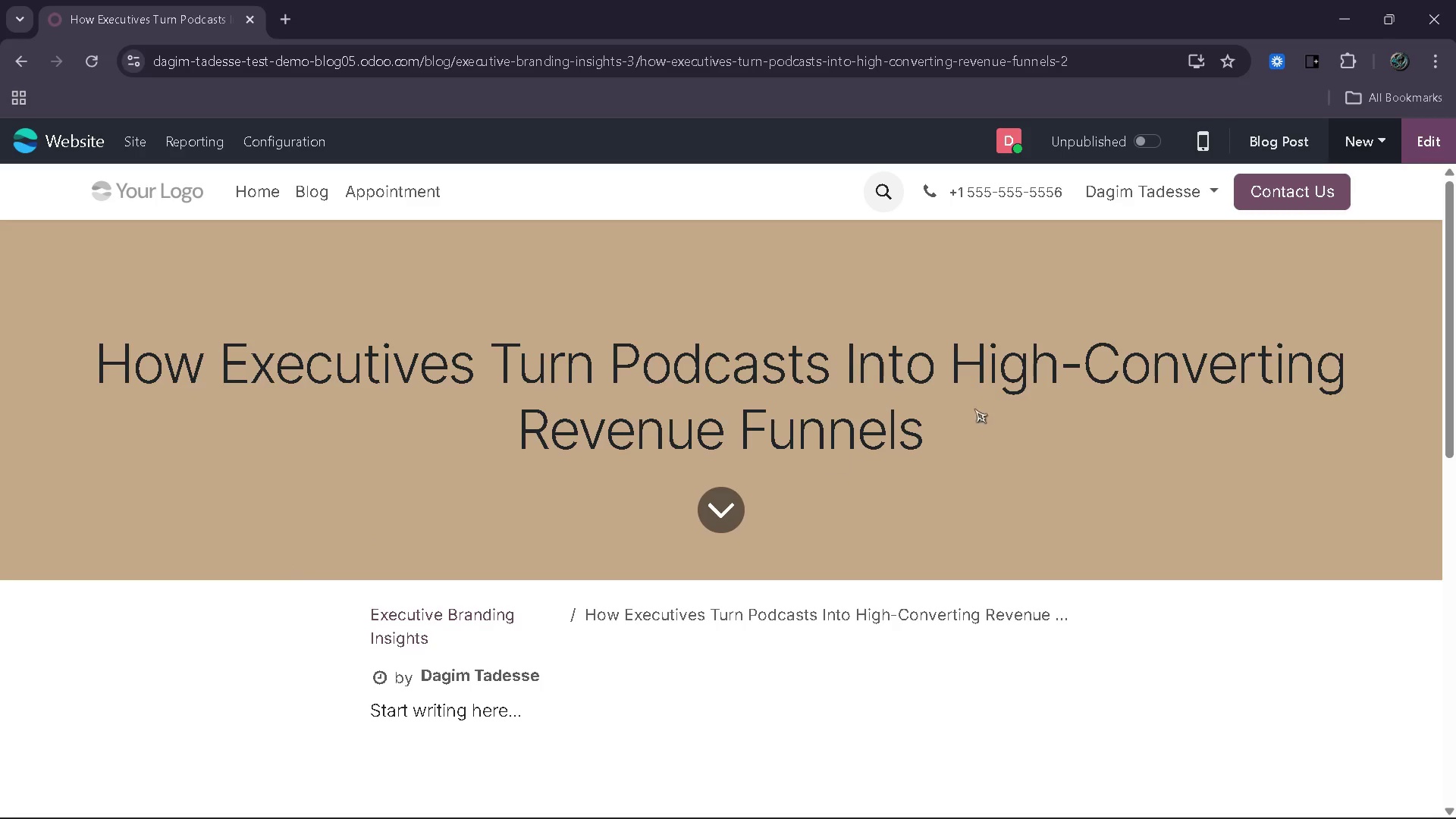 
wait(5.14)
 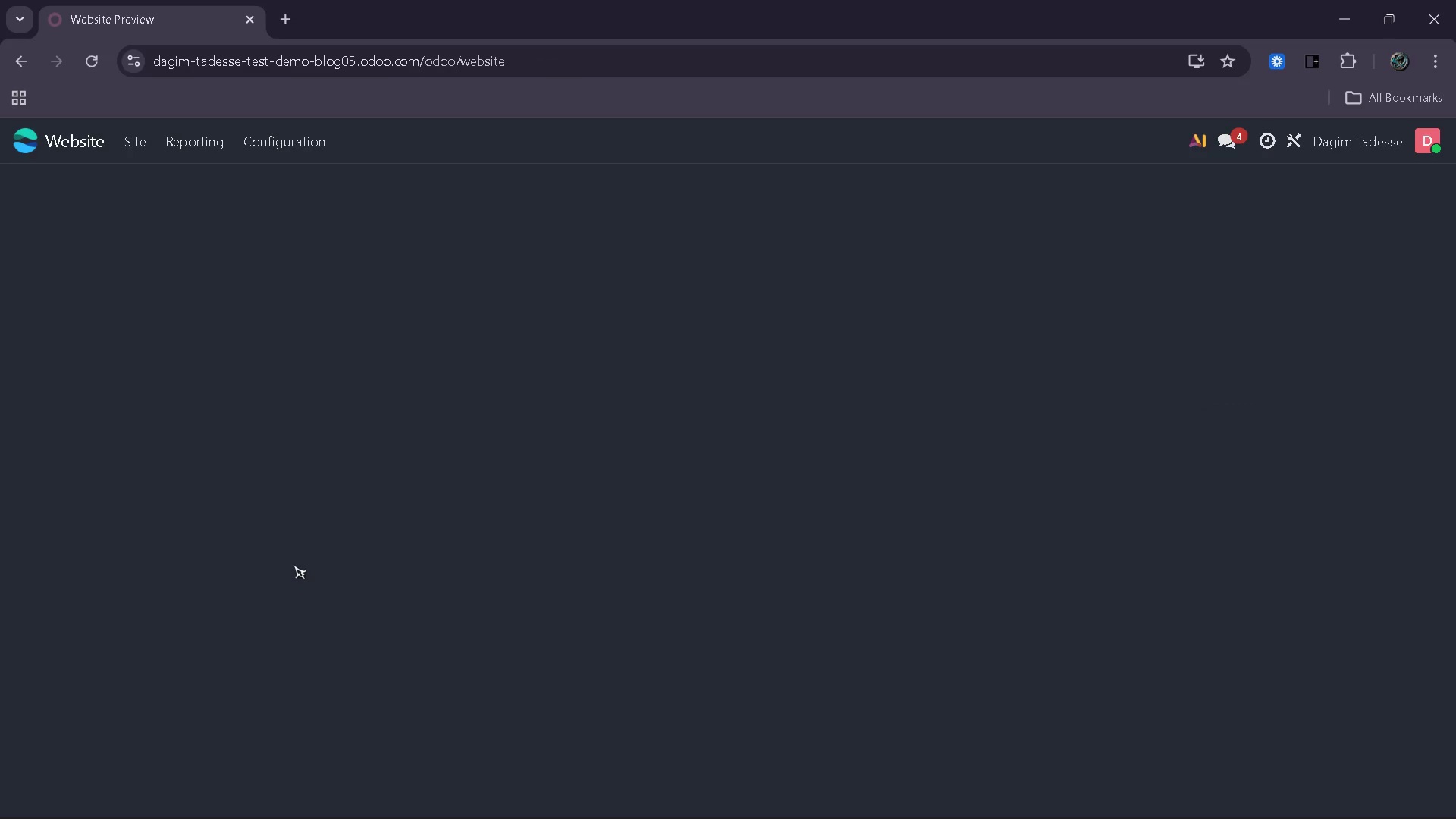 
left_click([1432, 126])
 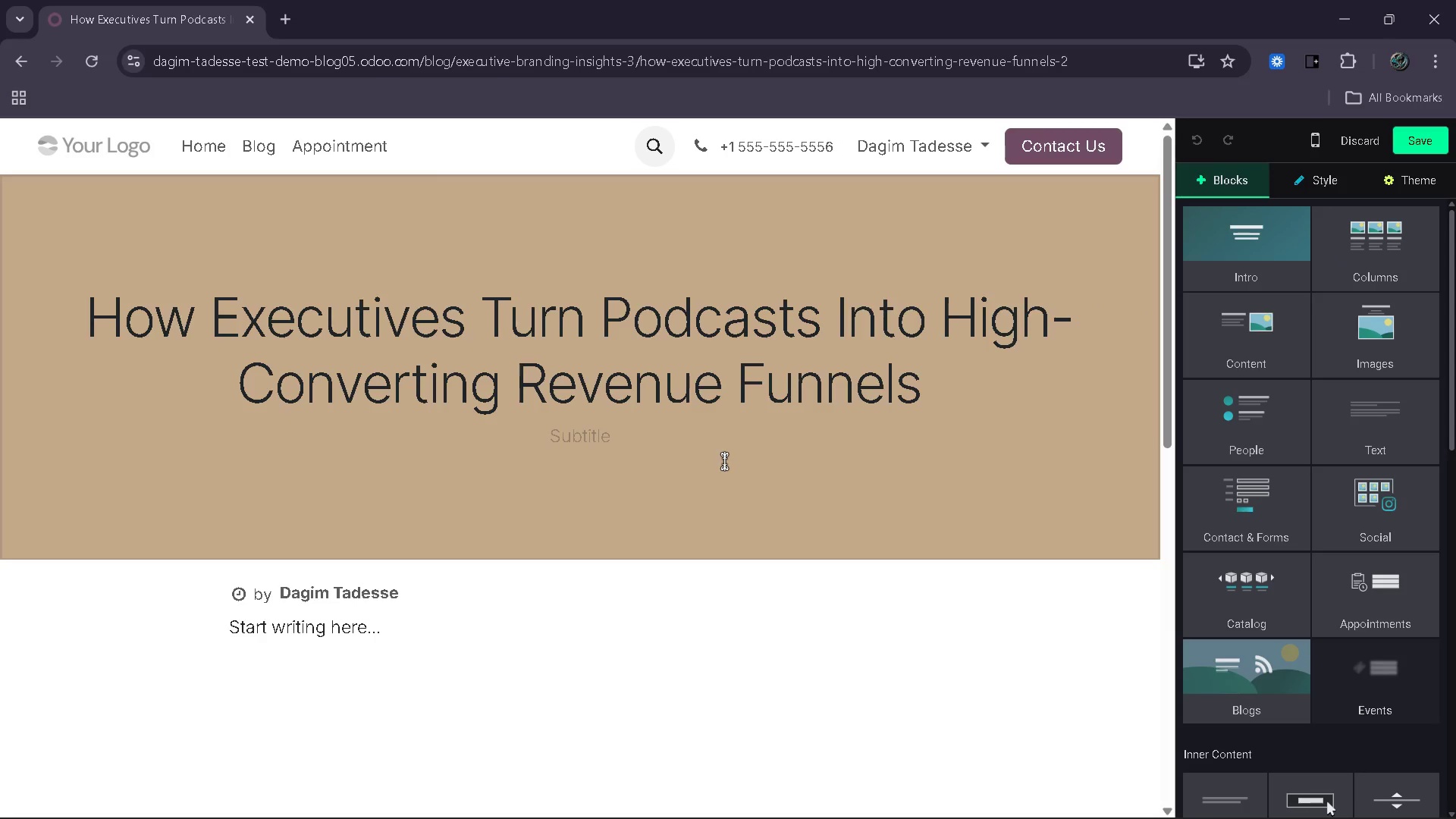 
left_click([655, 447])
 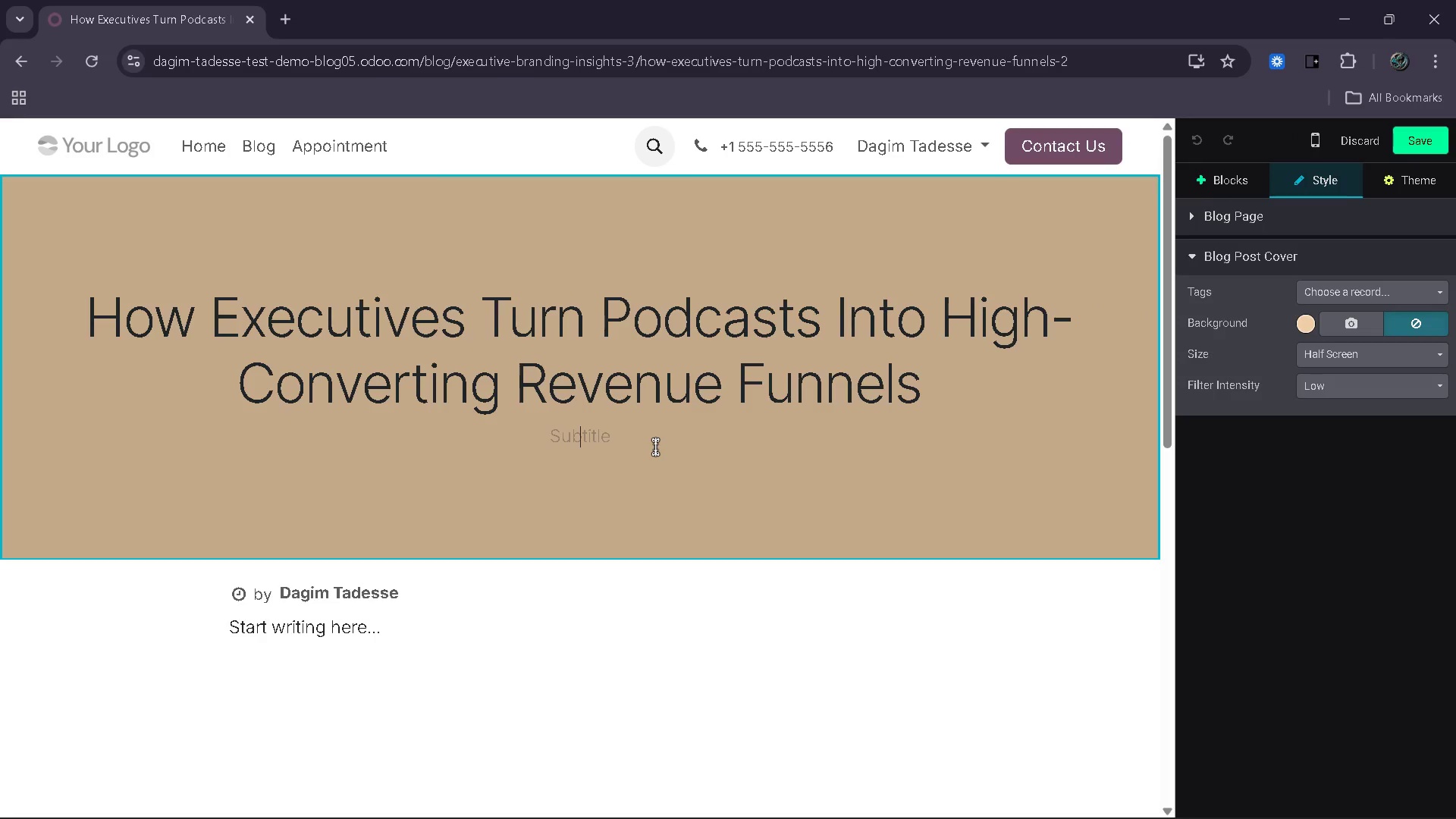 
type(A steo)
key(Backspace)
type(p-by )
key(Backspace)
type(-d)
key(Backspace)
type(step look at how podcasting drives inbound leads and sales oportunities)
 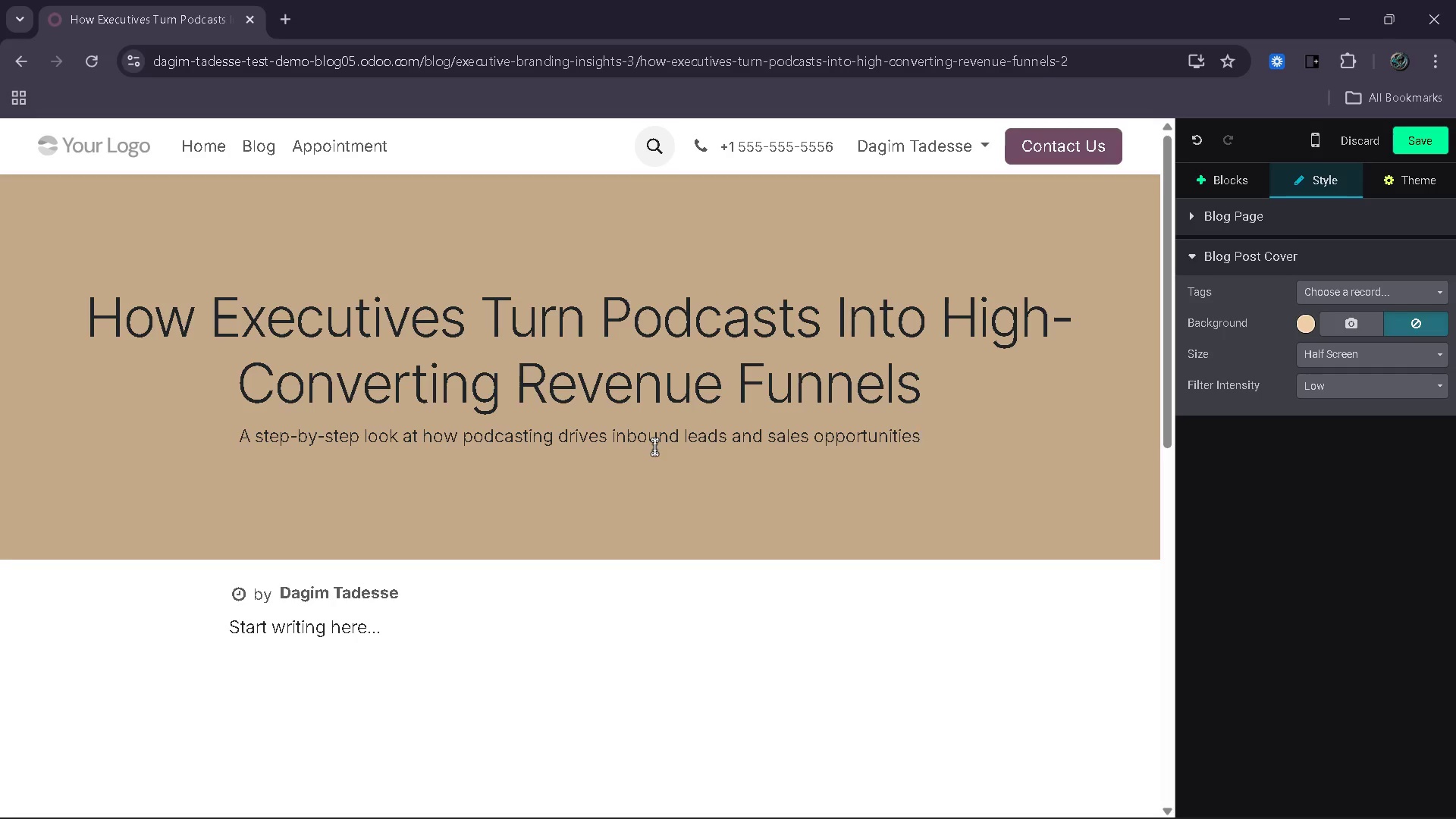 
wait(9.56)
 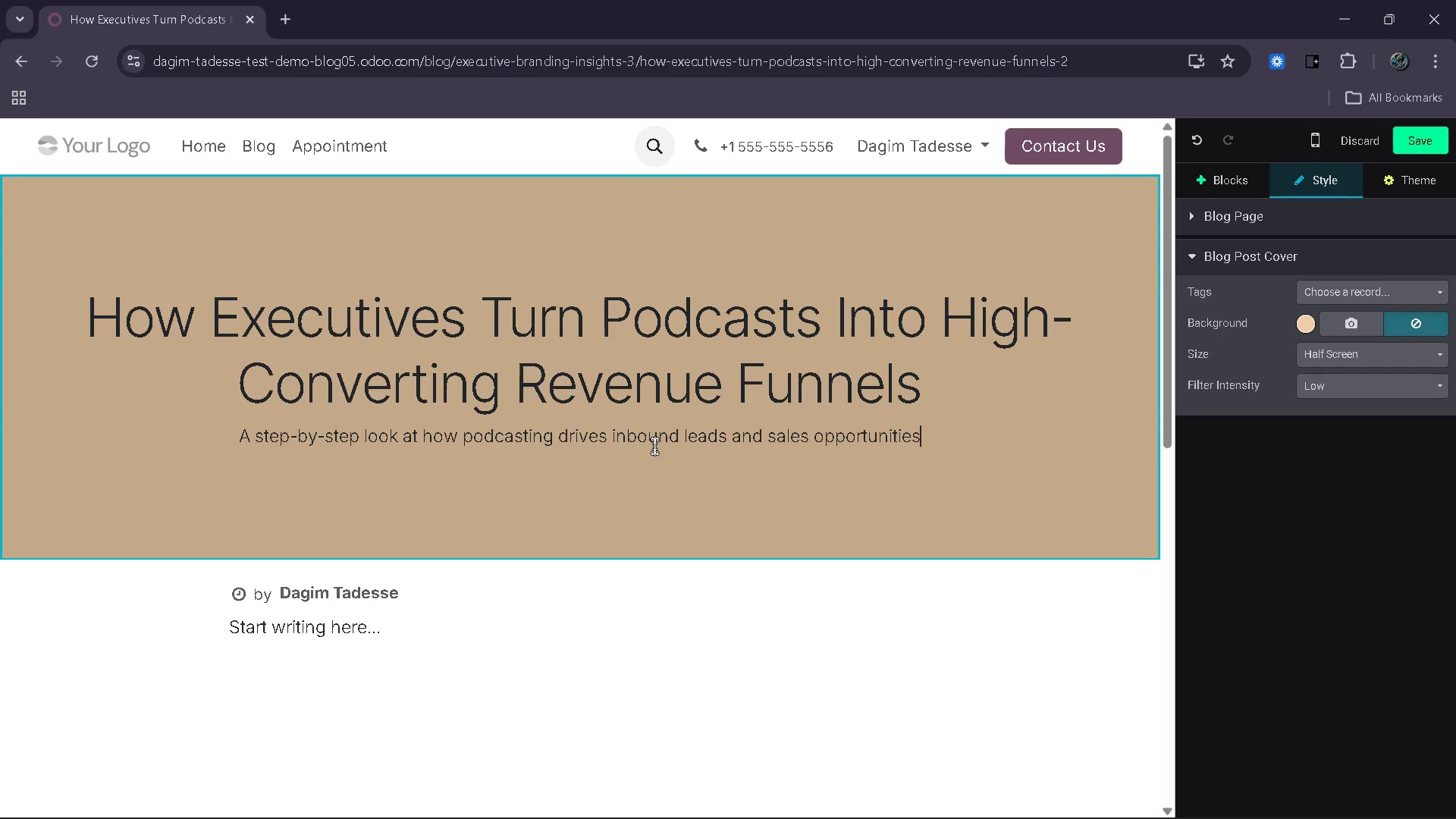 
left_click([1361, 291])
 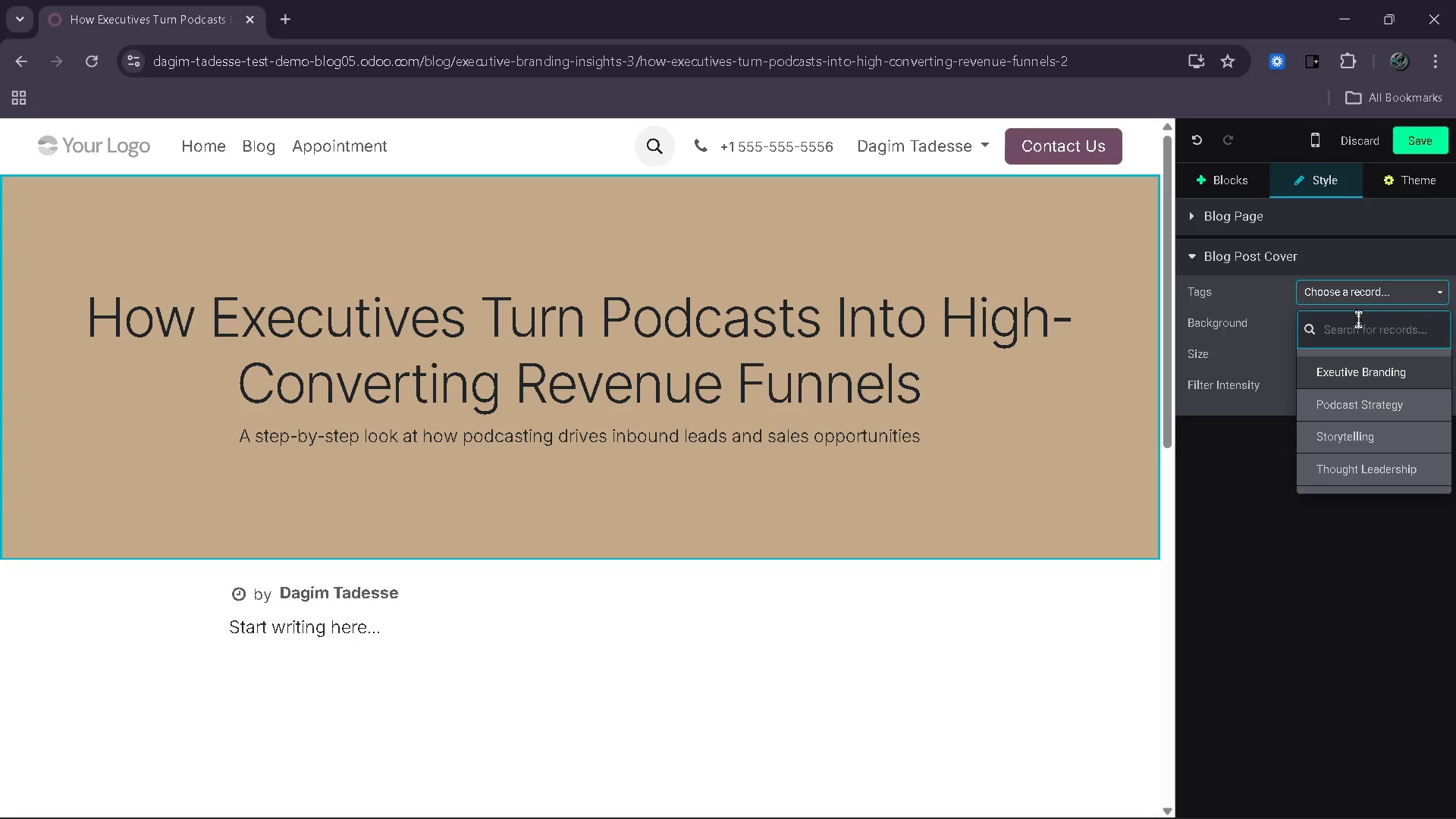 
type(Podcast )
key(Backspace)
key(Backspace)
key(Backspace)
key(Backspace)
key(Backspace)
type(od)
key(Backspace)
key(Backspace)
key(Backspace)
 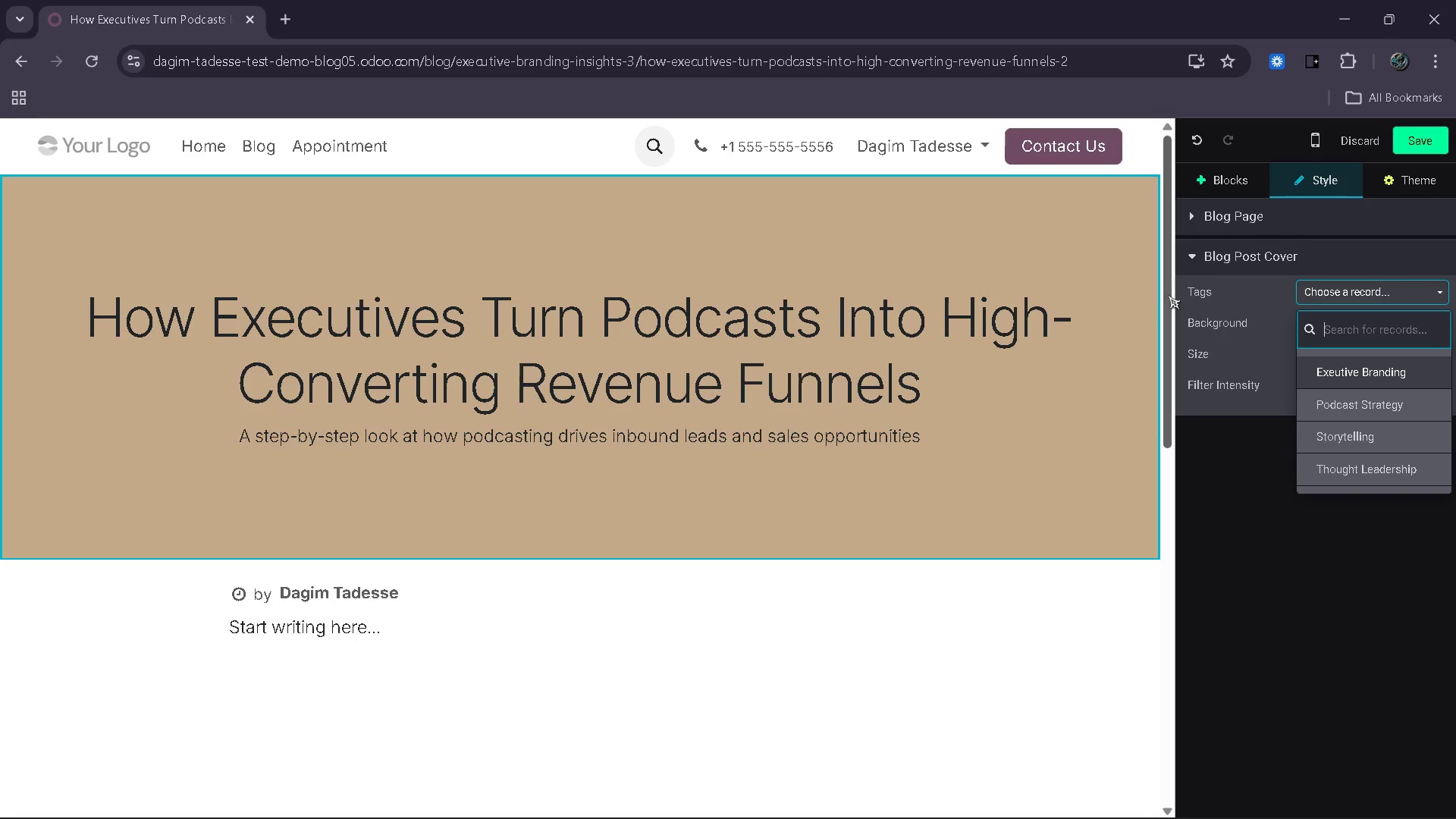 
left_click([1148, 293])
 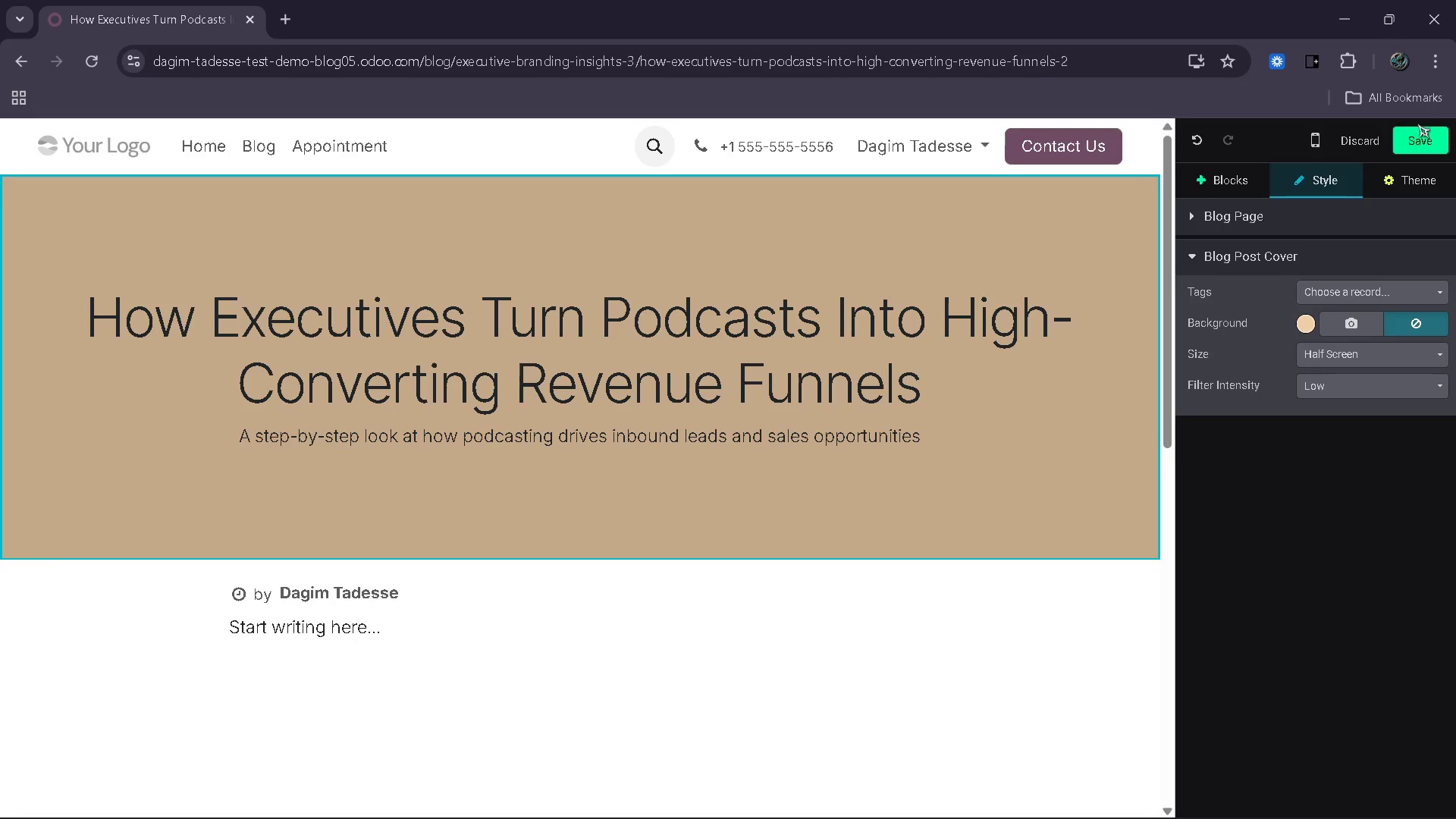 
left_click([1417, 140])
 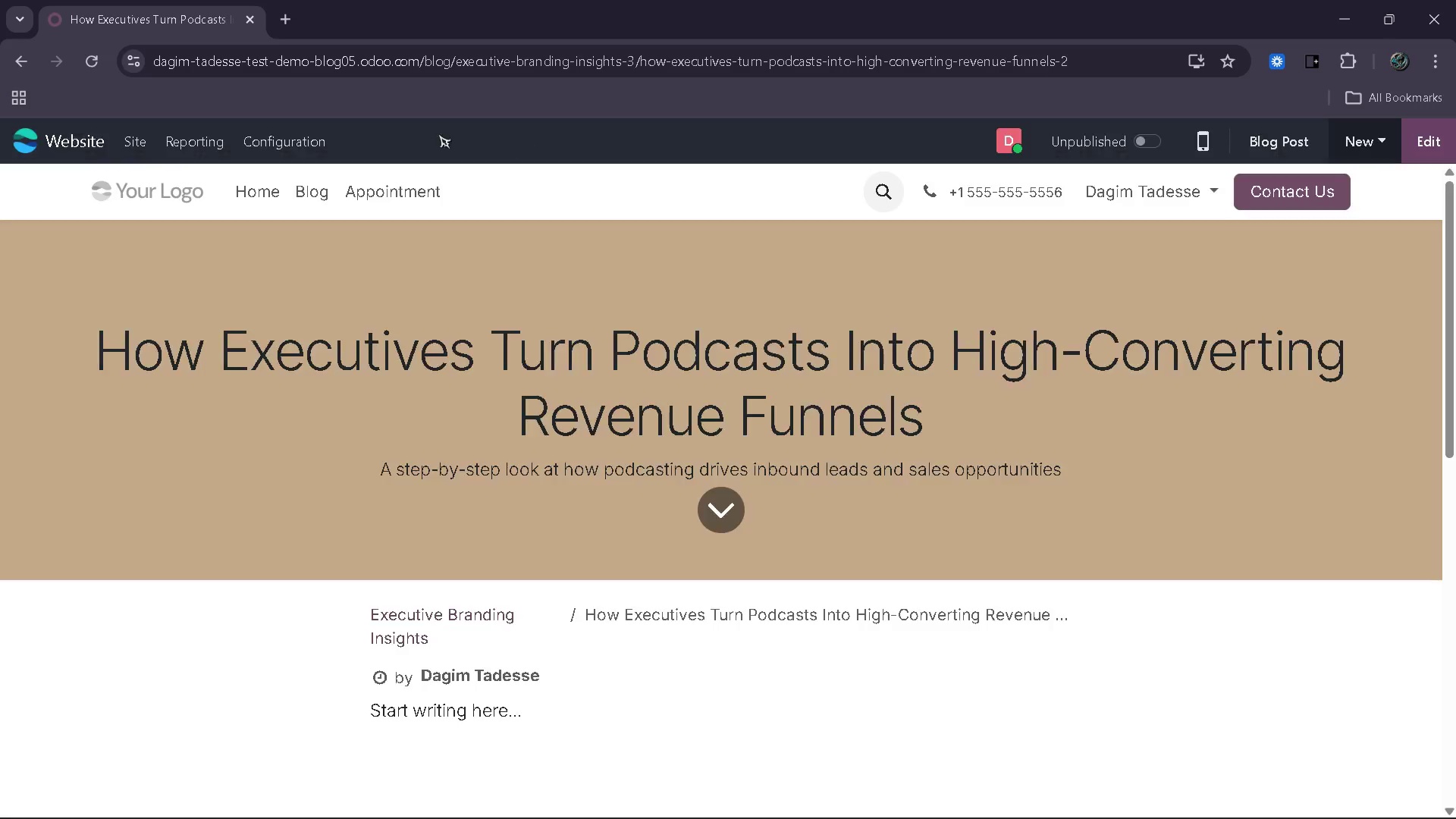 
left_click([303, 146])
 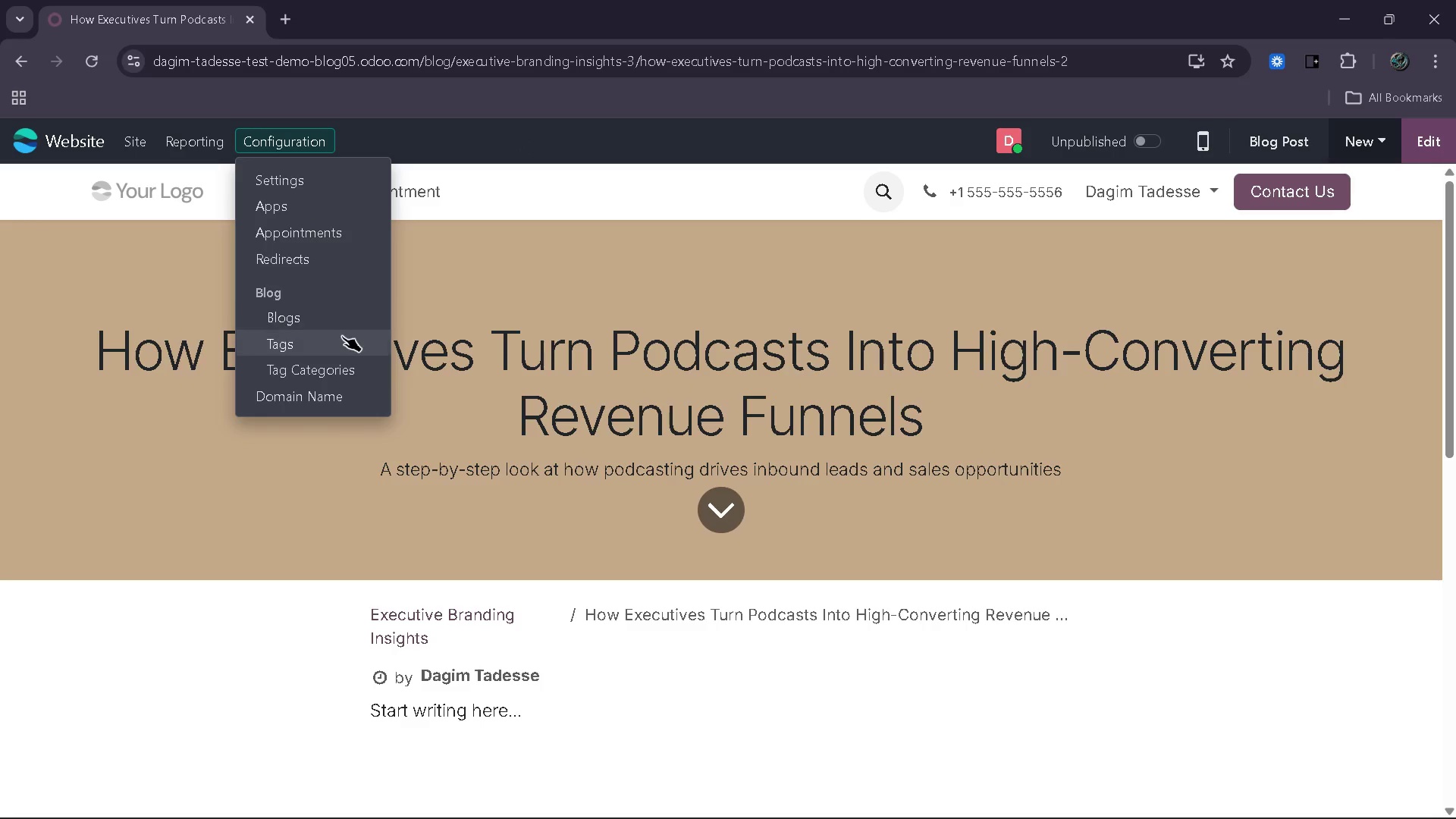 
left_click([342, 338])
 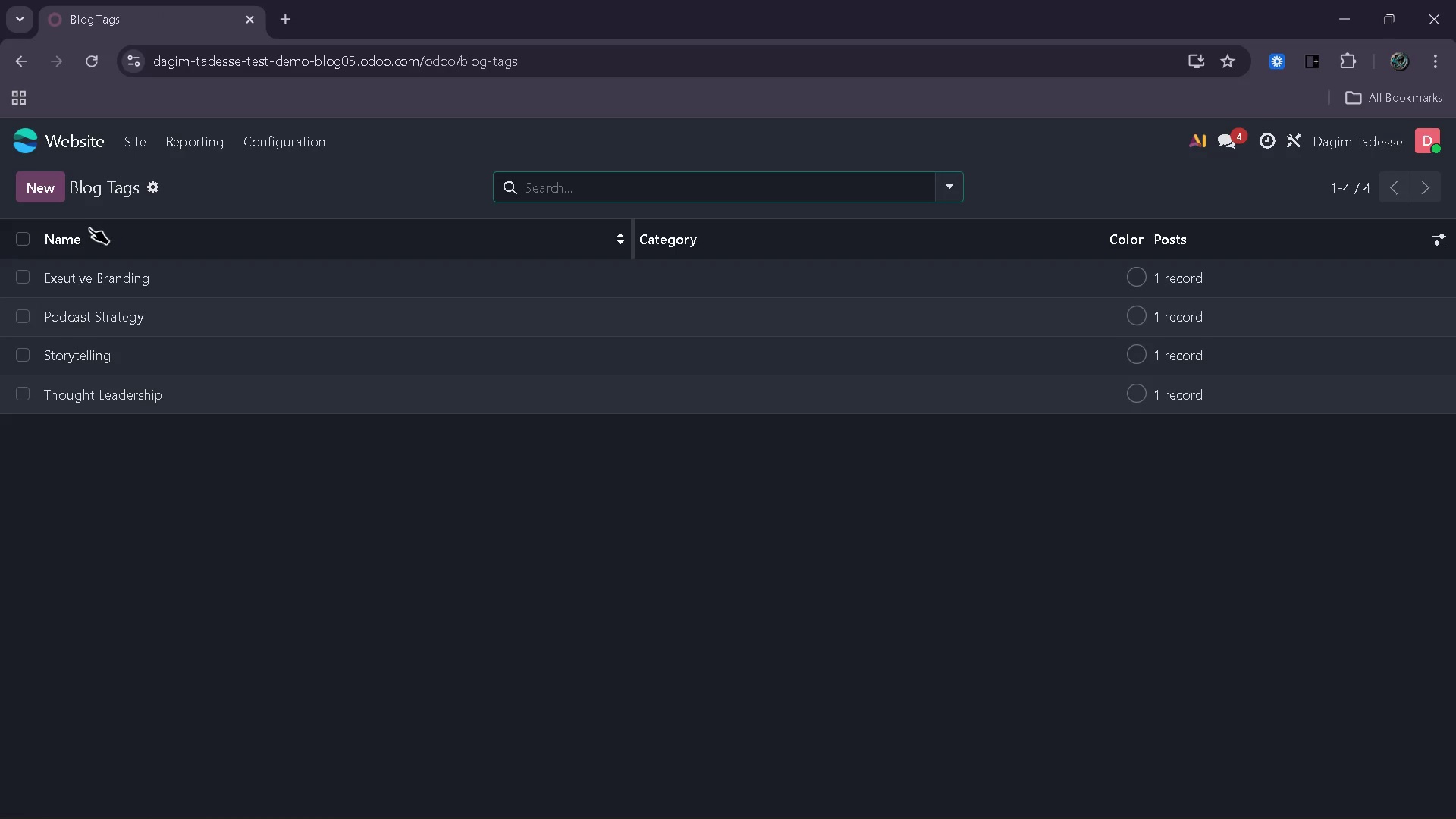 
left_click([30, 187])
 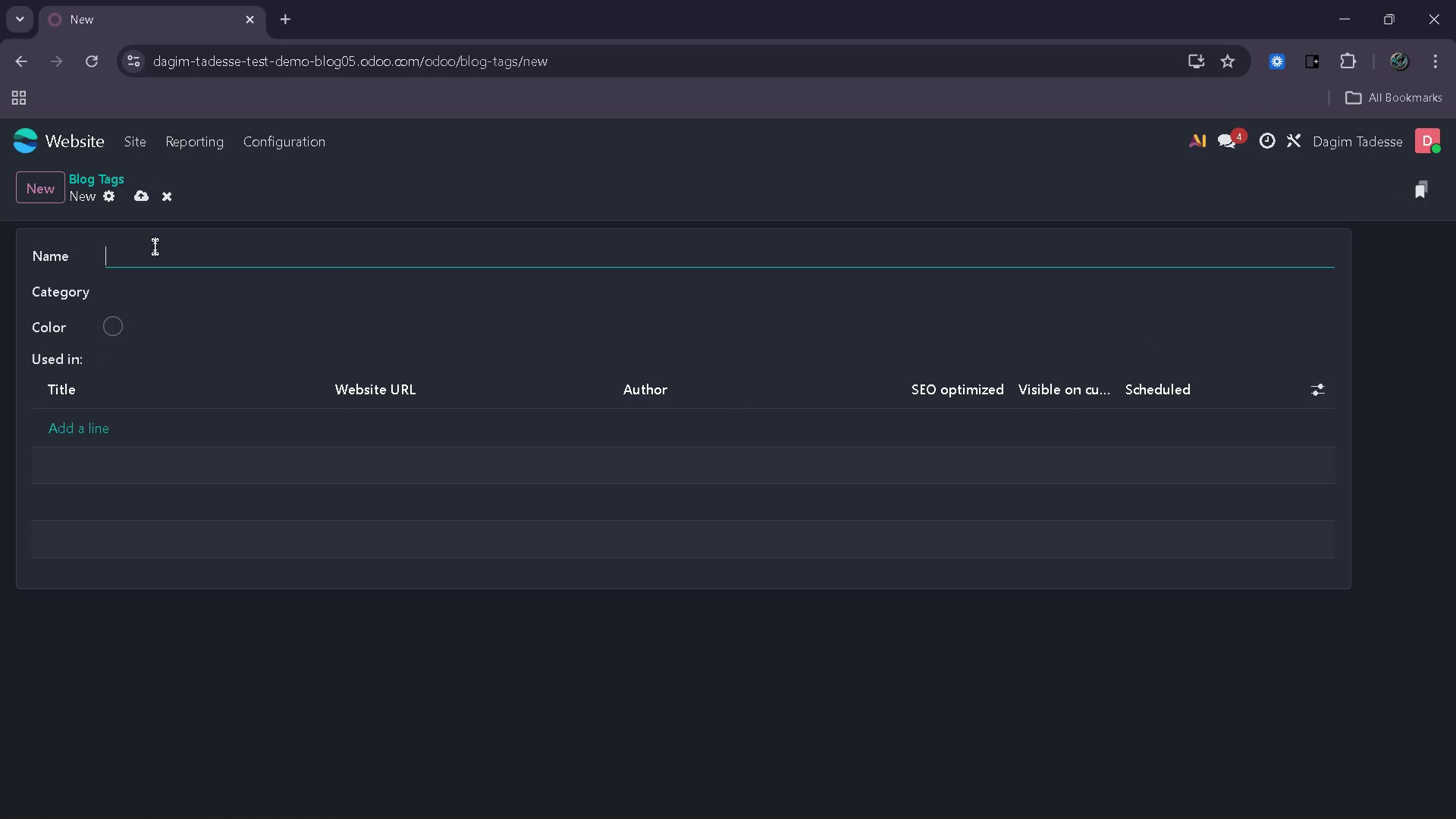 
type(Podca)
key(Backspace)
key(Backspace)
type(cast G)
key(Backspace)
type(Funnel)
 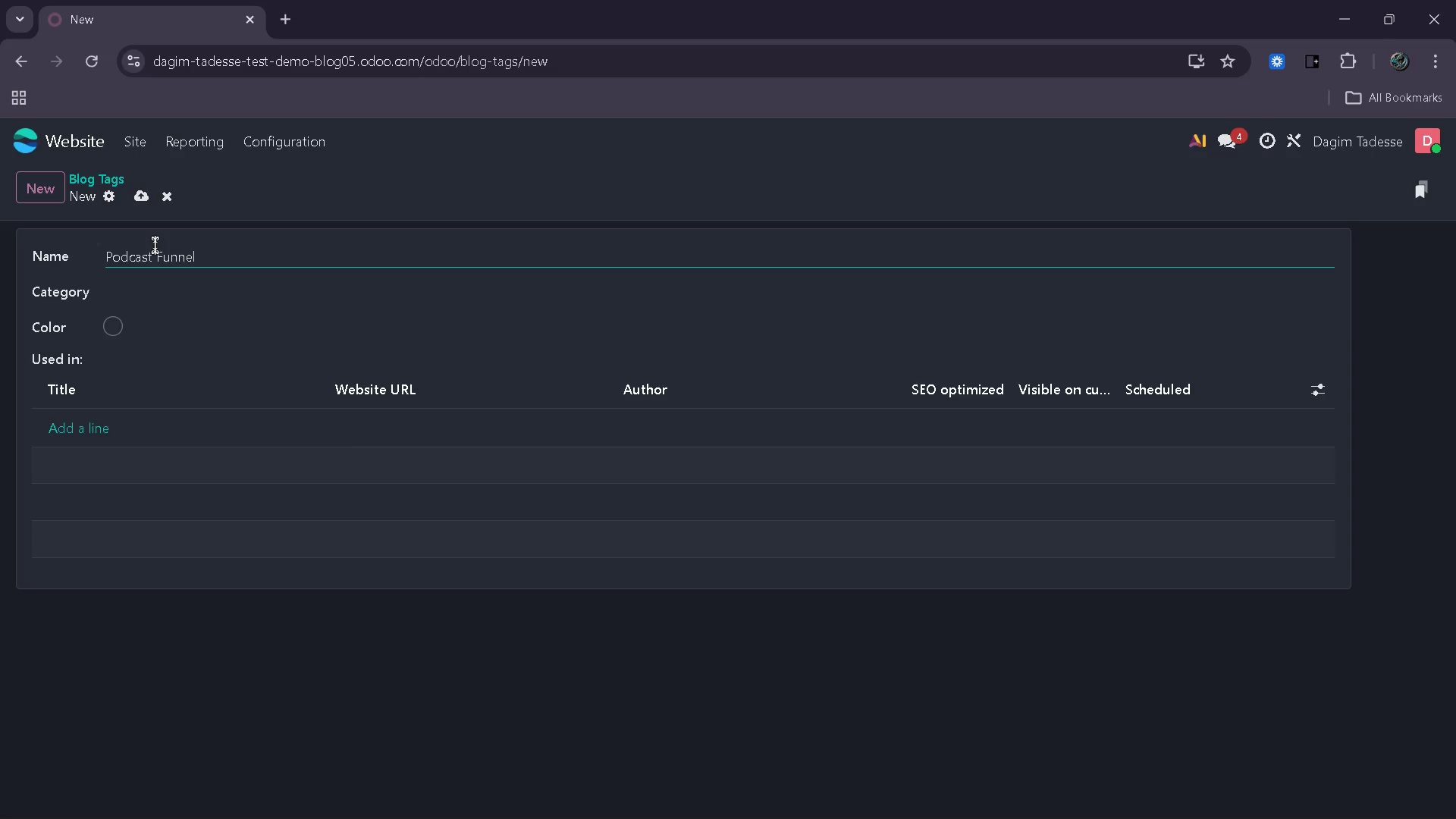 
left_click([137, 196])
 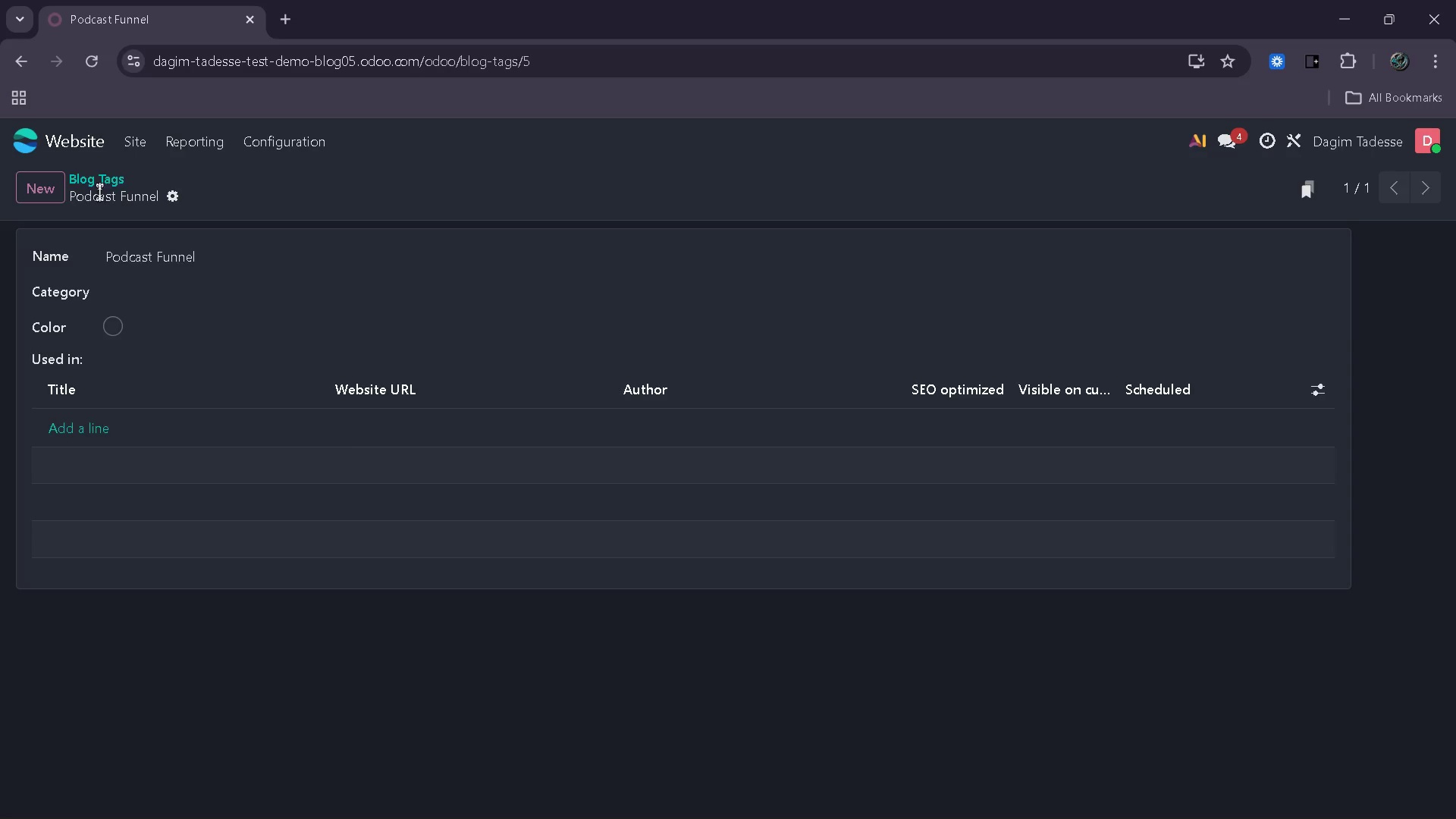 
left_click([50, 187])
 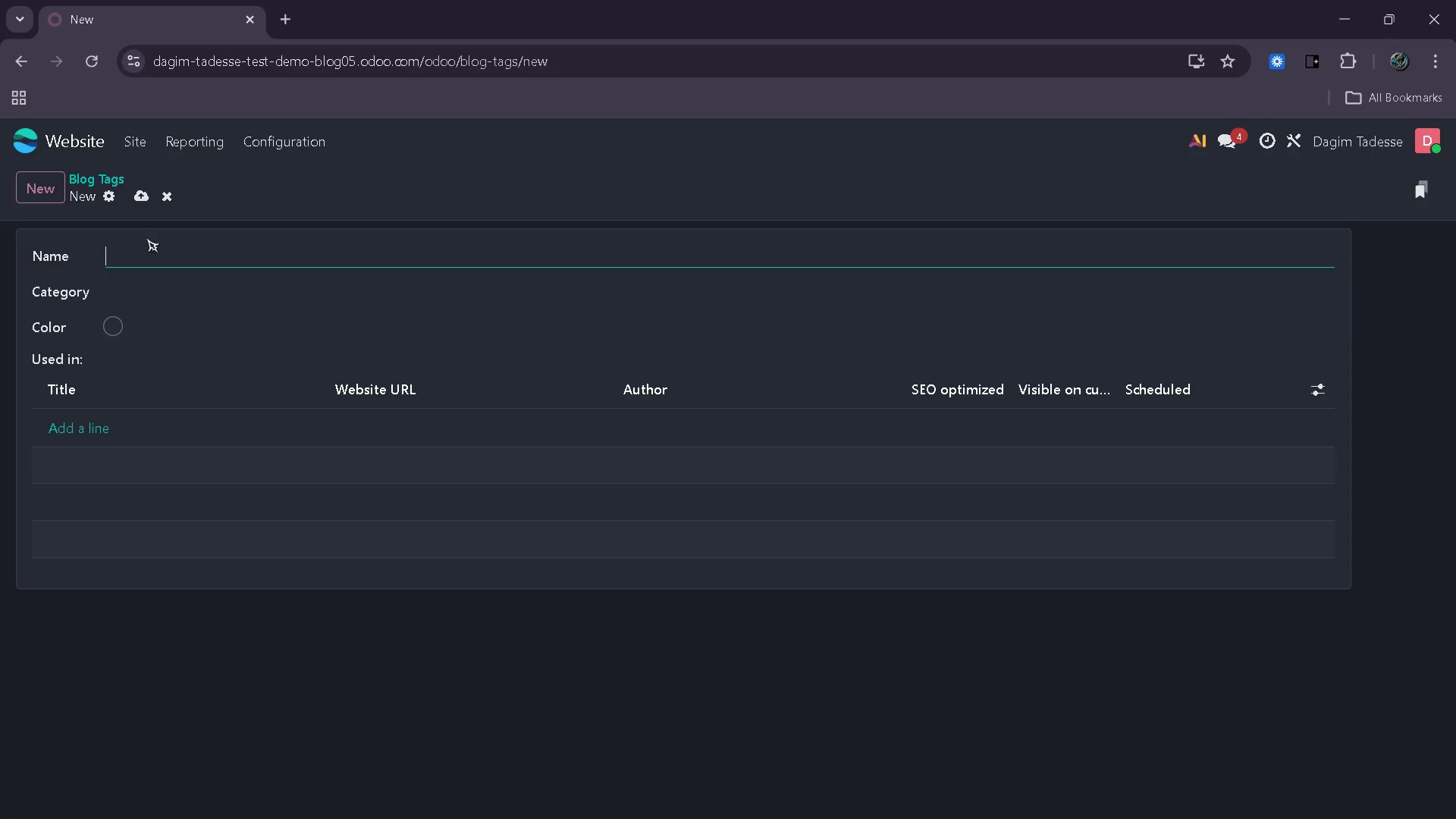 
type(Lead Generation)
 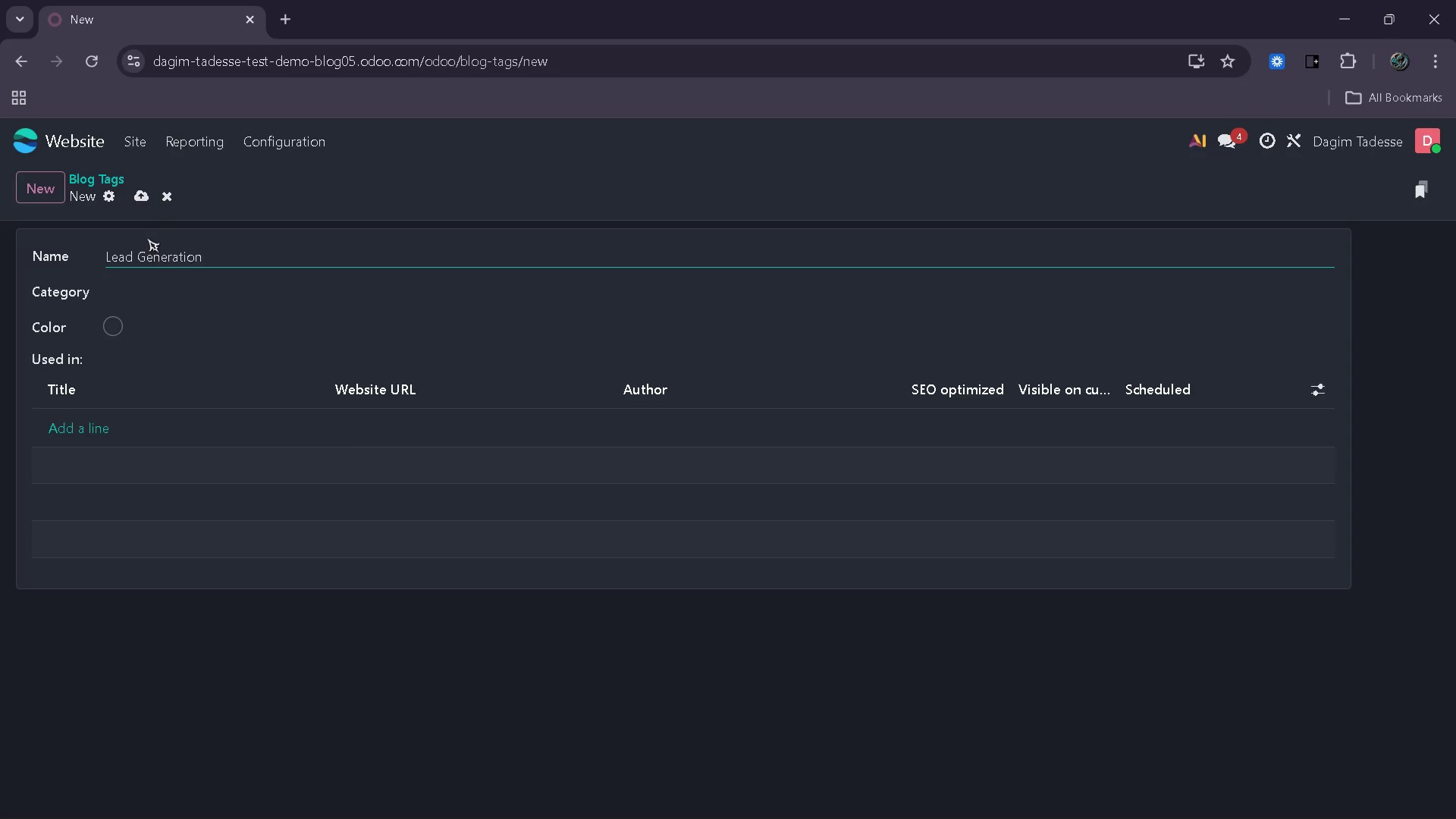 
left_click([140, 196])
 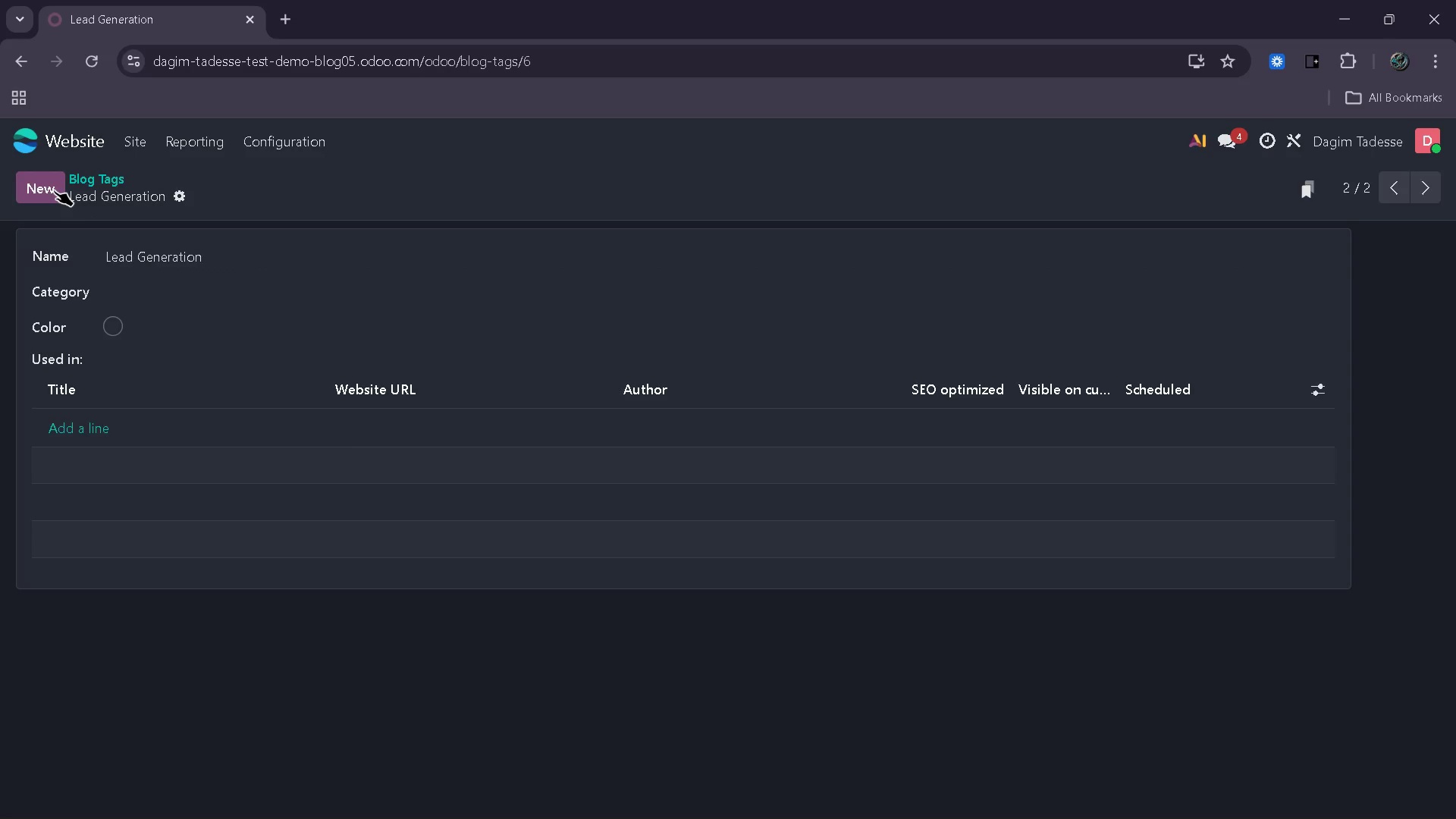 
left_click([54, 190])
 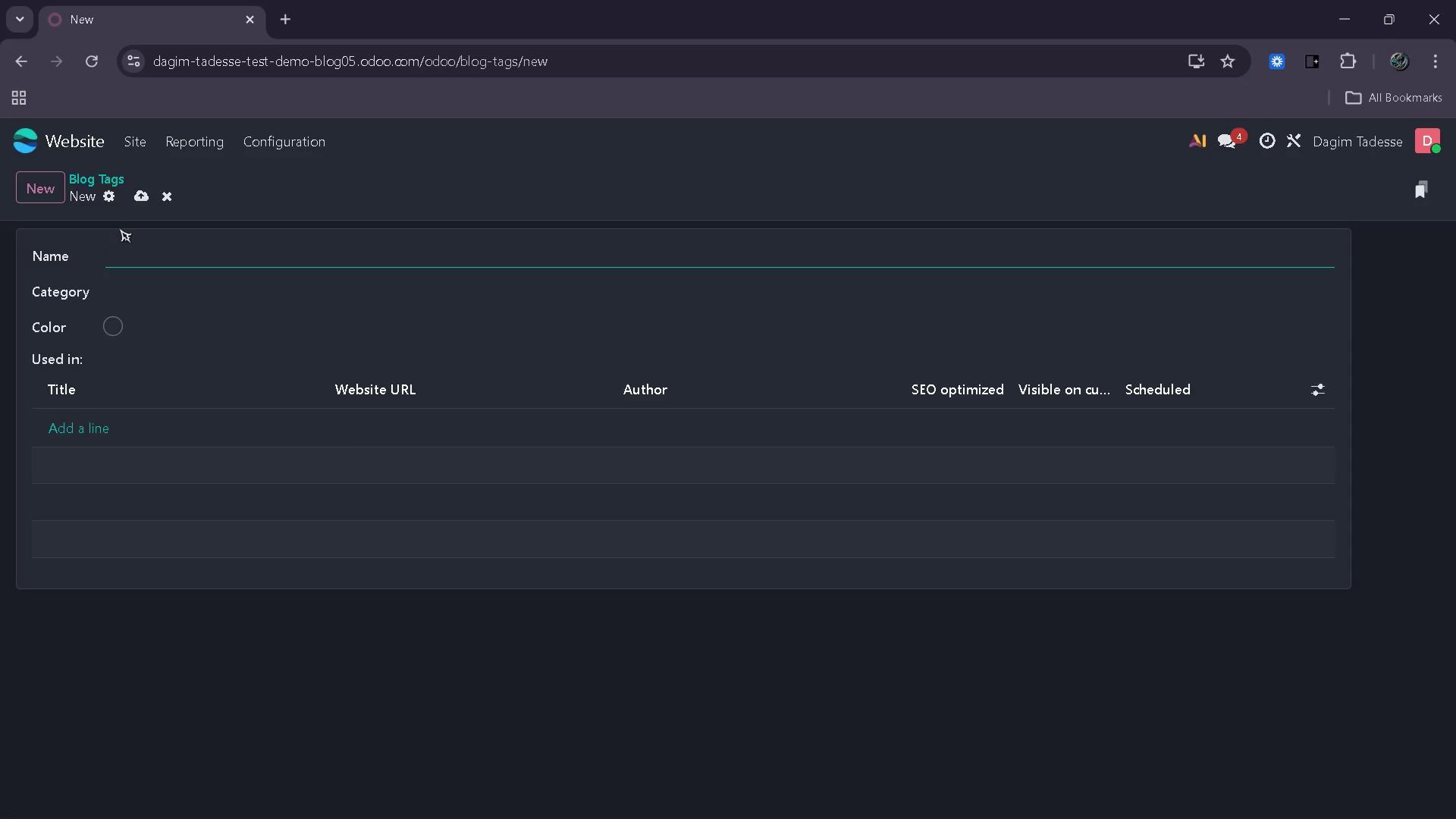 
type(Inbound Marketing)
 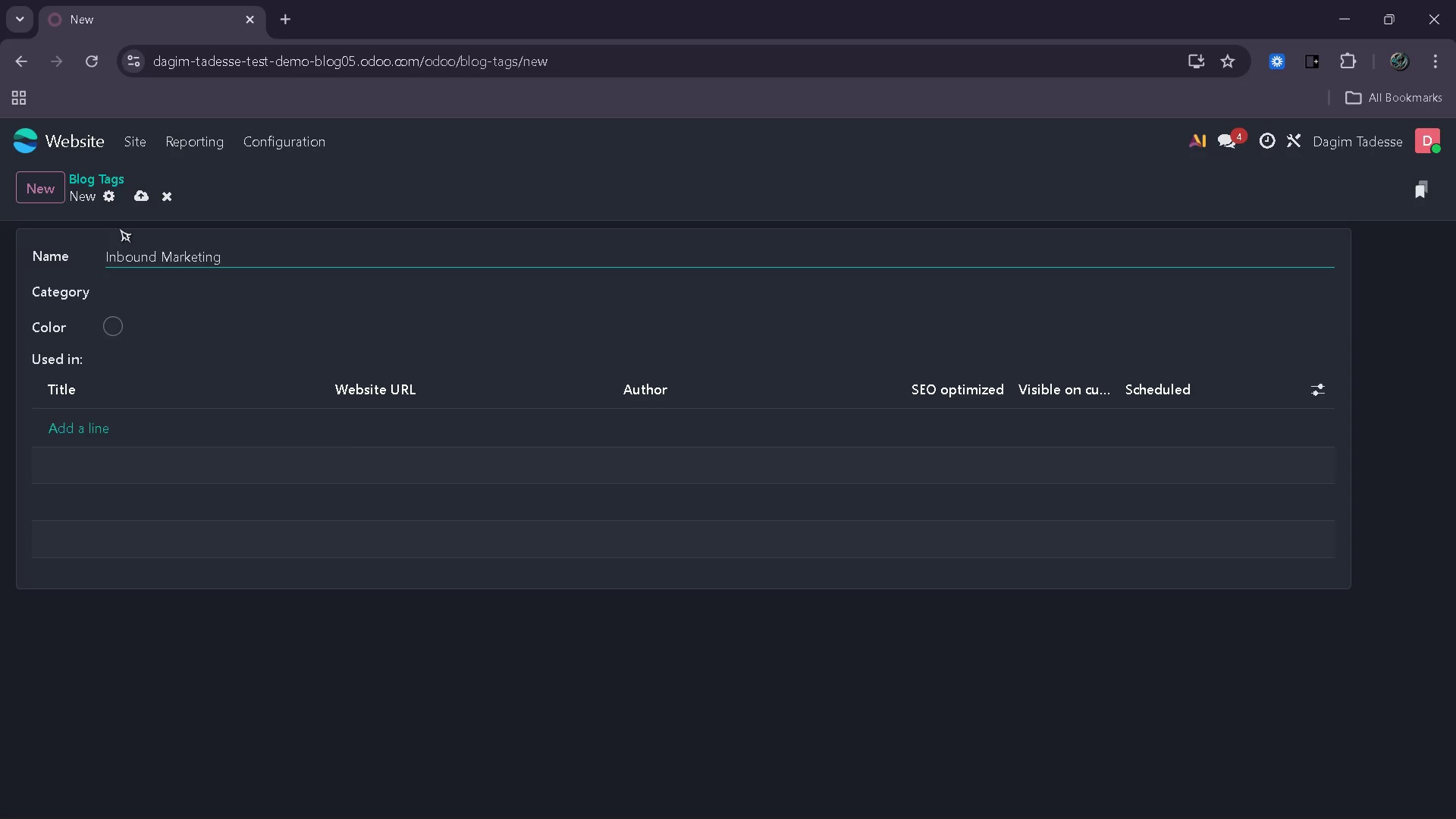 
left_click([143, 198])
 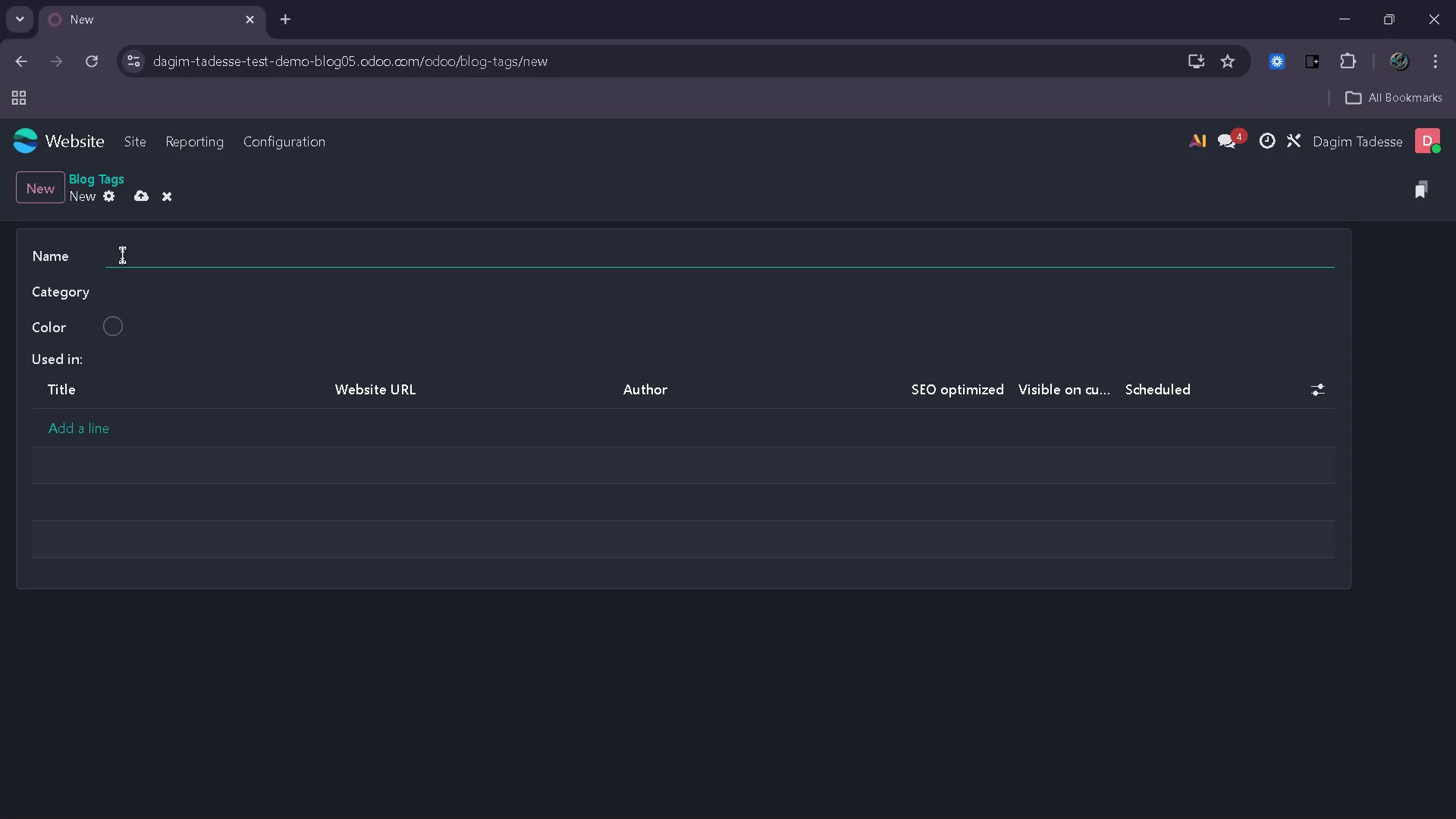 
type(Exec)
key(Backspace)
 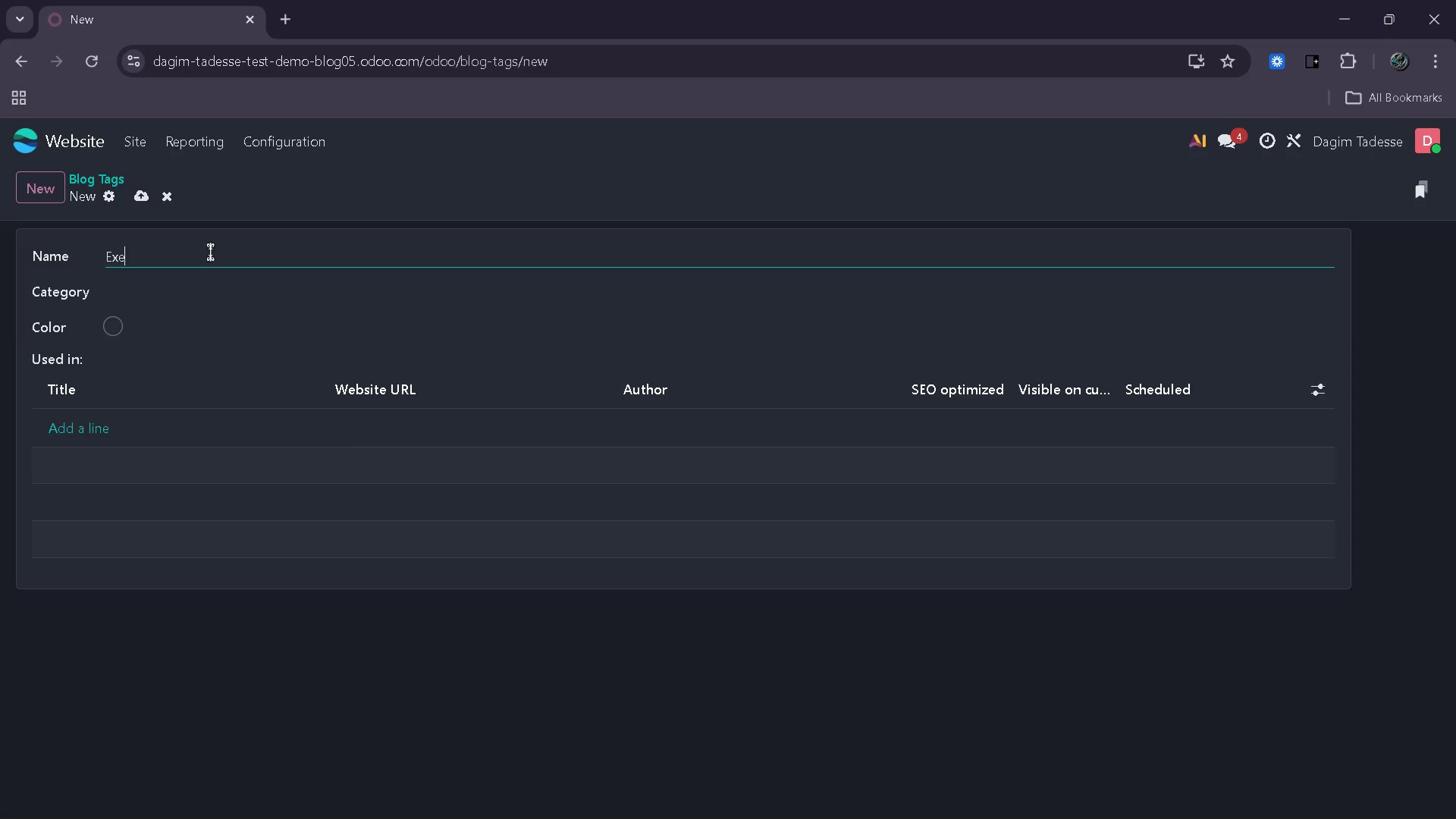 
key(Backspace)
type(ecutive Growth)
 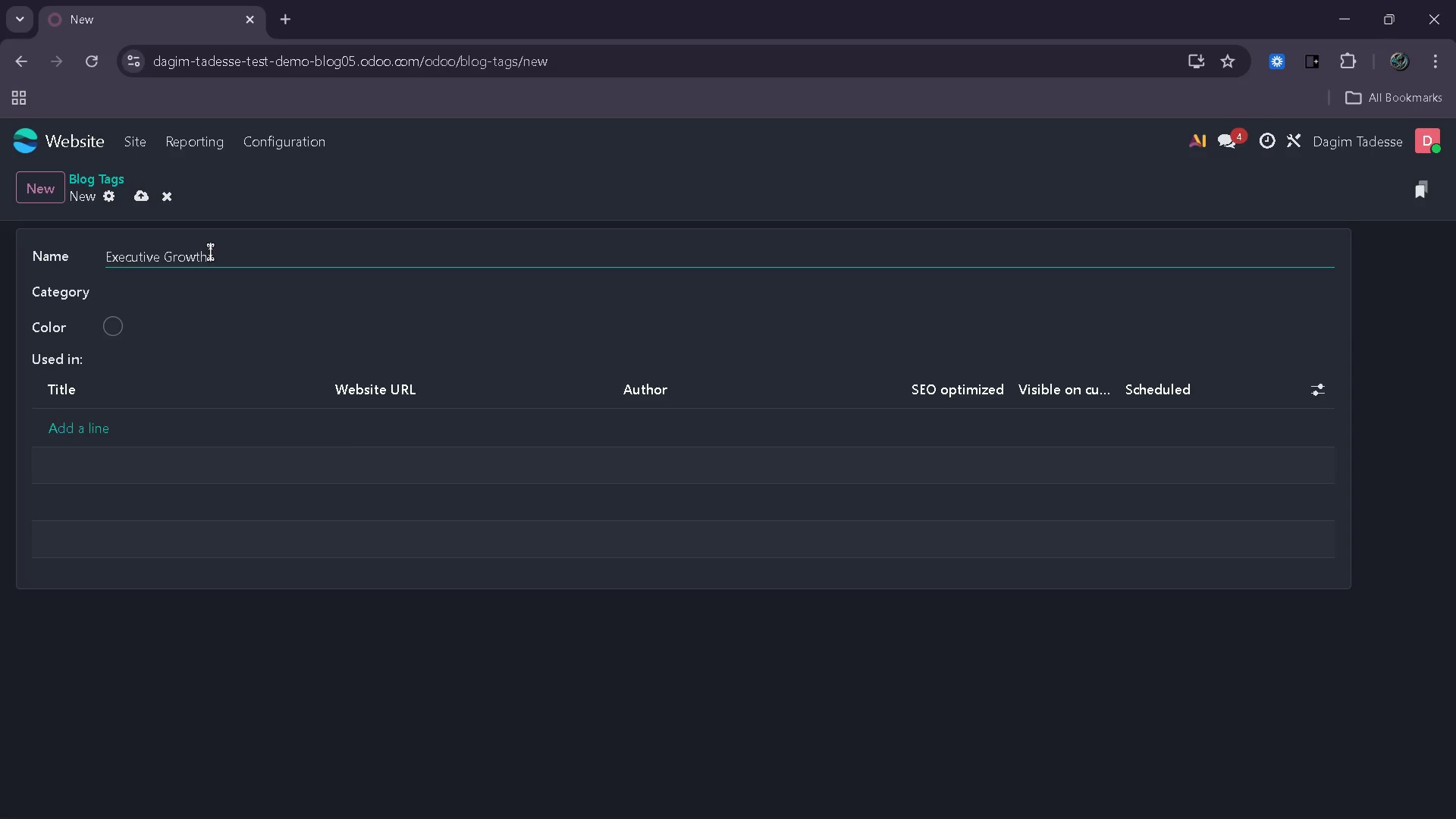 
wait(18.7)
 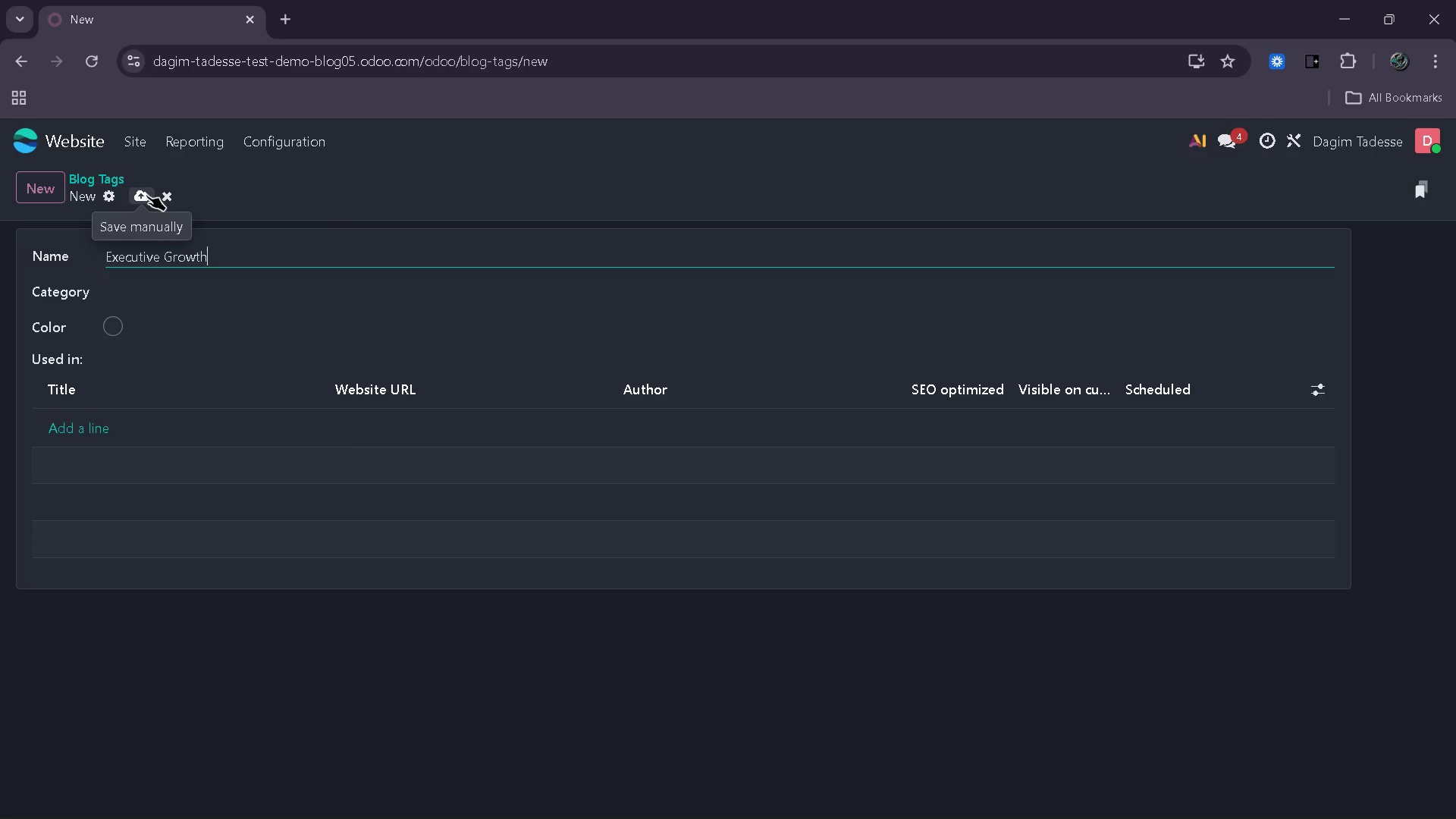 
left_click([146, 195])
 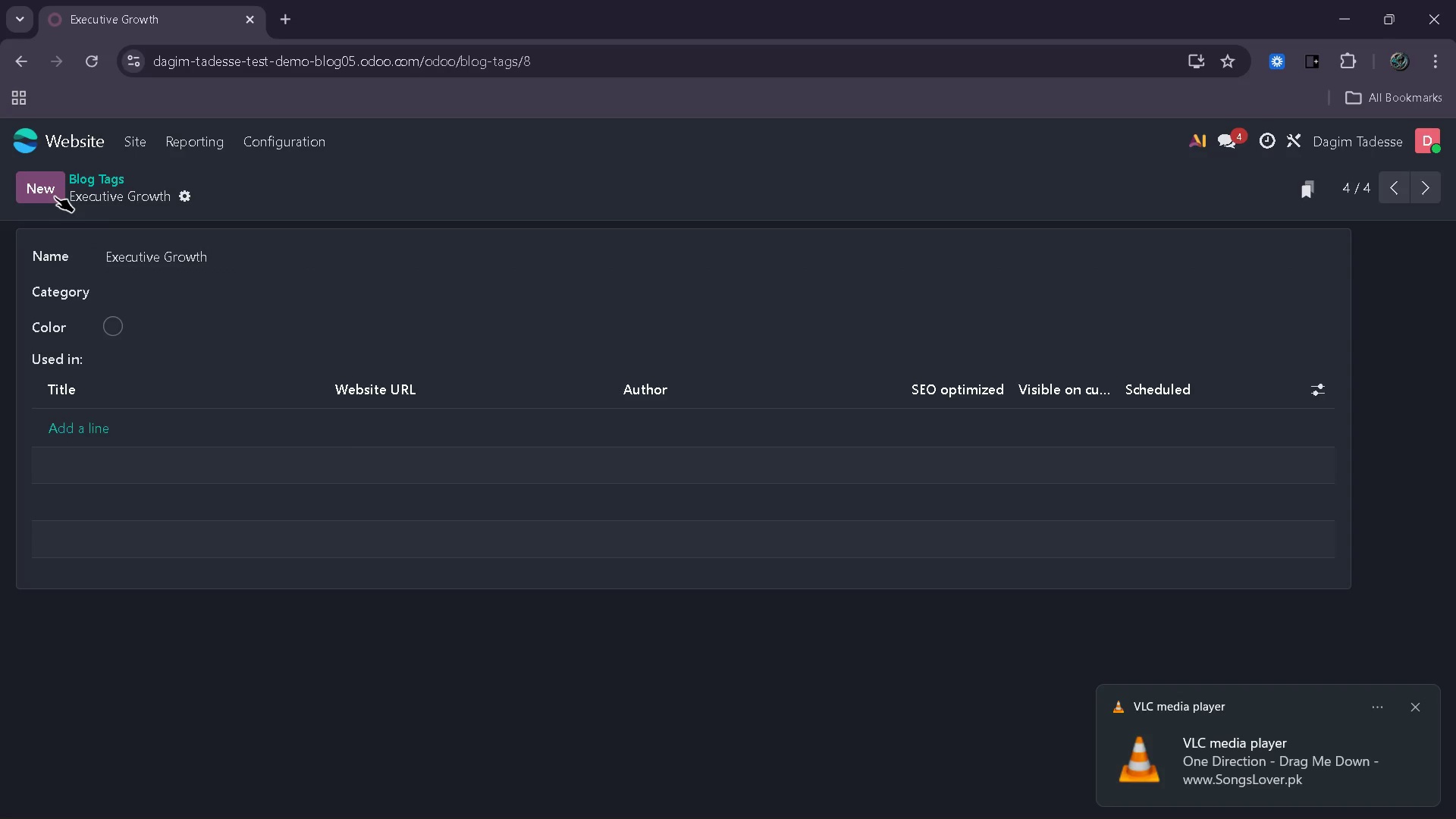 
left_click([55, 196])
 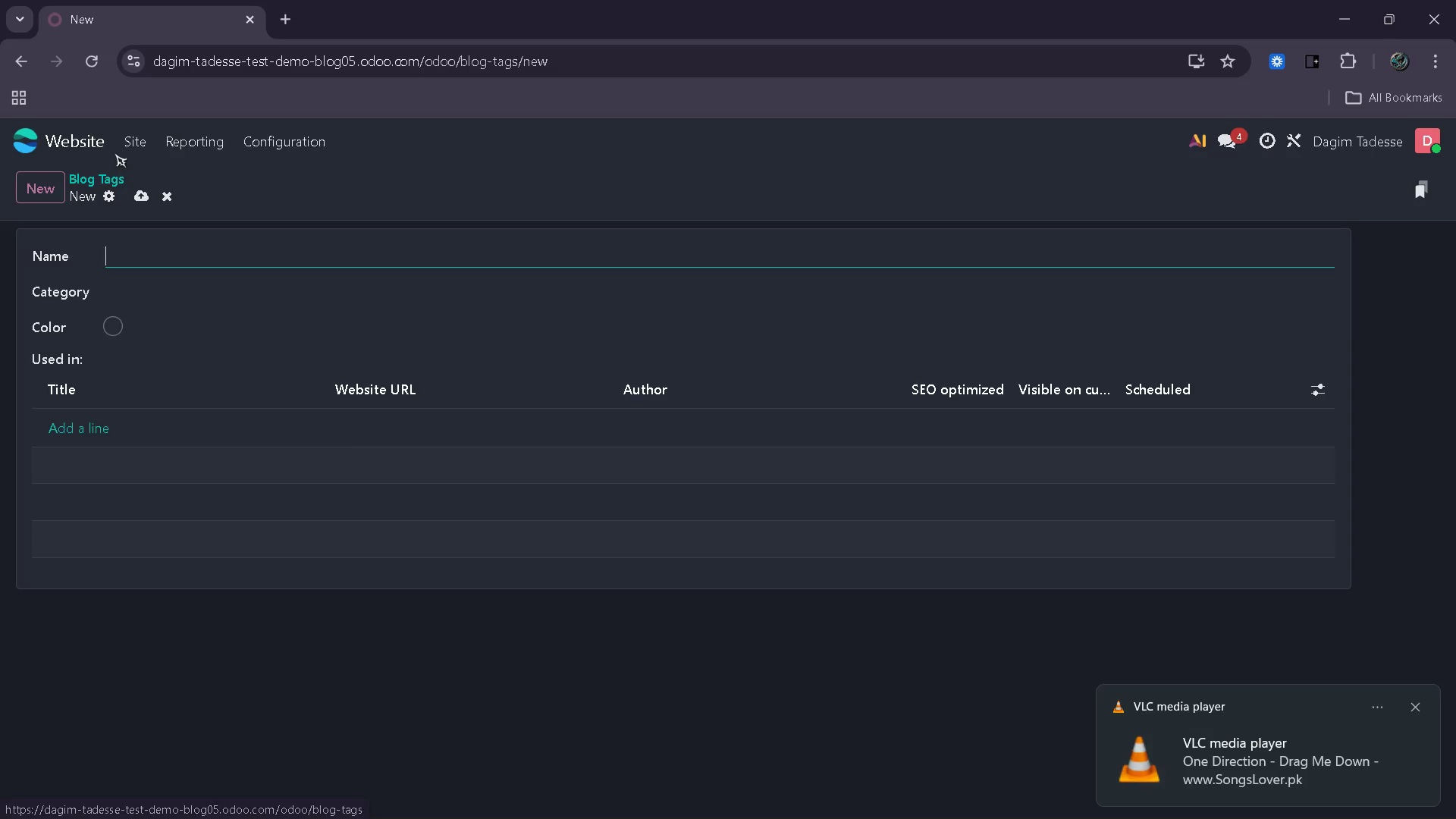 
wait(6.12)
 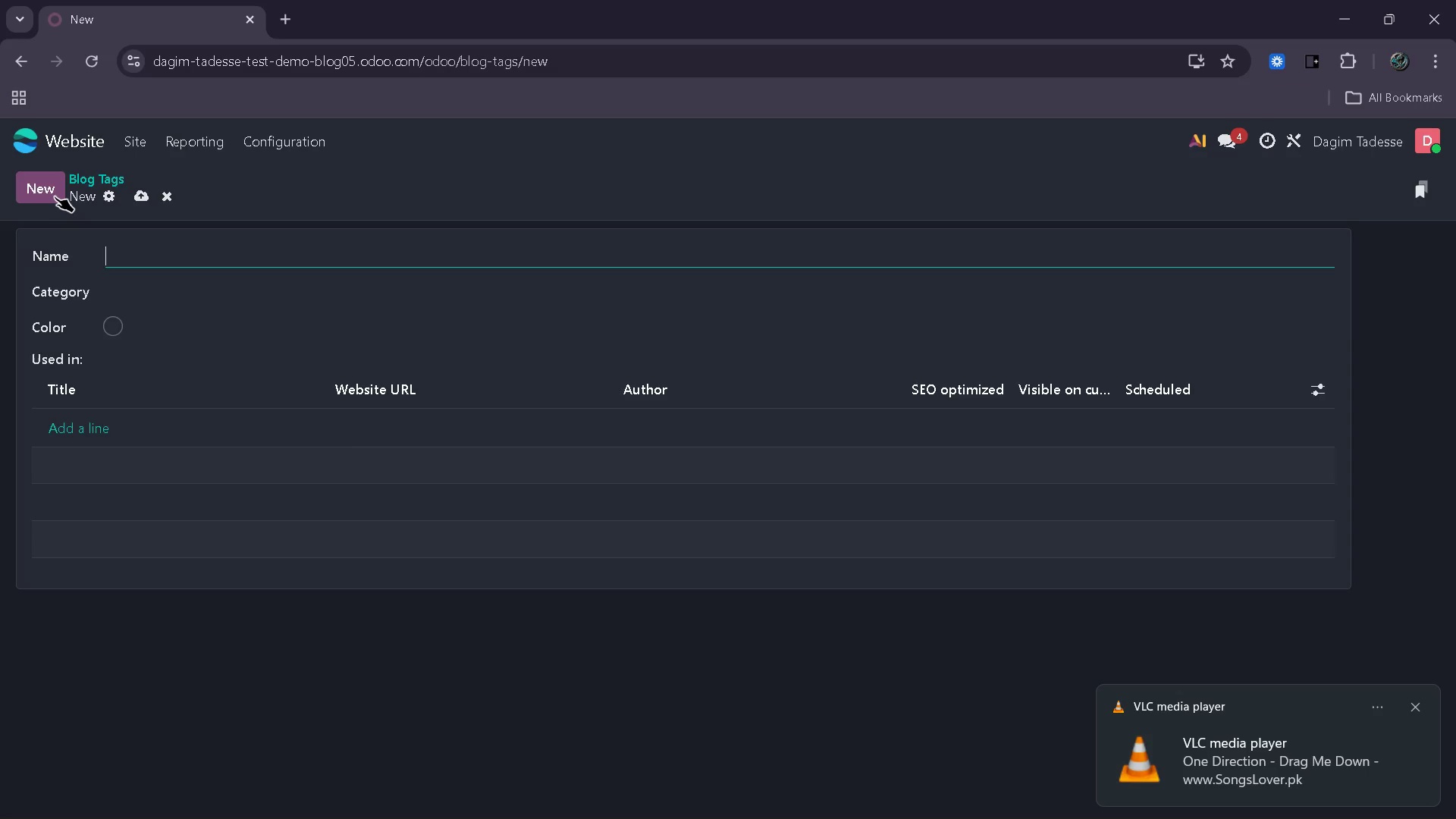 
left_click([275, 151])
 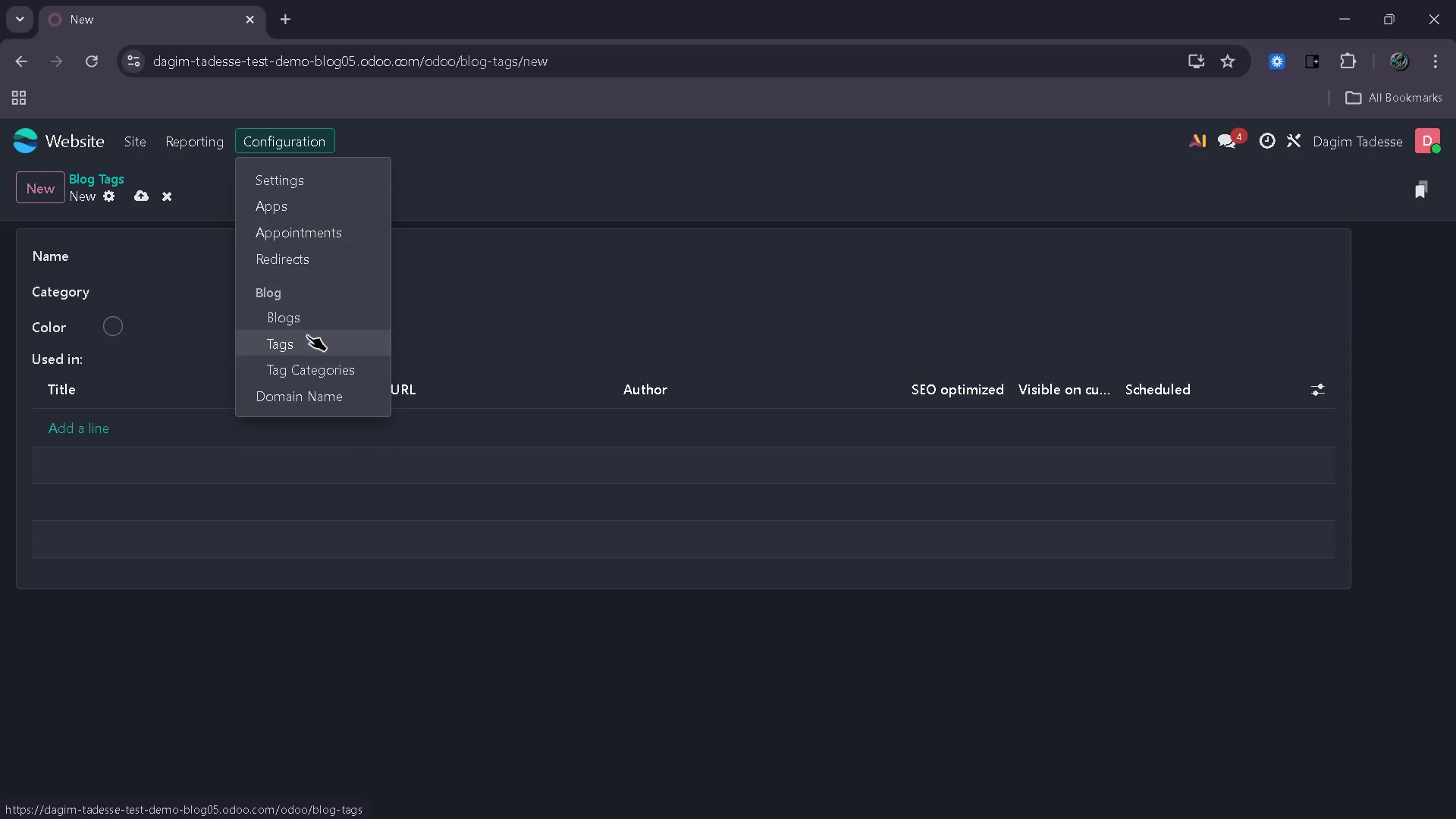 
left_click([303, 341])
 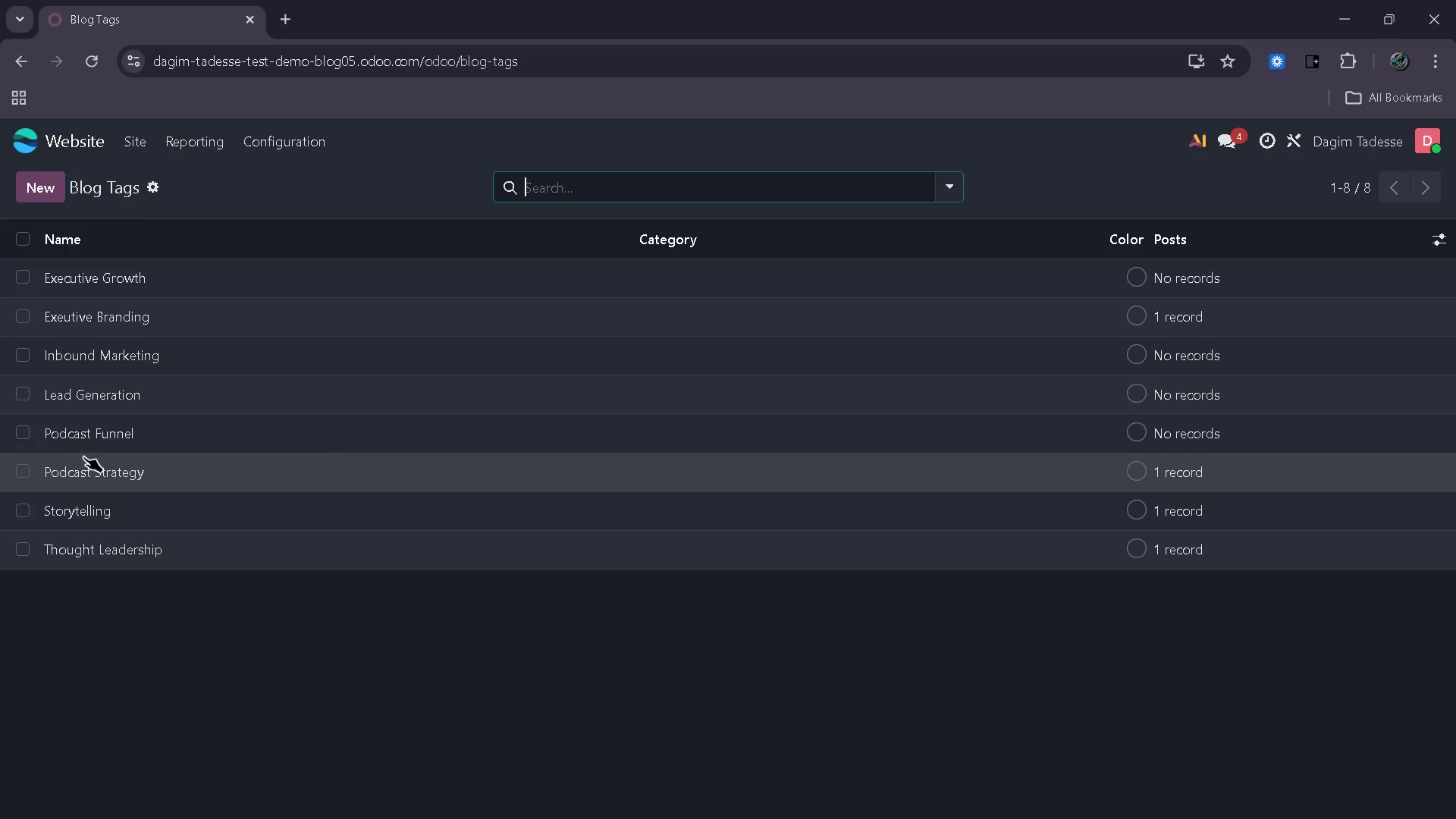 
wait(10.84)
 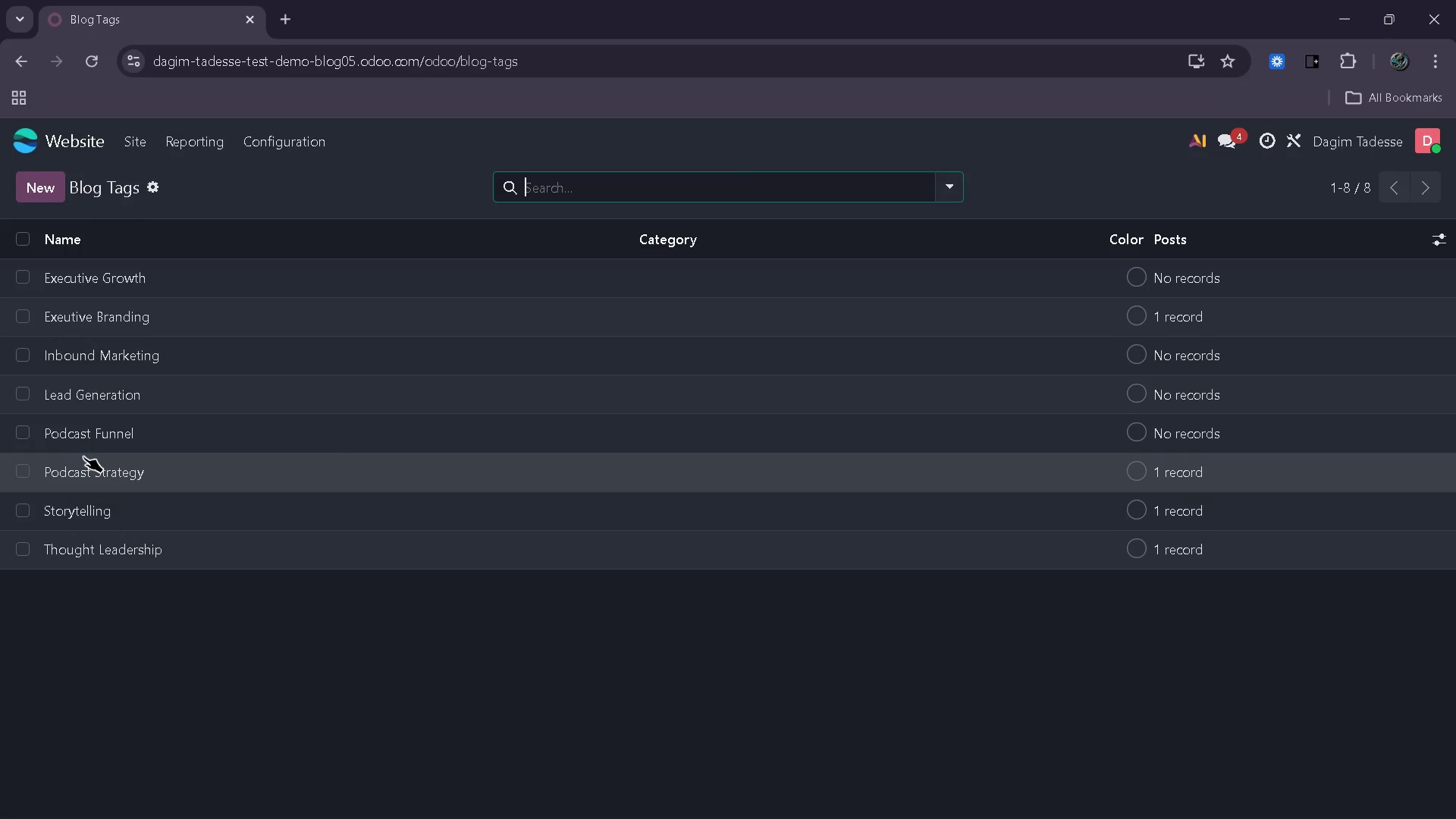 
left_click([44, 181])
 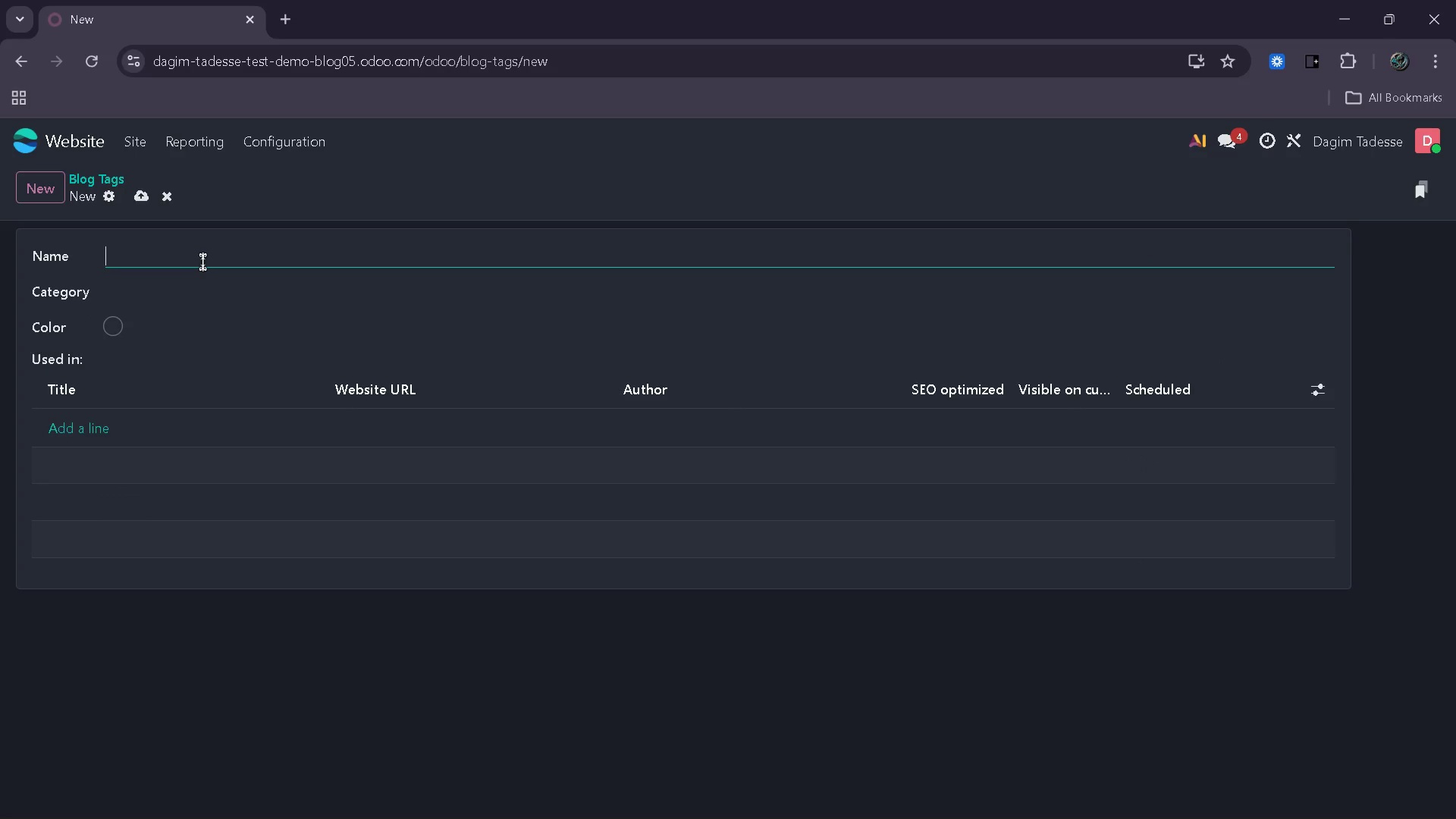 
type(Content Strategy)
 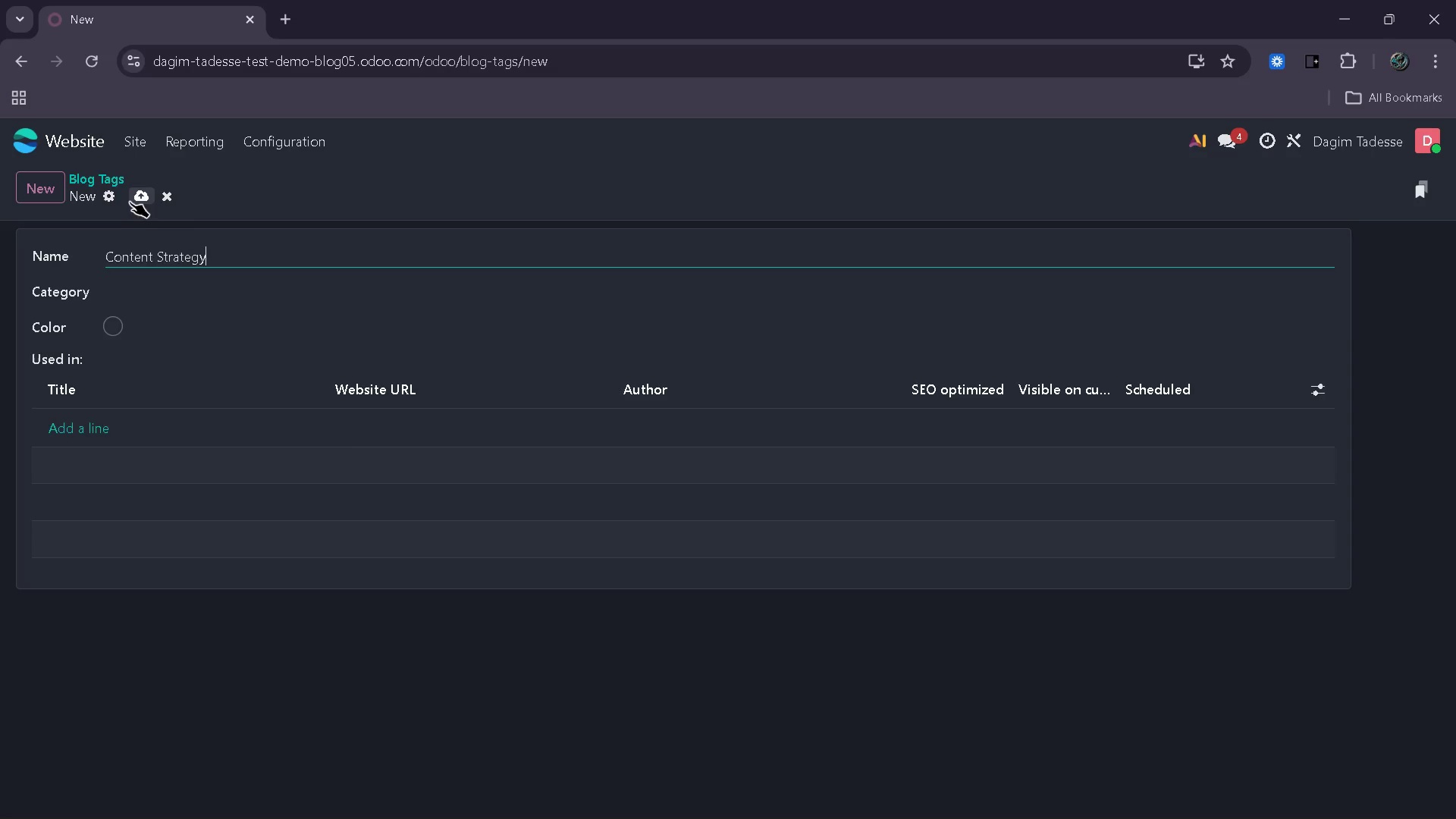 
left_click([130, 199])
 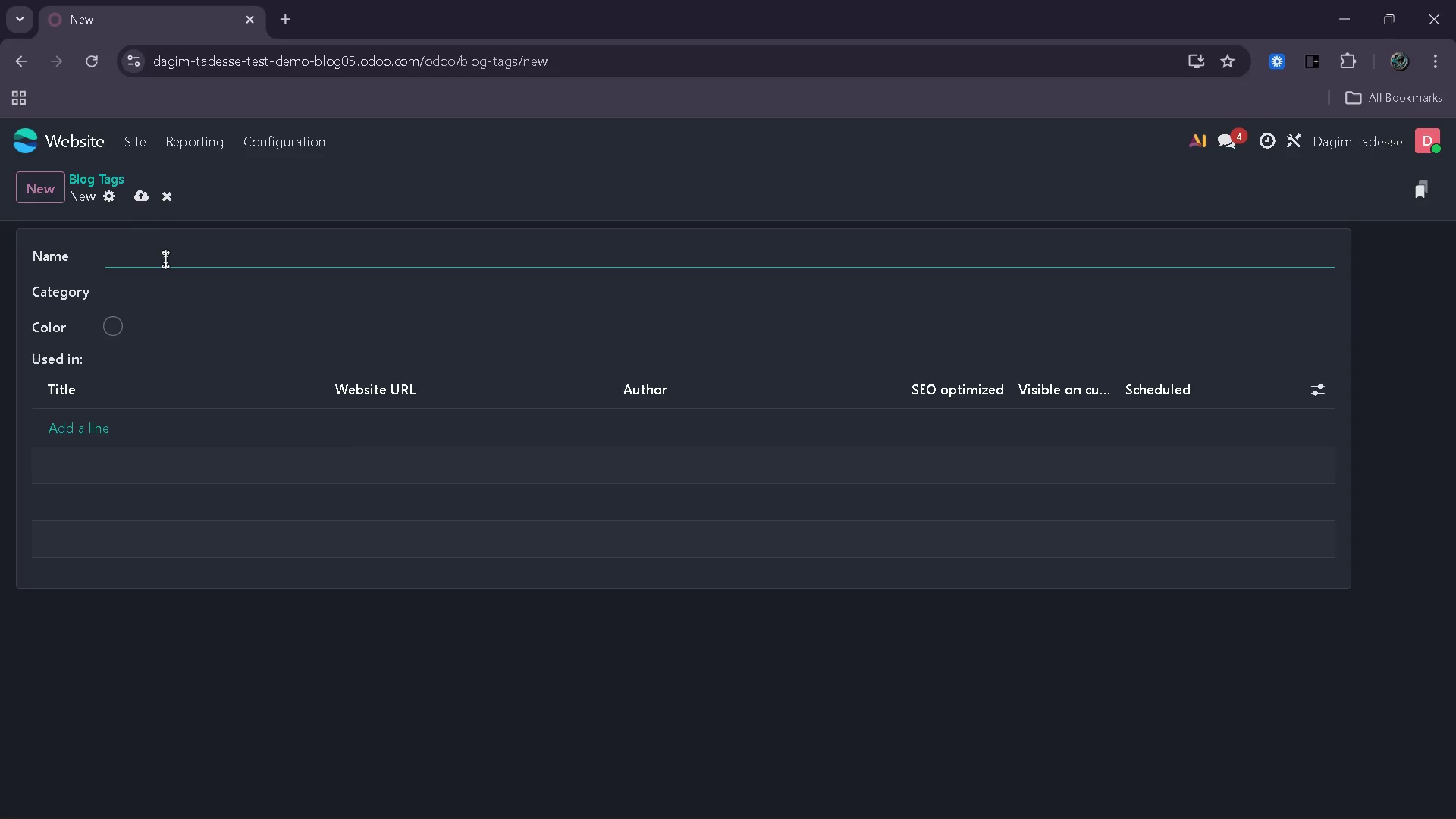 
type(Personal Branding)
 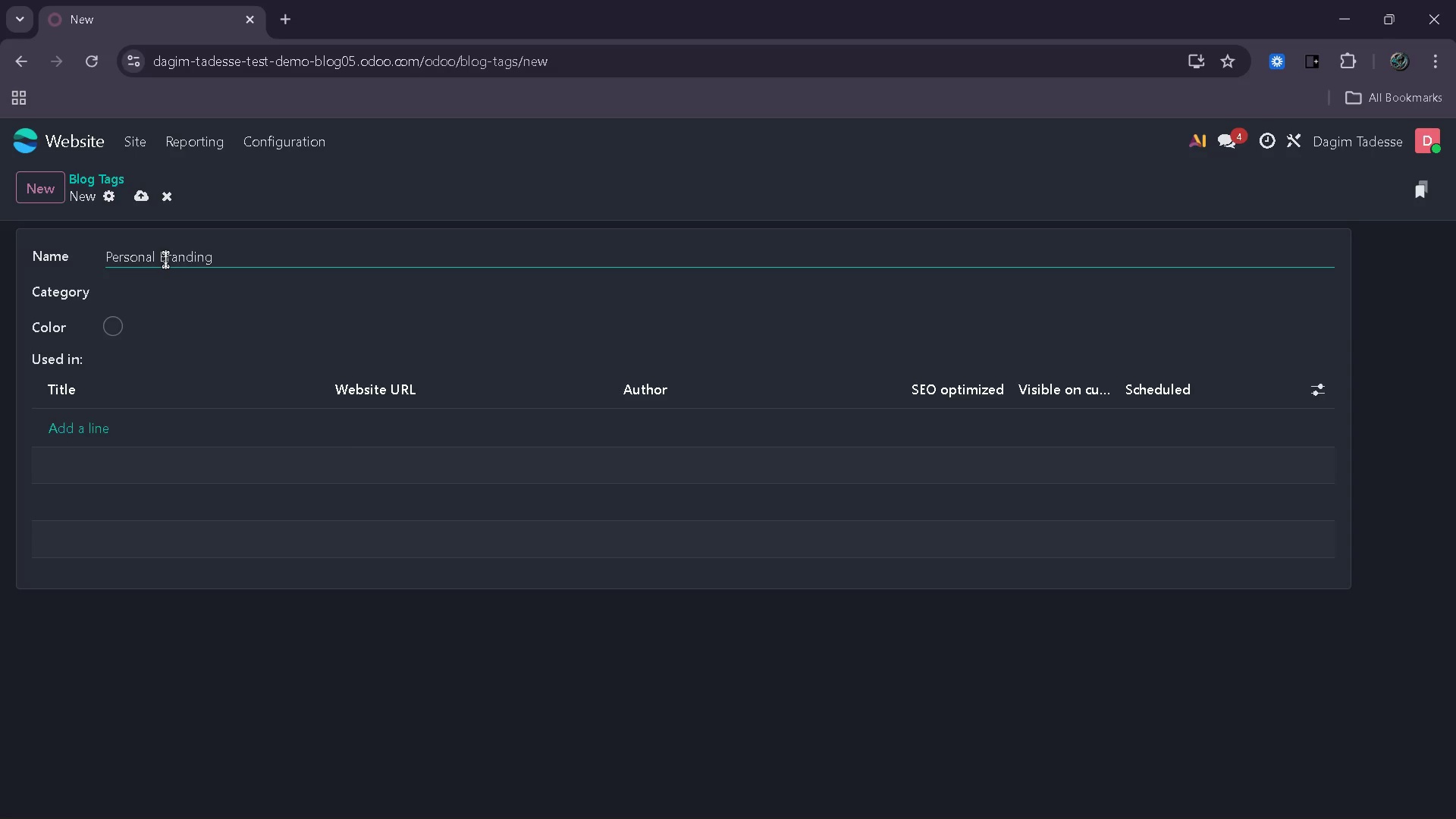 
left_click([143, 193])
 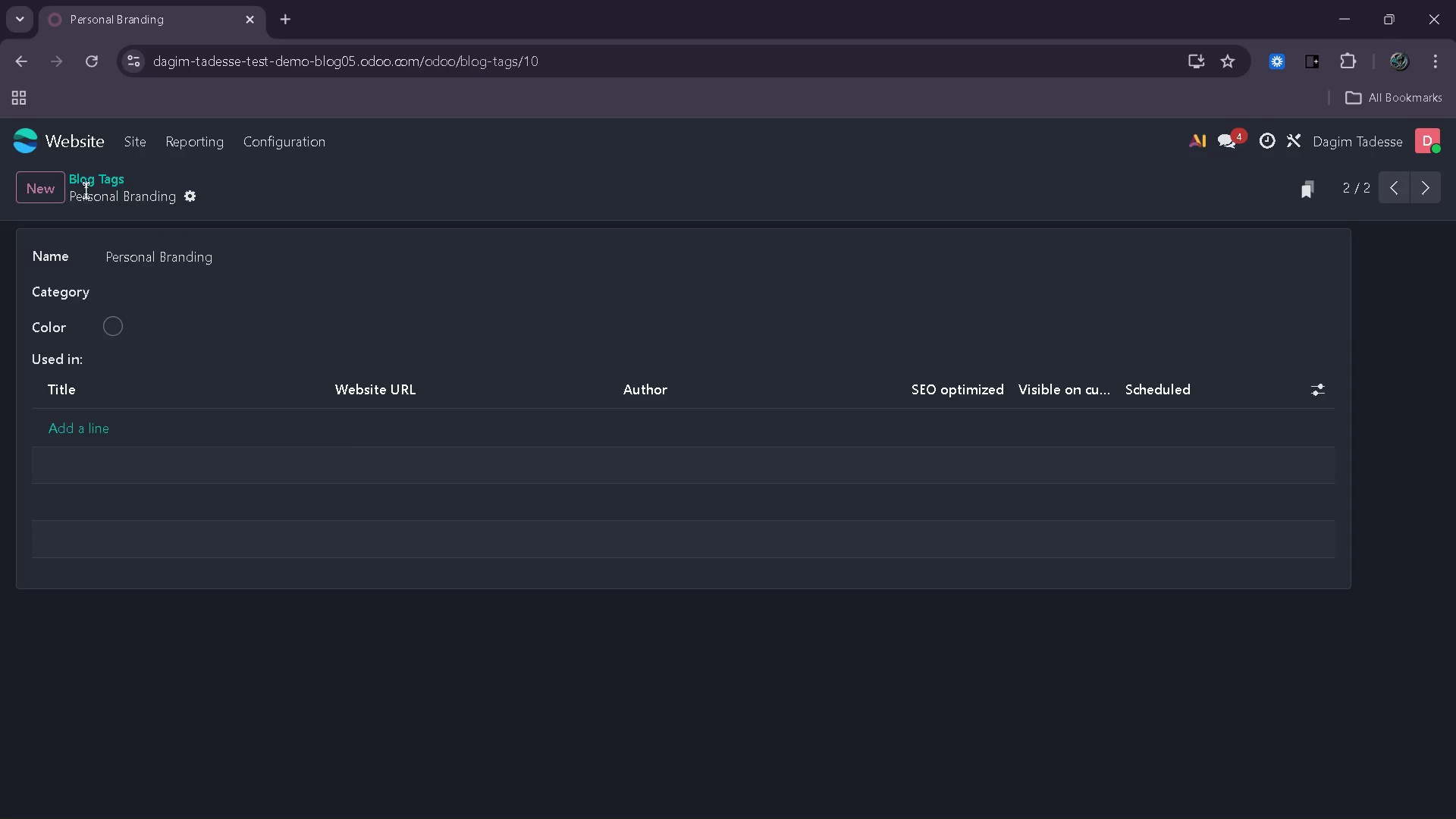 
left_click([39, 183])
 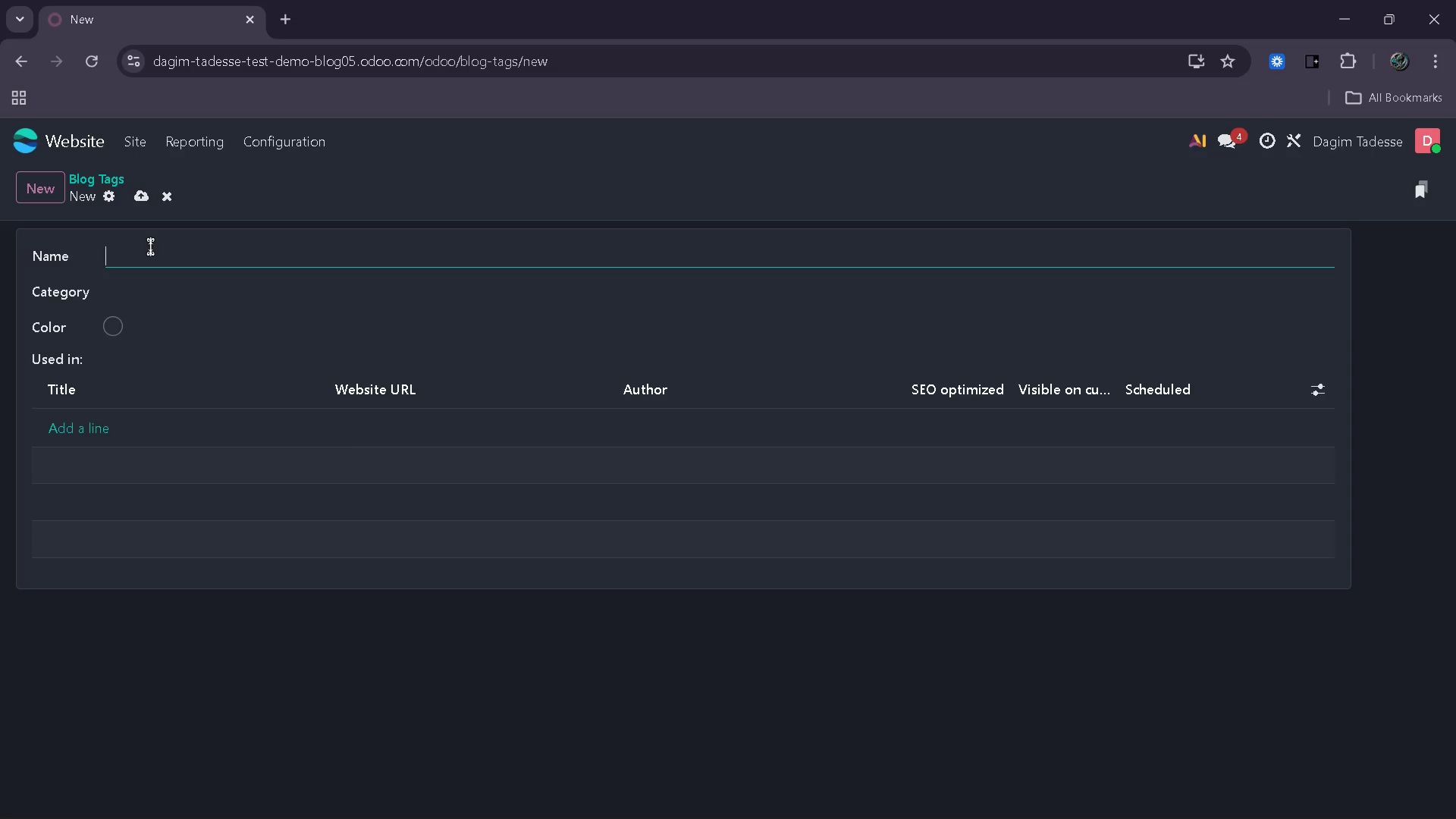 
type(Authority)
 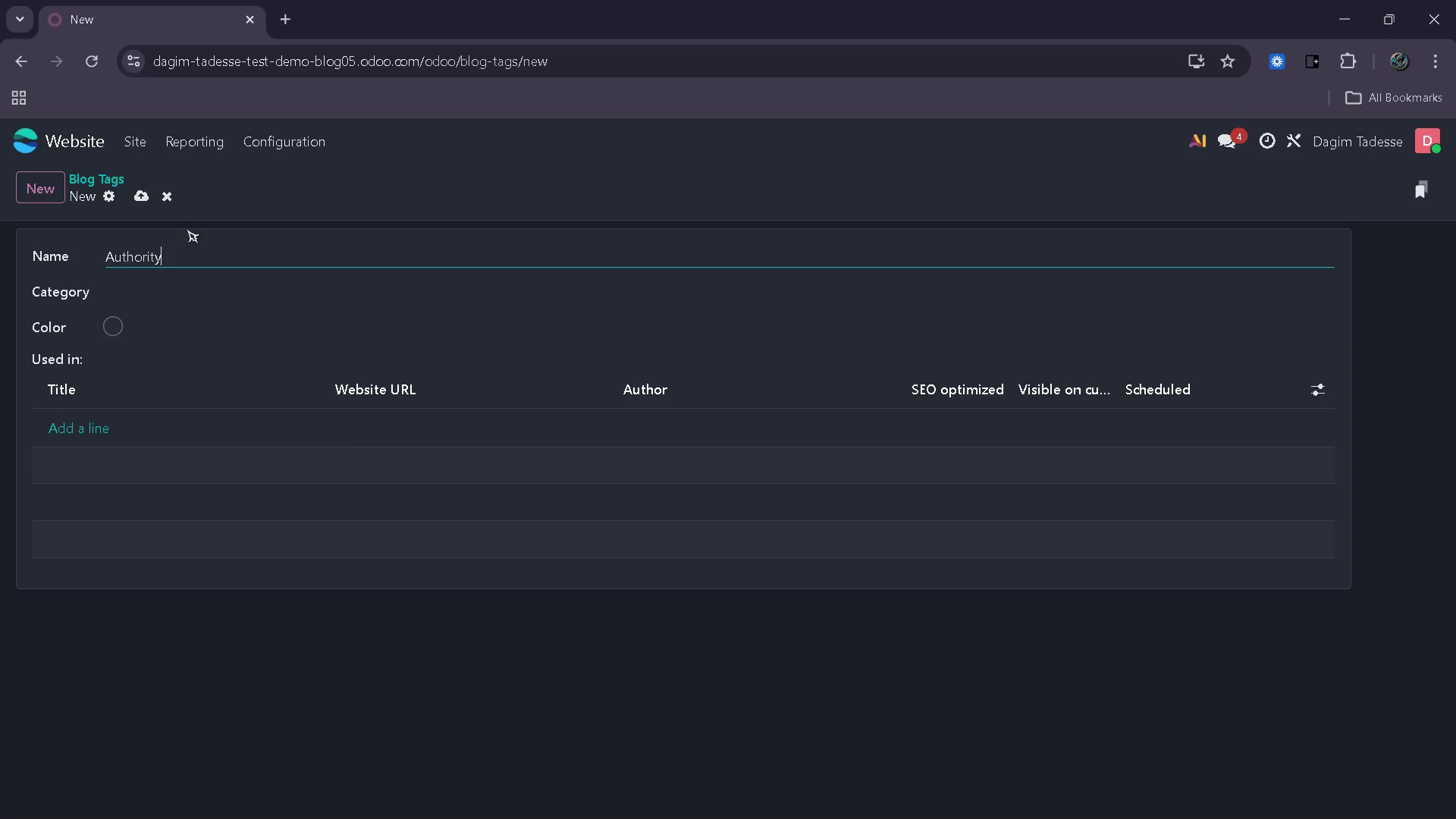 
type( Building)
 